 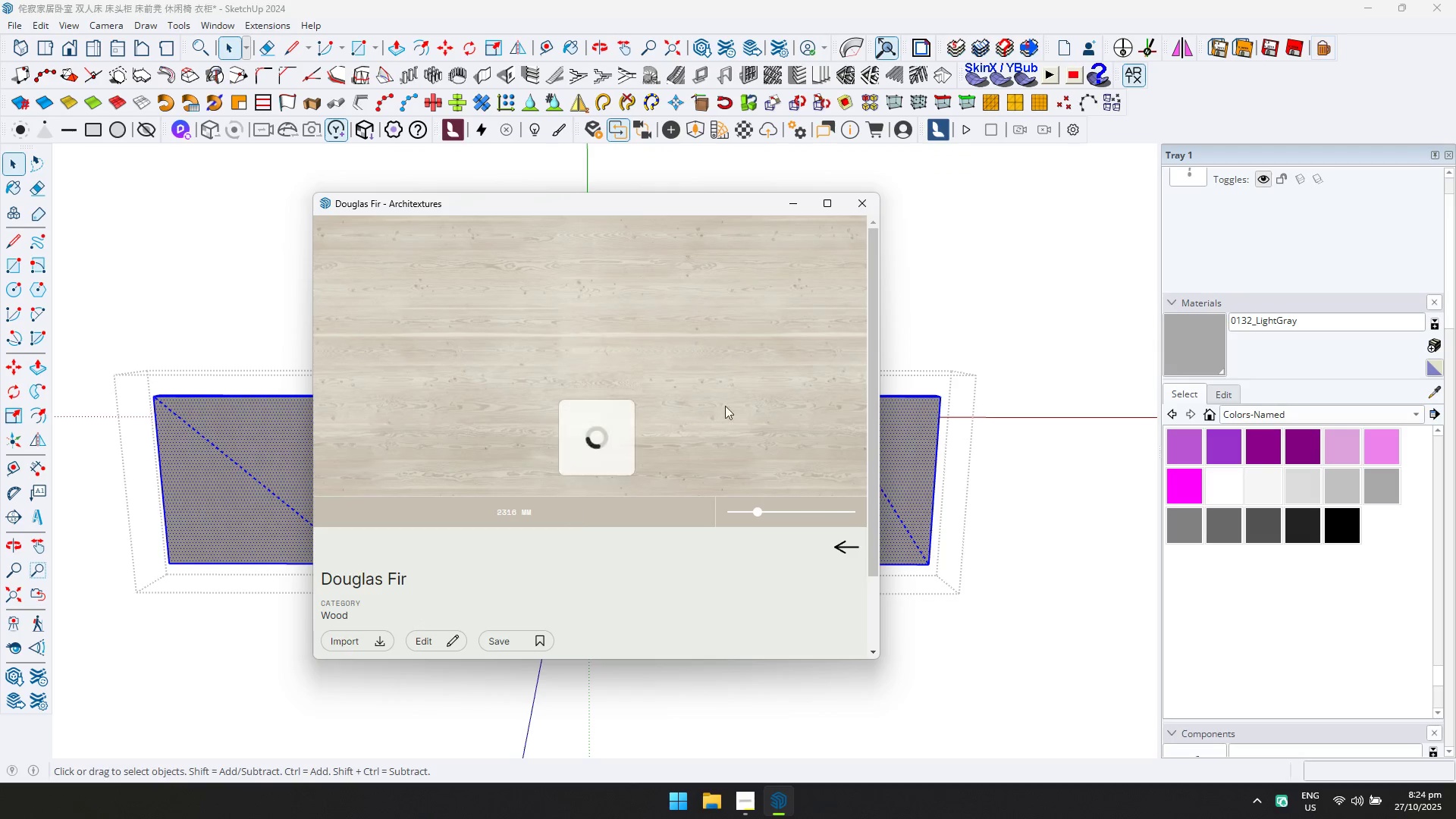 
left_click([855, 204])
 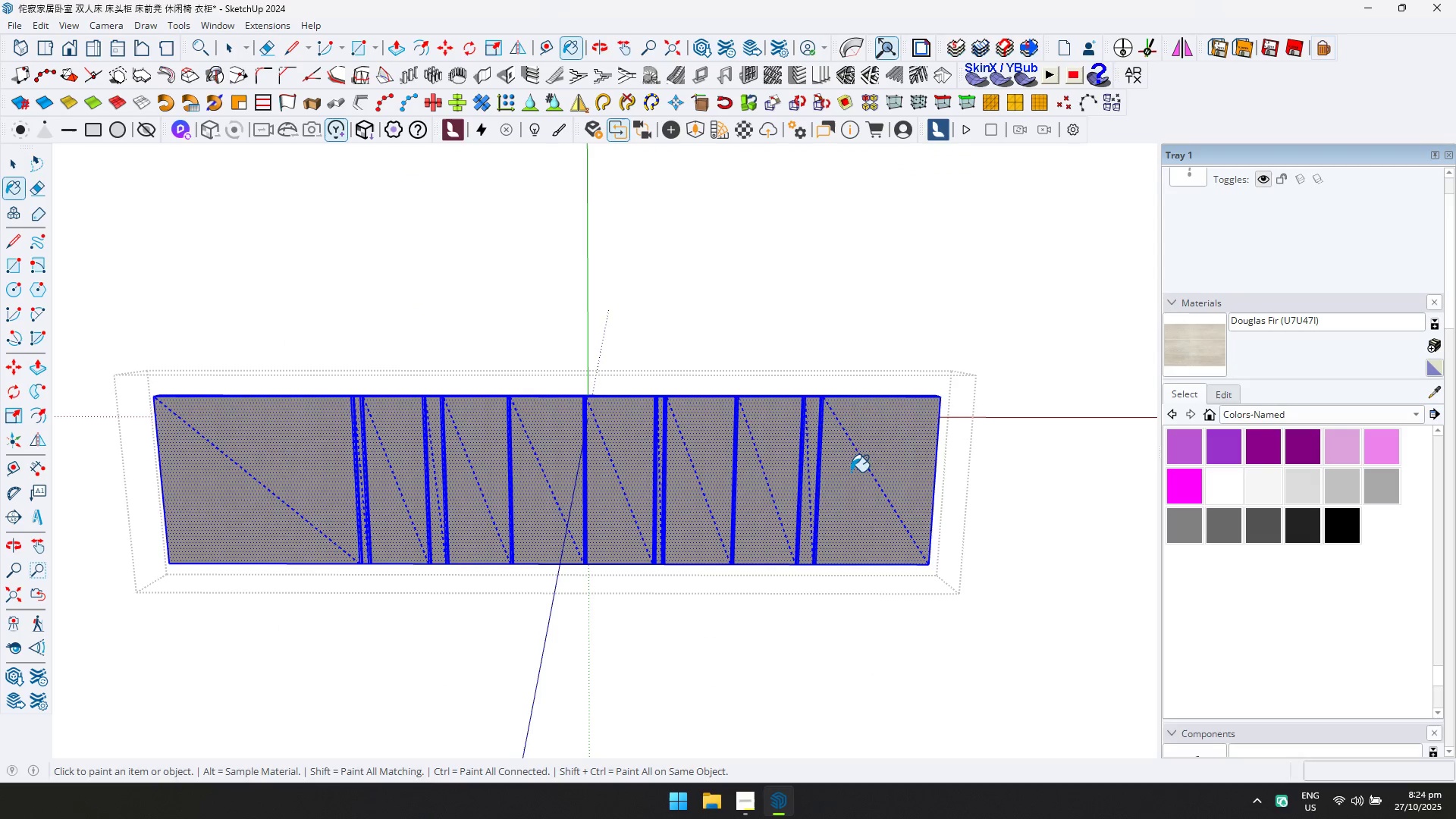 
double_click([851, 472])
 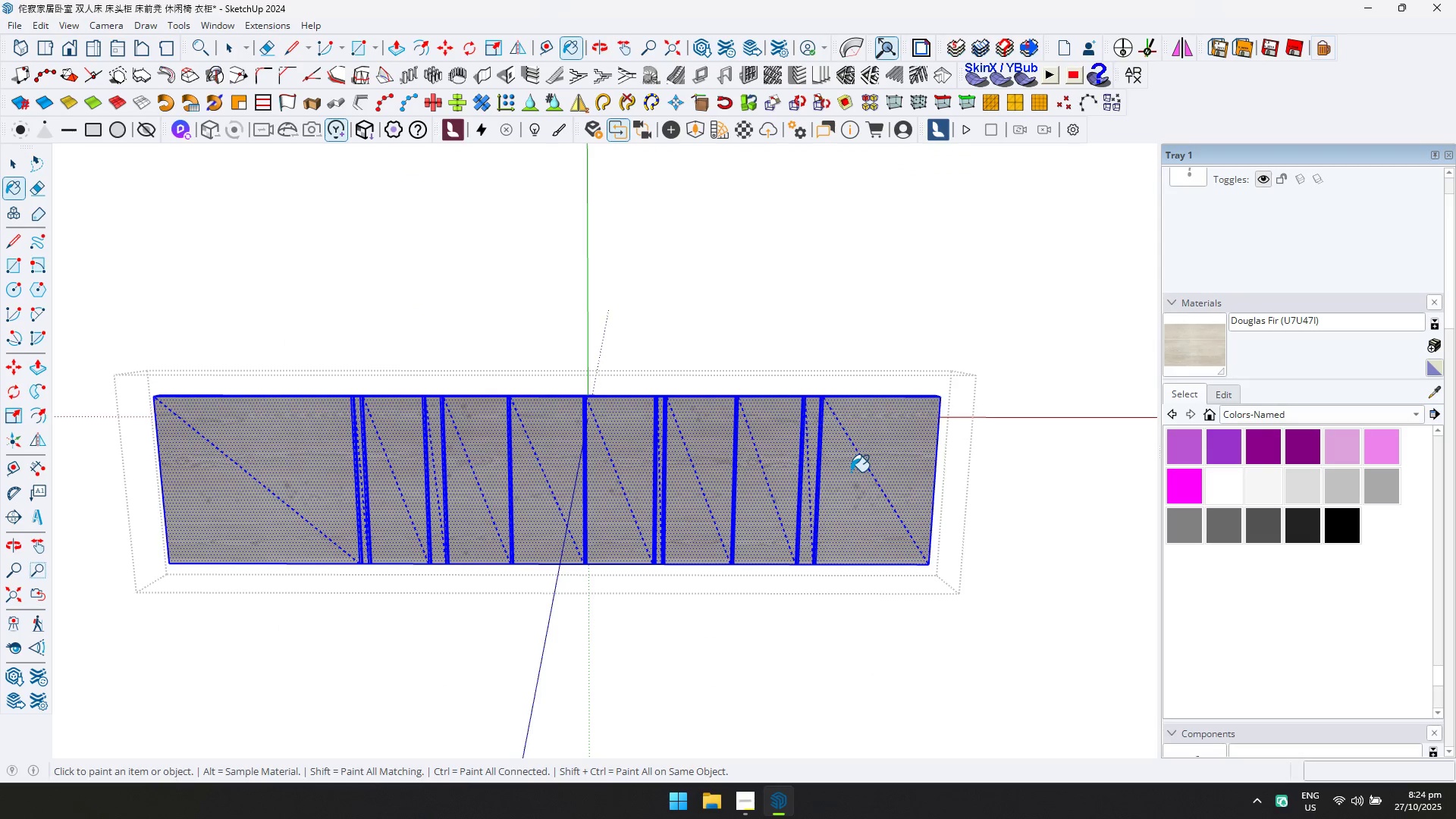 
key(Escape)
 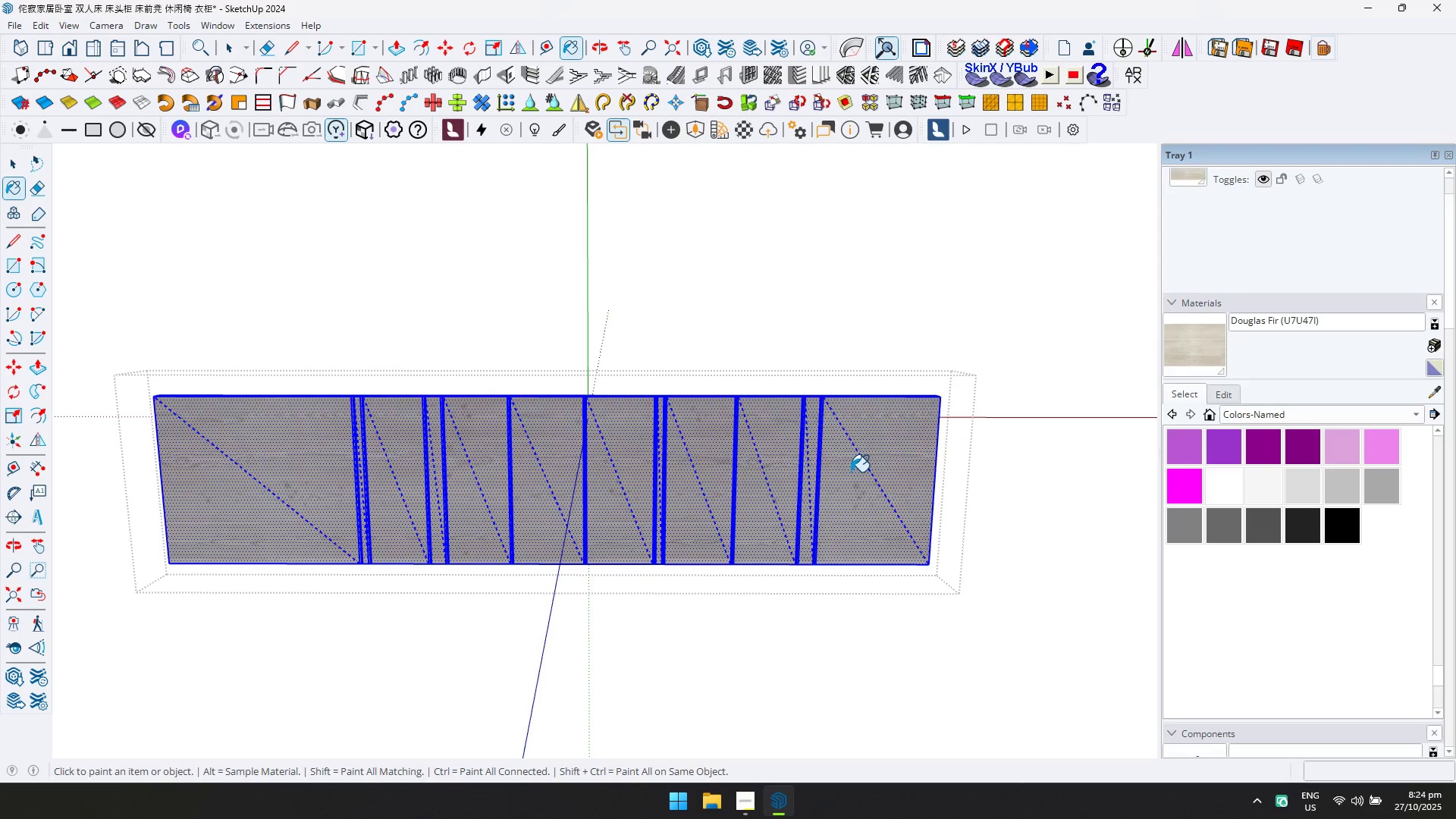 
key(Space)
 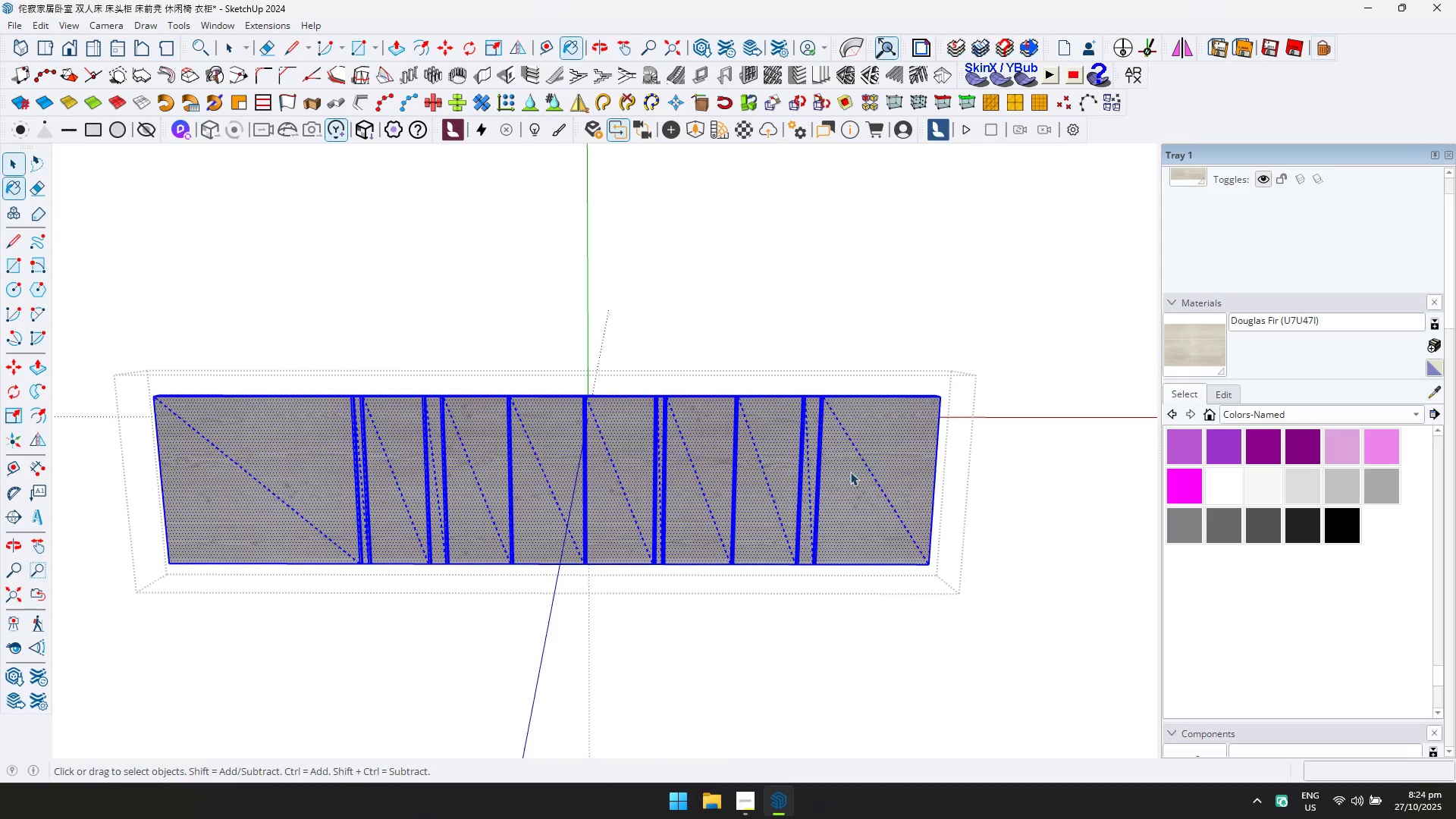 
key(Escape)
 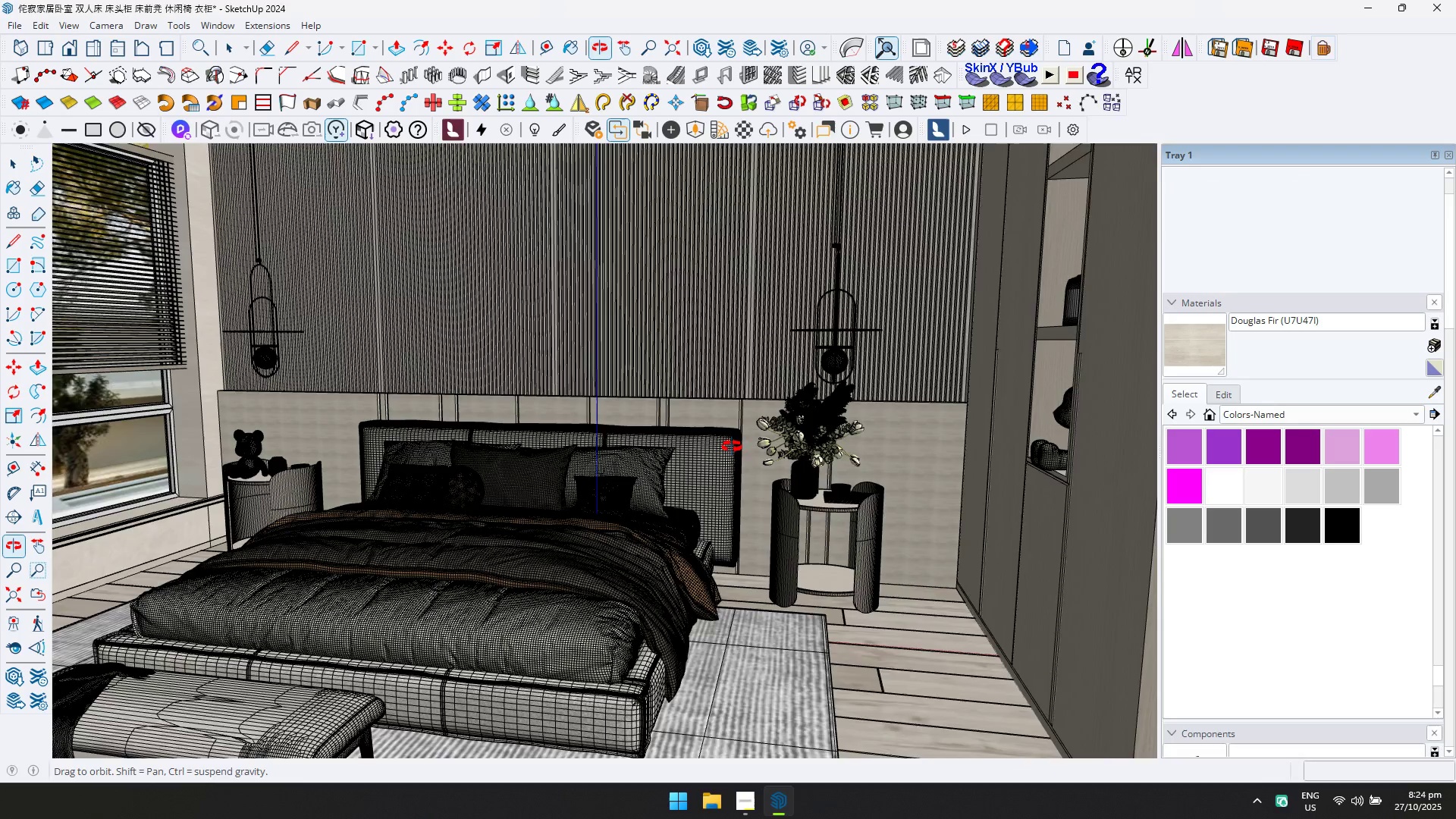 
hold_key(key=ShiftLeft, duration=0.48)
 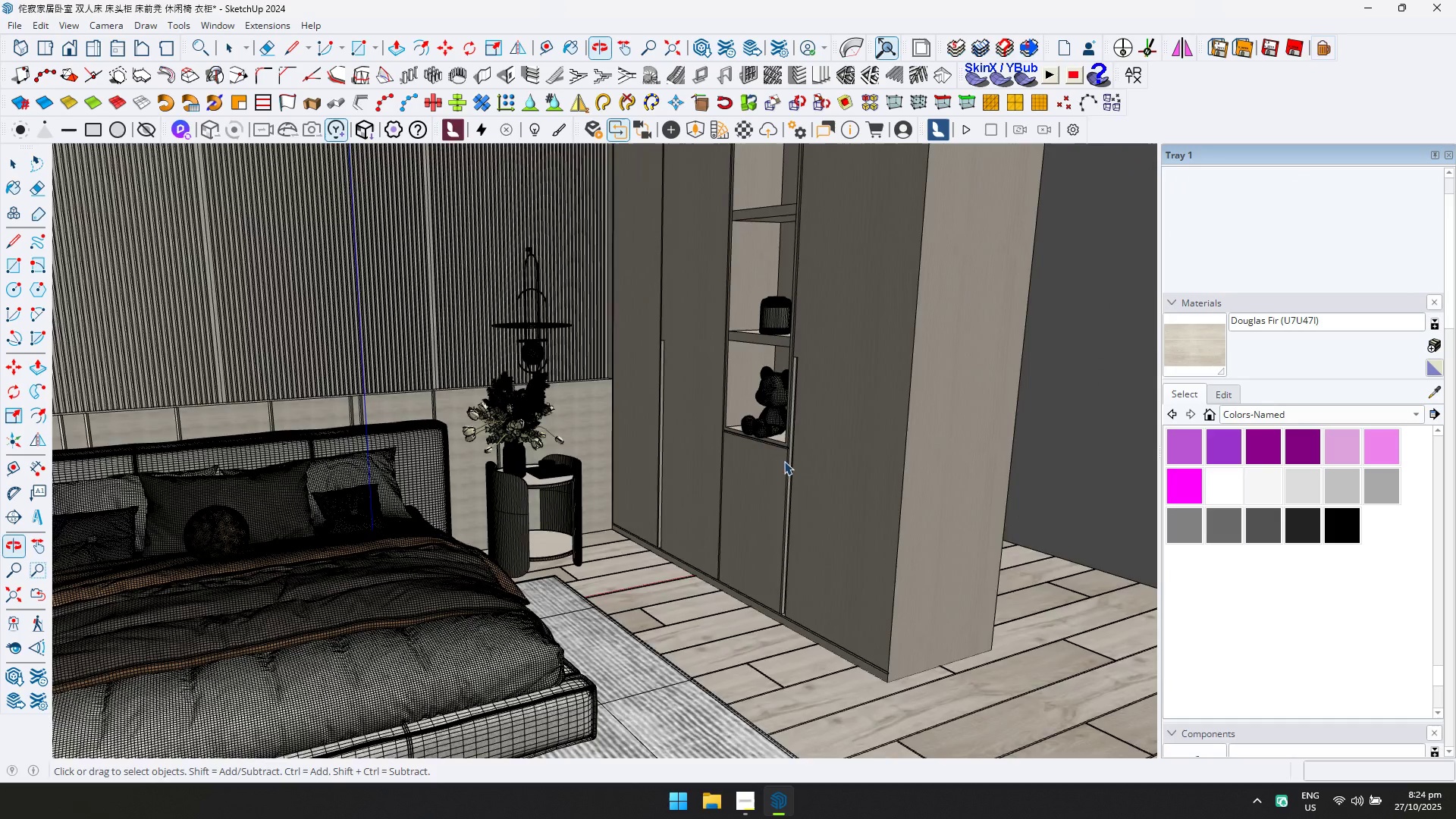 
scroll: coordinate [869, 453], scroll_direction: up, amount: 3.0
 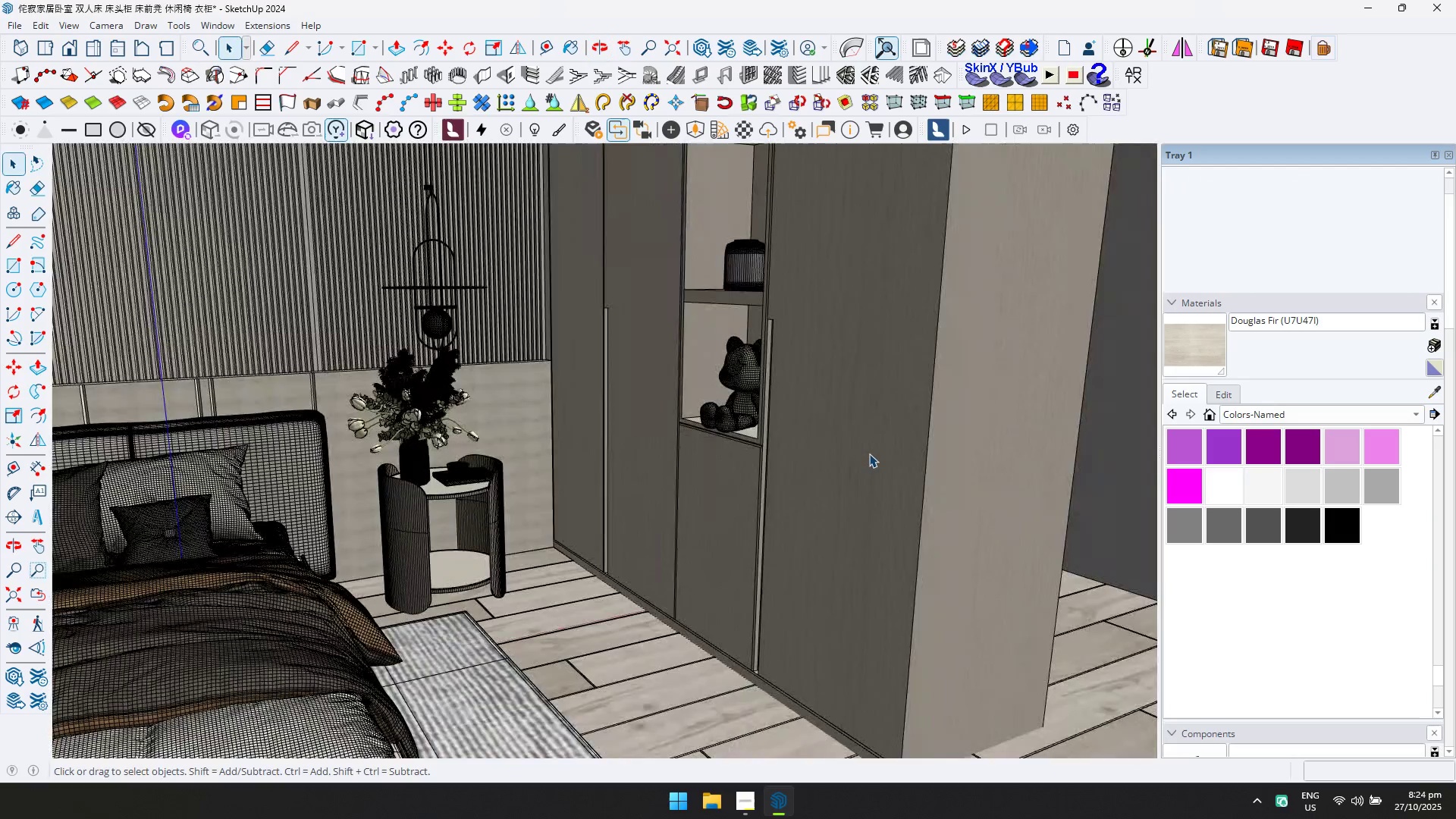 
double_click([869, 453])
 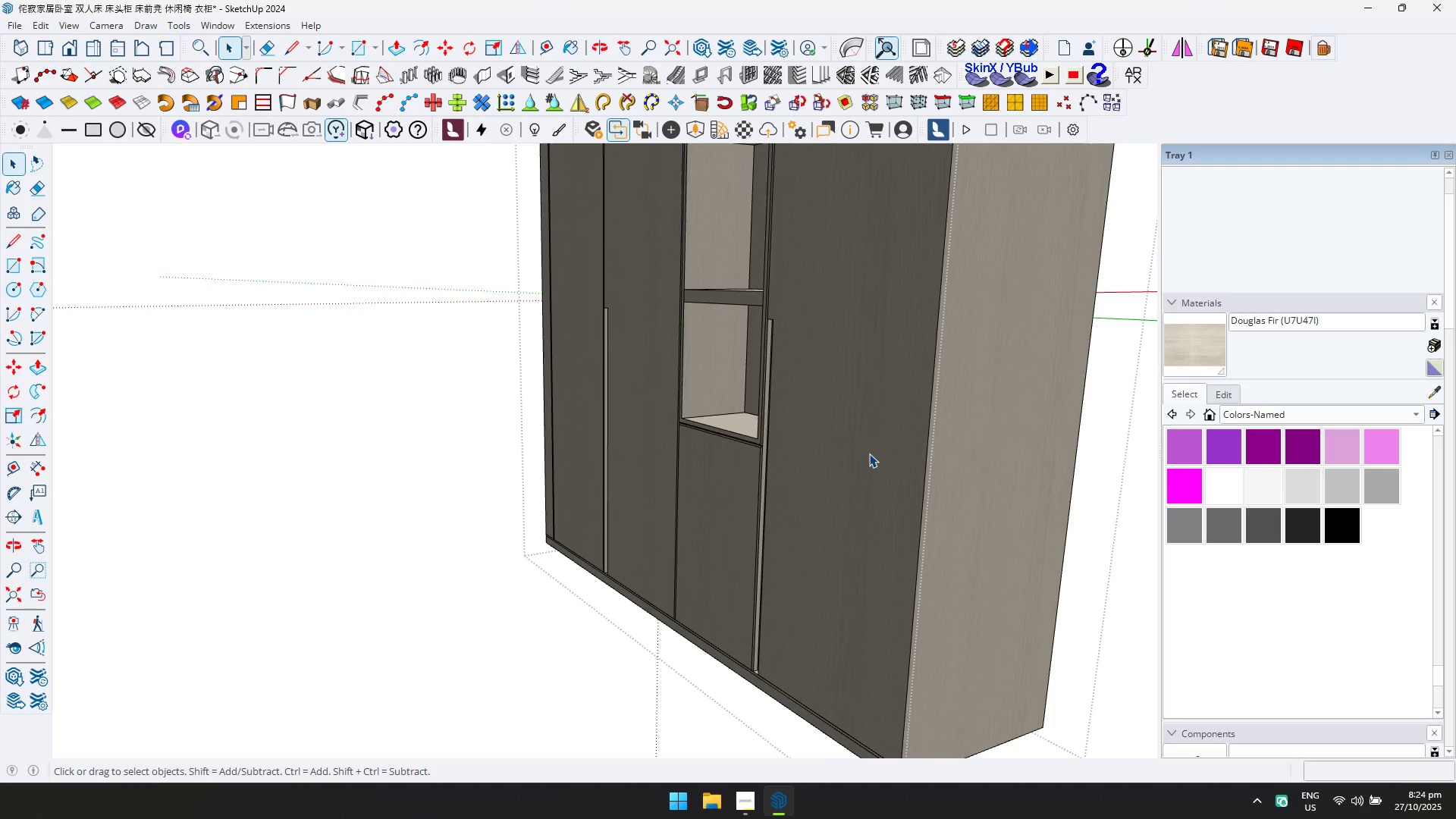 
triple_click([869, 453])
 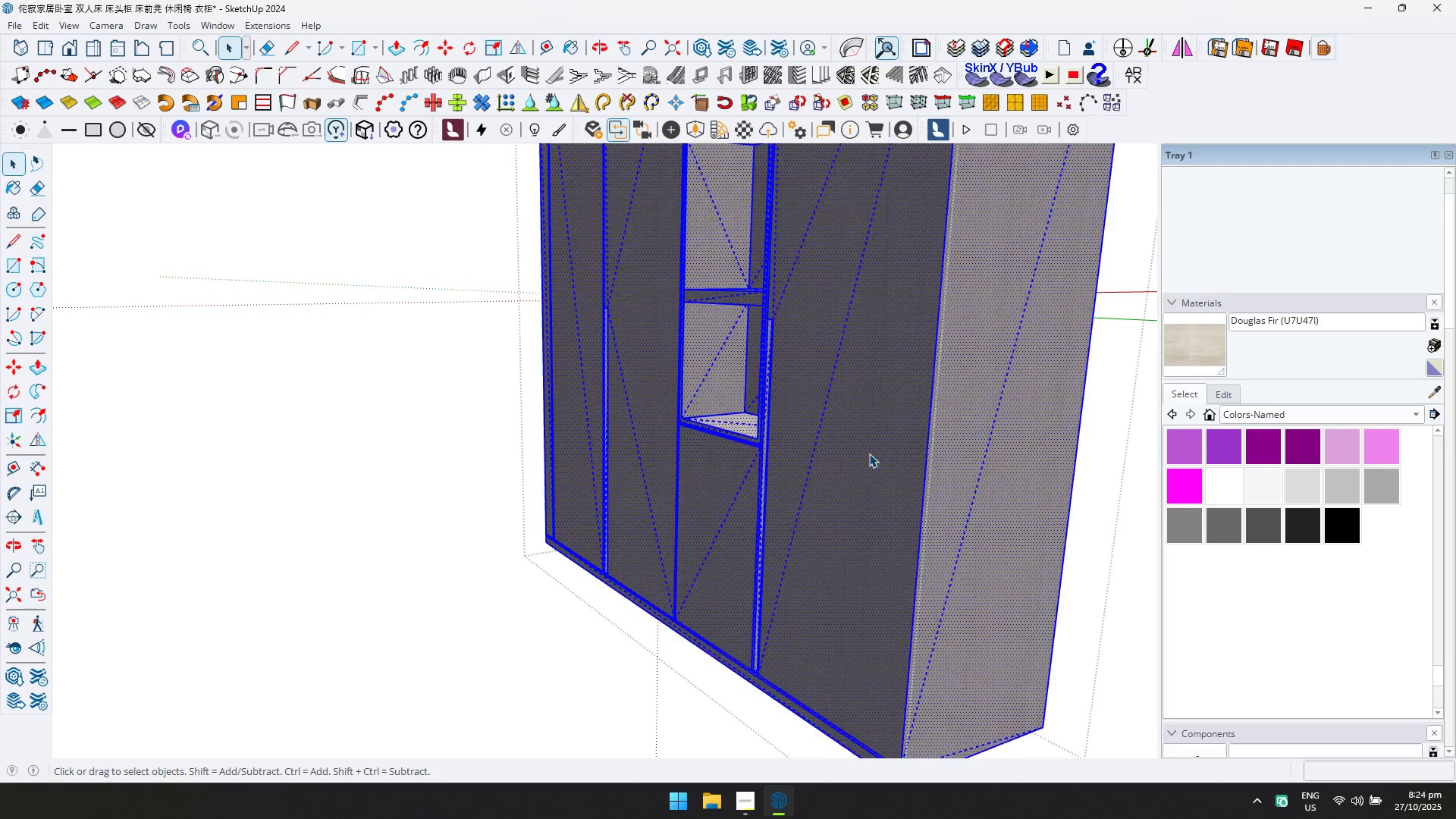 
triple_click([869, 453])
 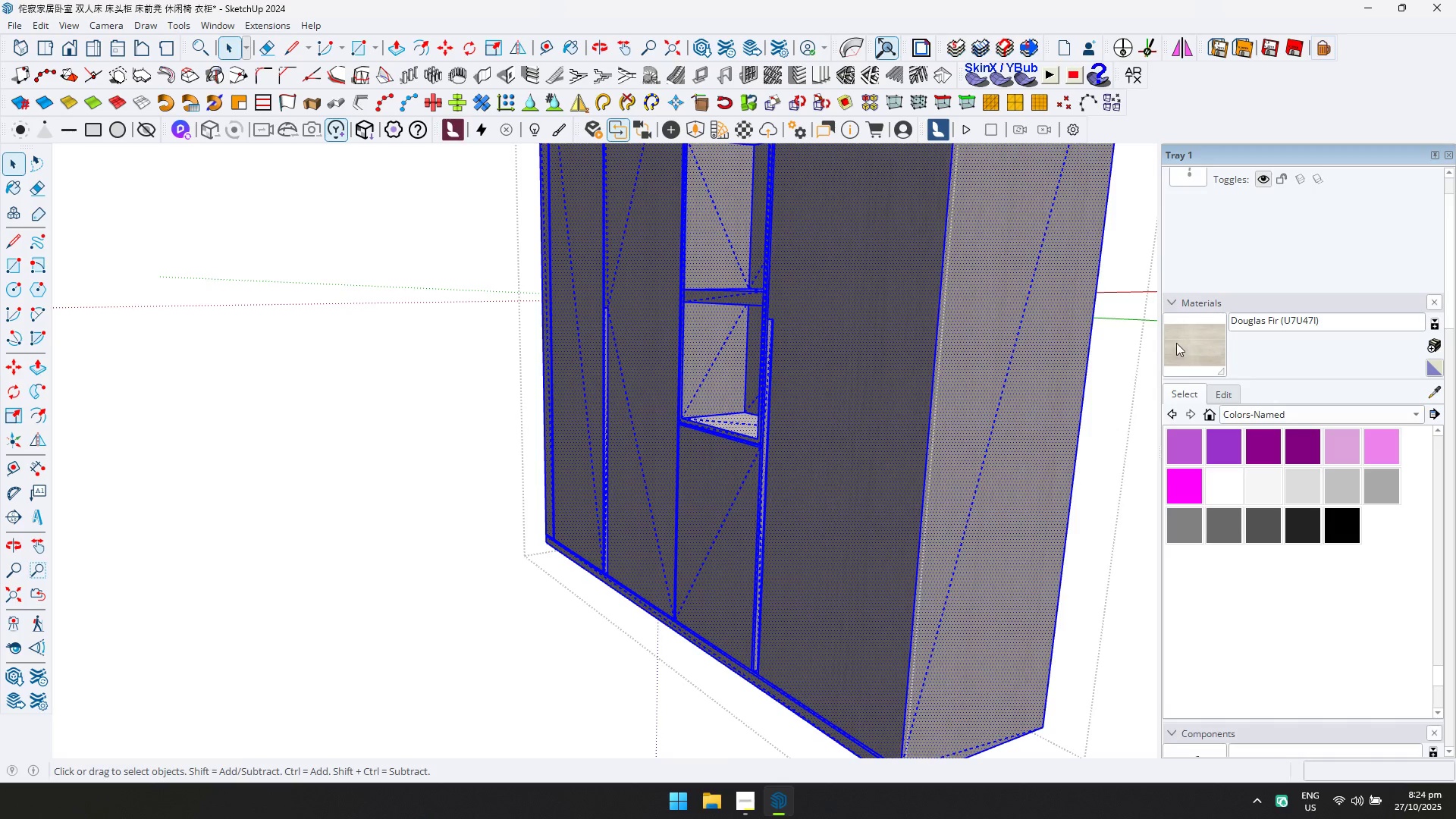 
double_click([908, 398])
 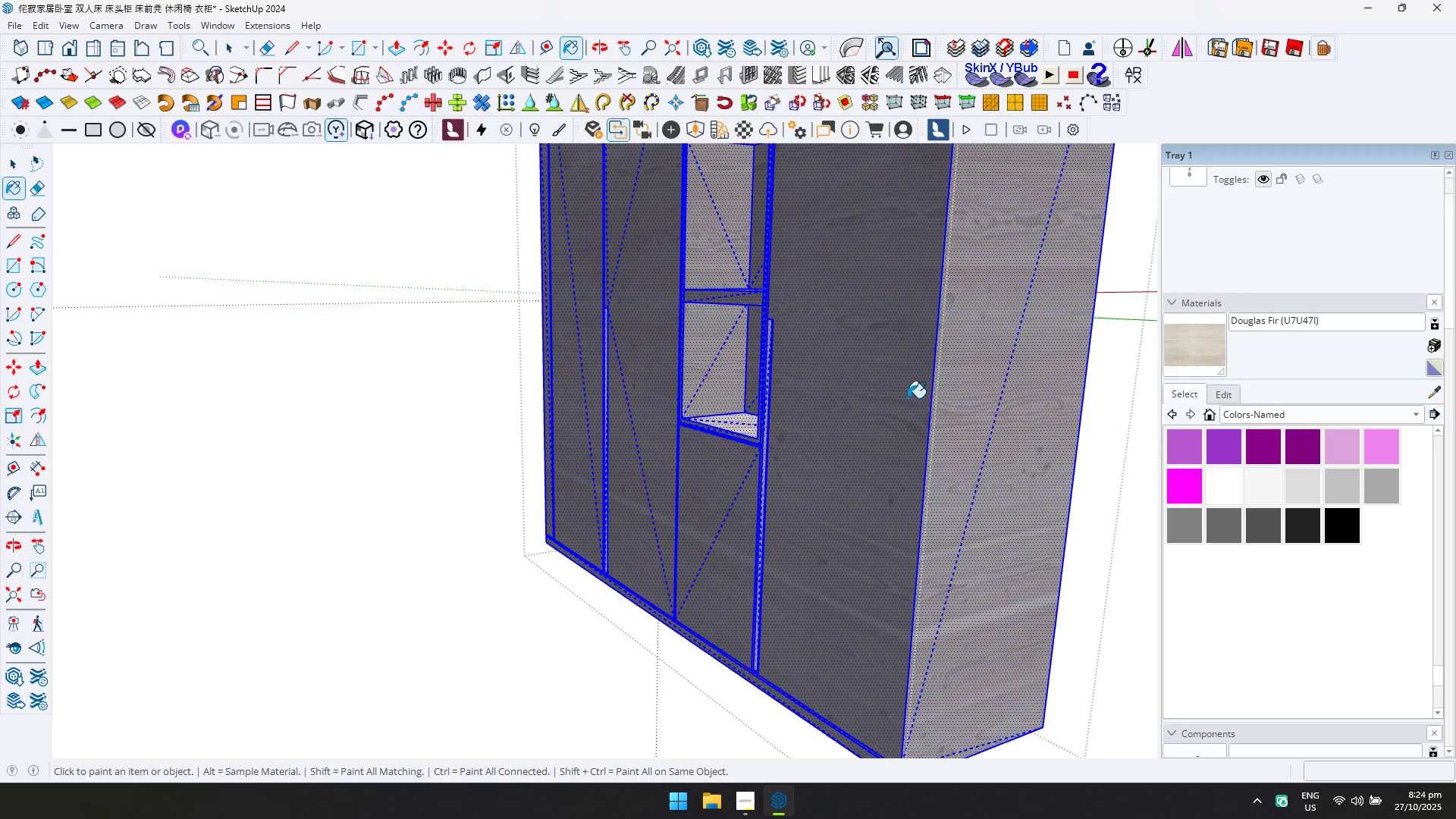 
key(Escape)
 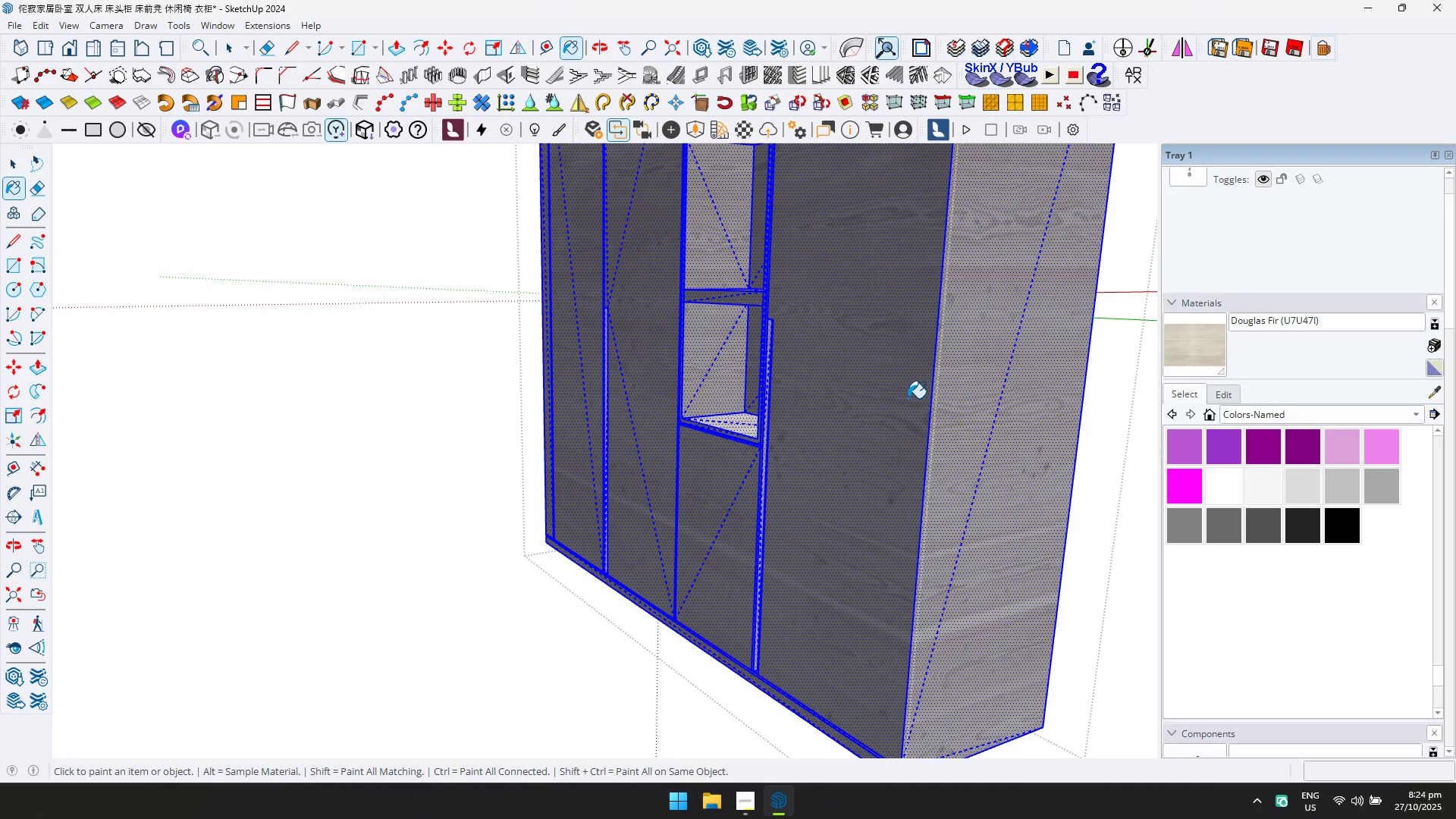 
key(Space)
 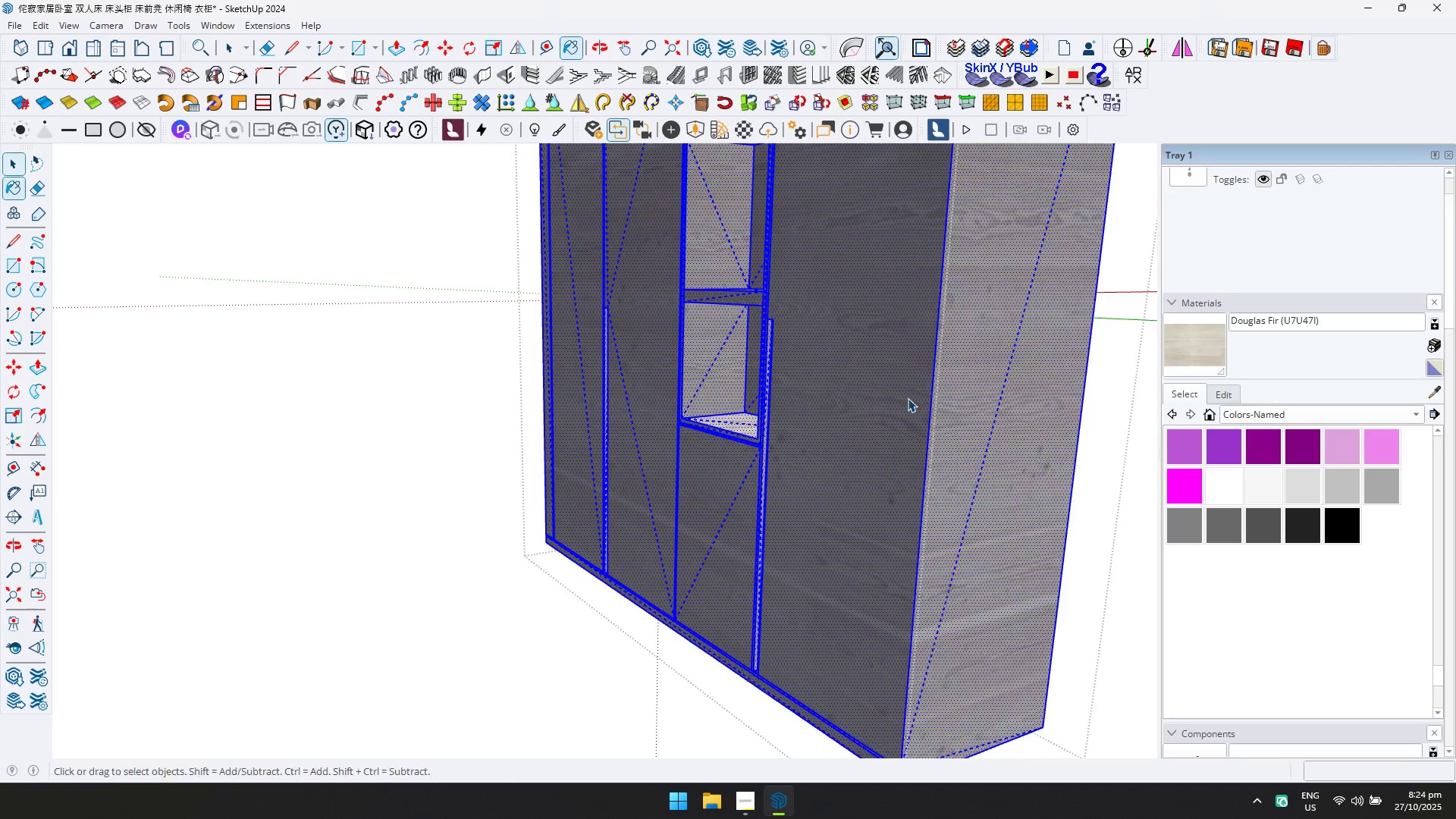 
key(Escape)
 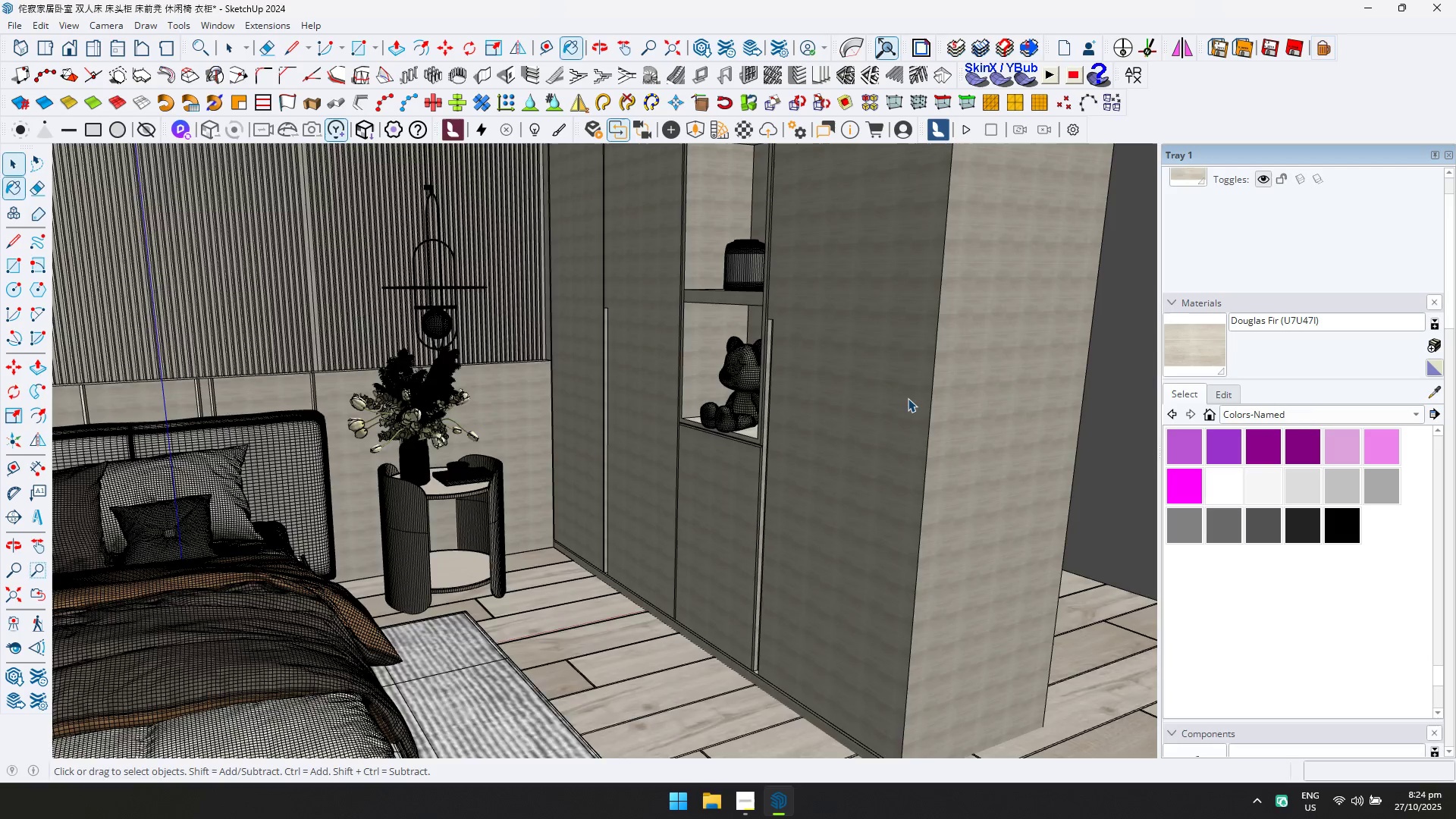 
scroll: coordinate [905, 399], scroll_direction: down, amount: 4.0
 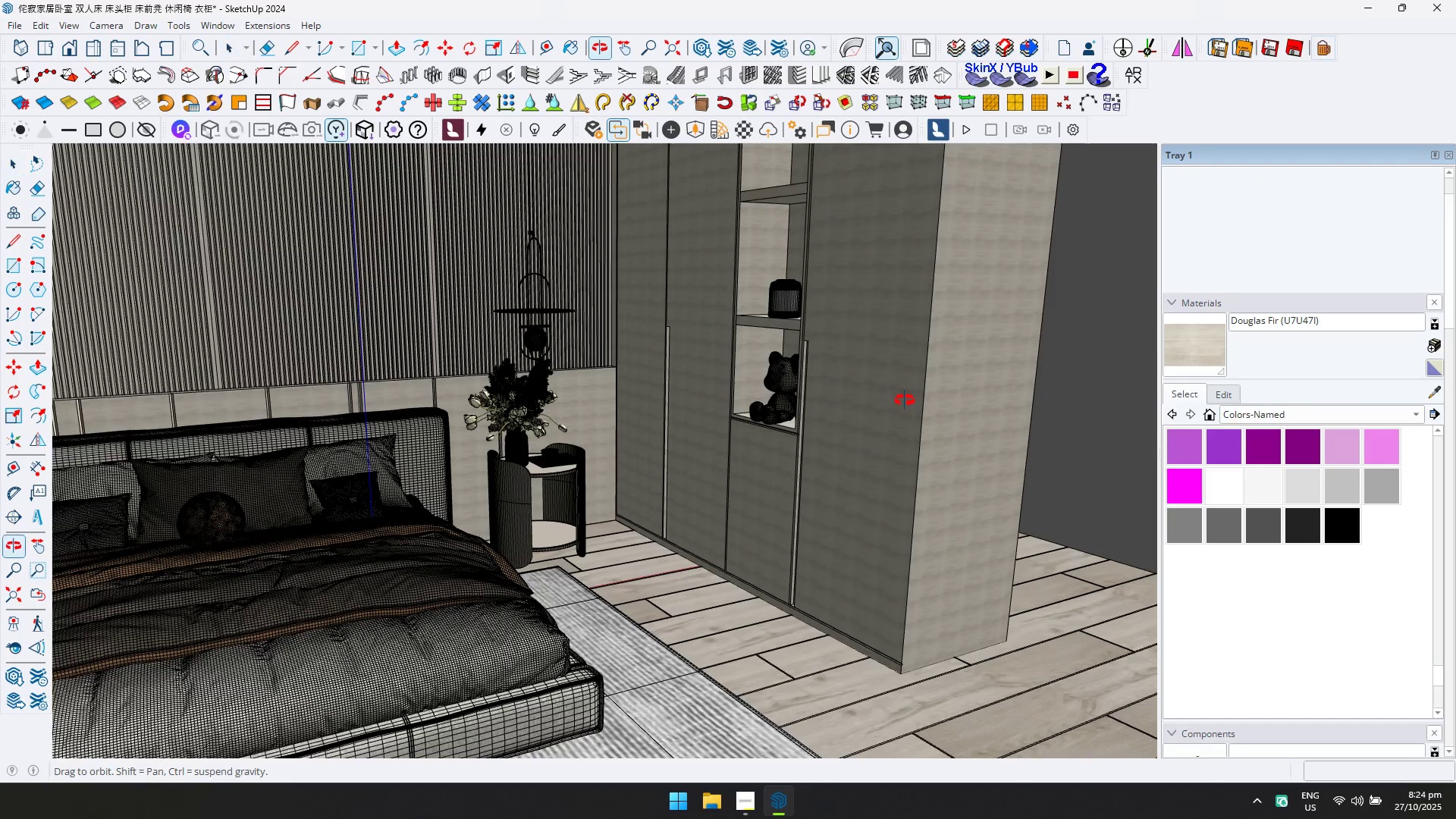 
scroll: coordinate [906, 397], scroll_direction: up, amount: 3.0
 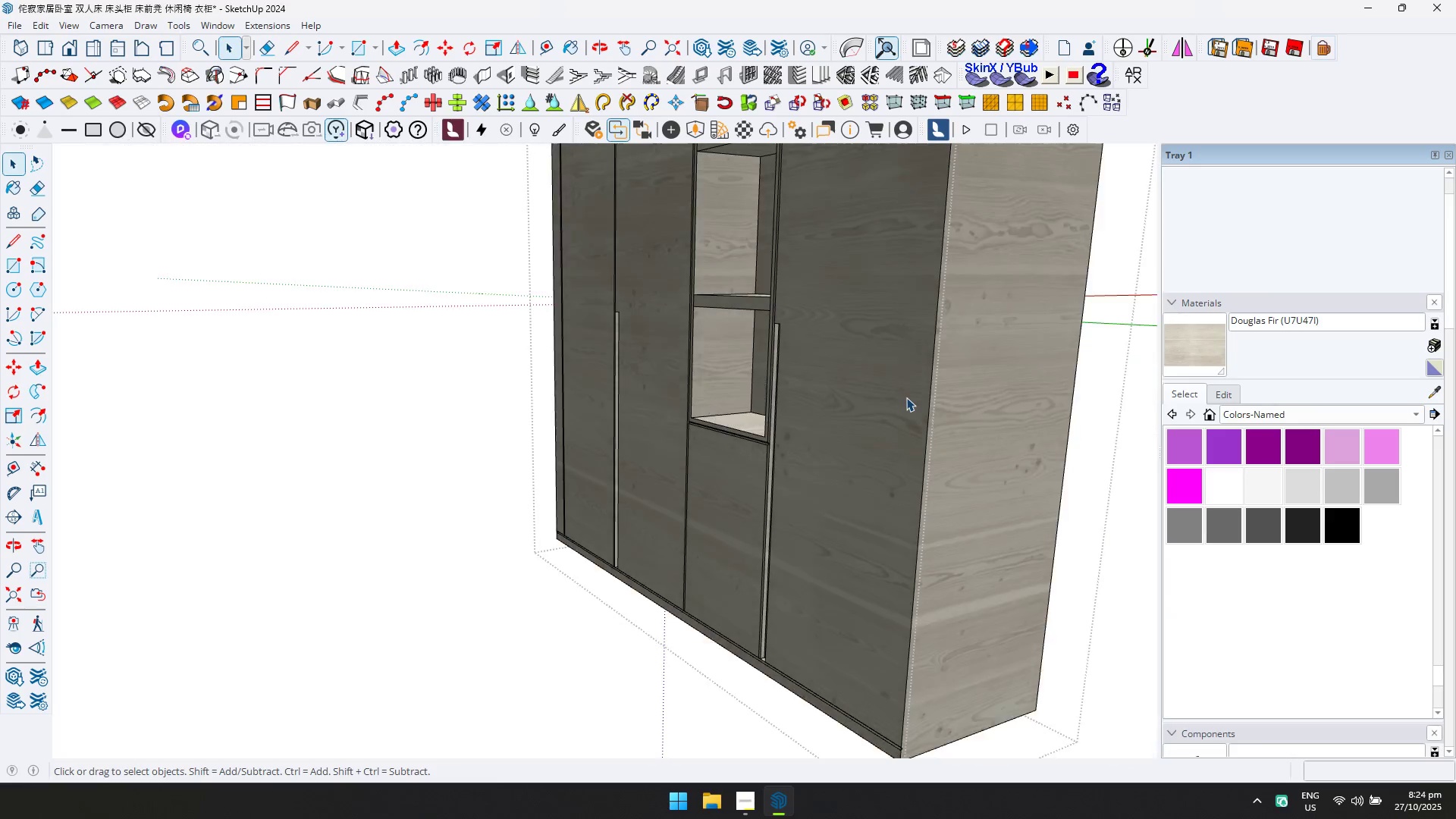 
double_click([906, 397])
 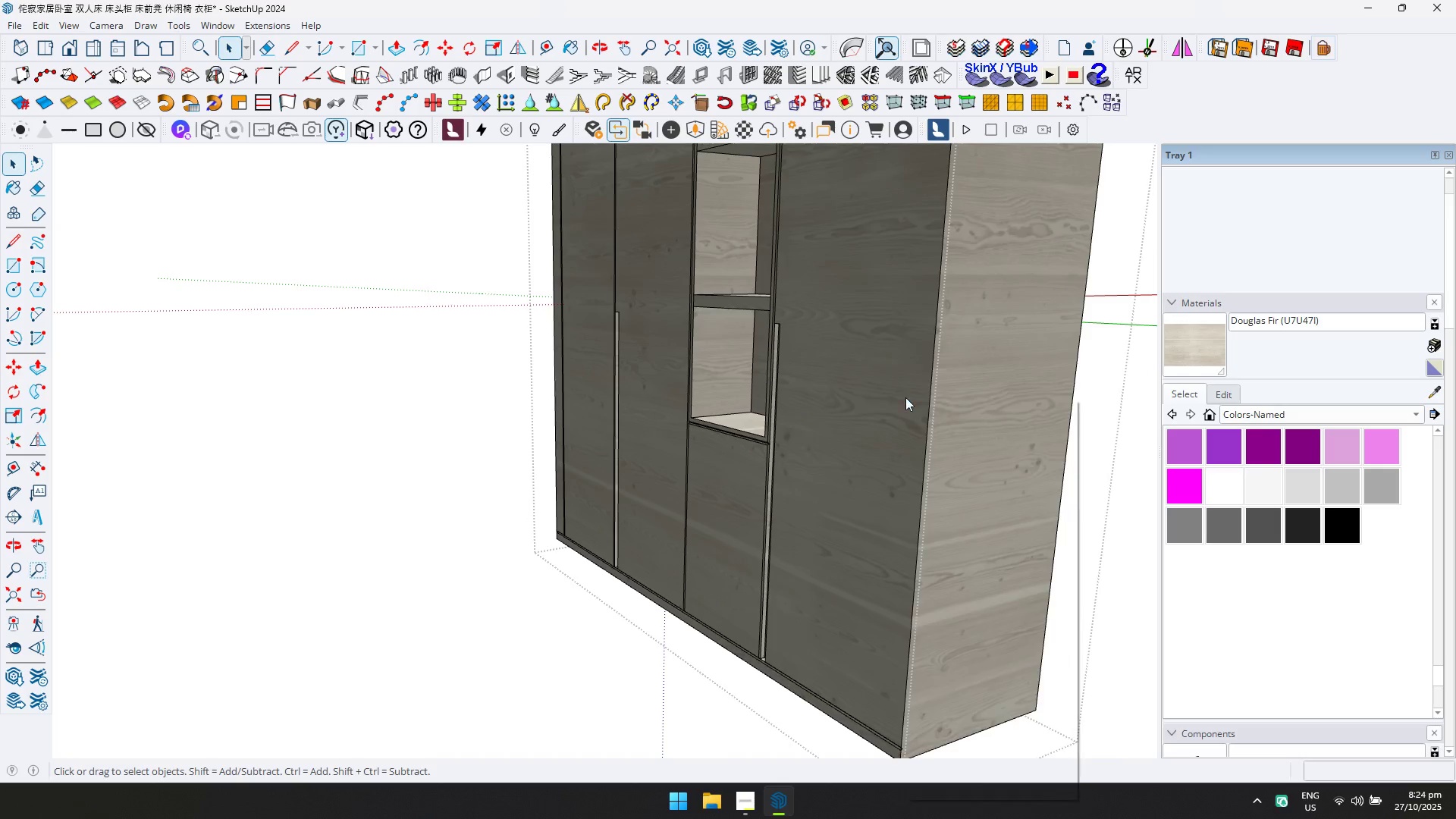 
right_click([905, 397])
 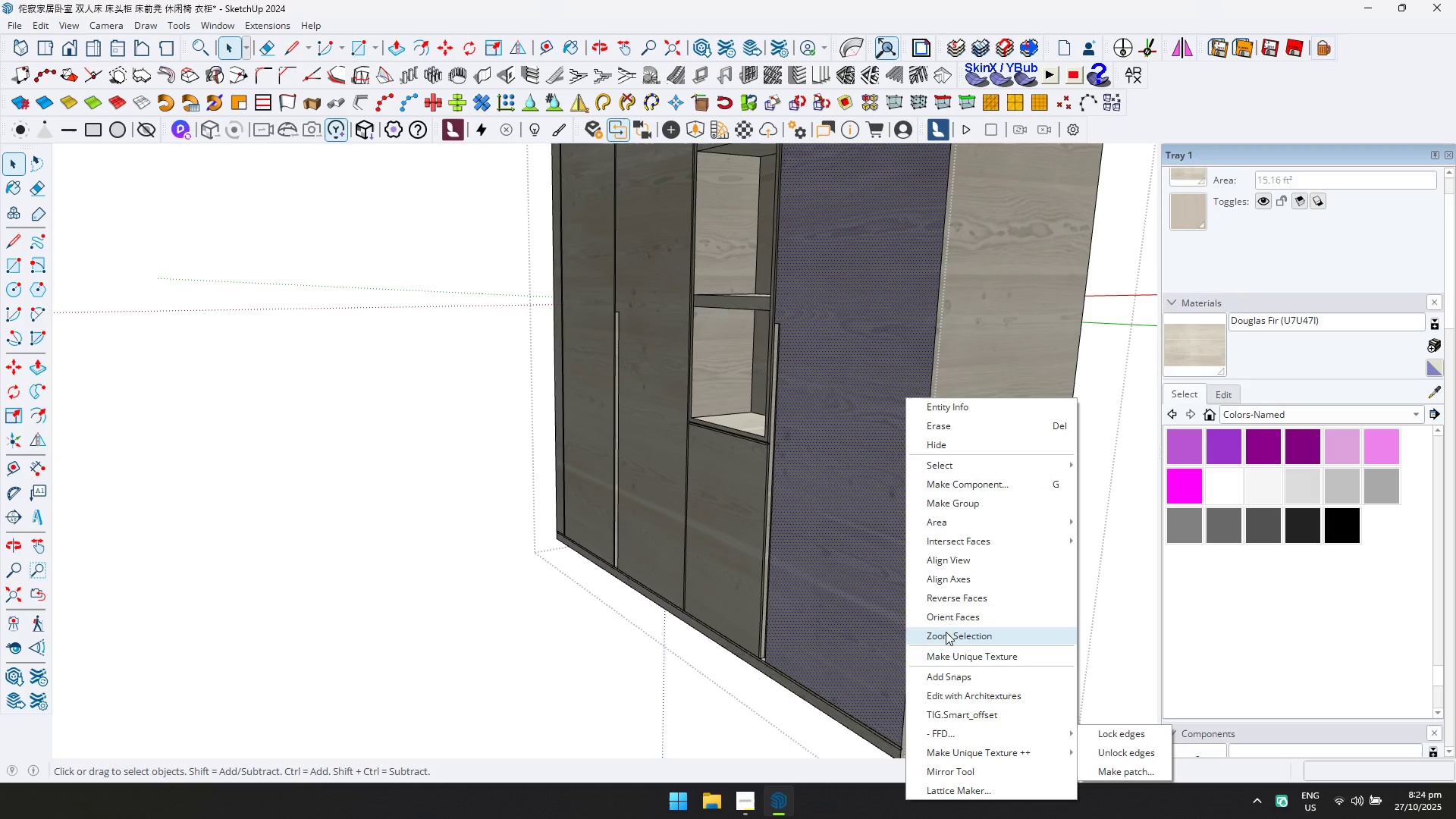 
left_click([860, 542])
 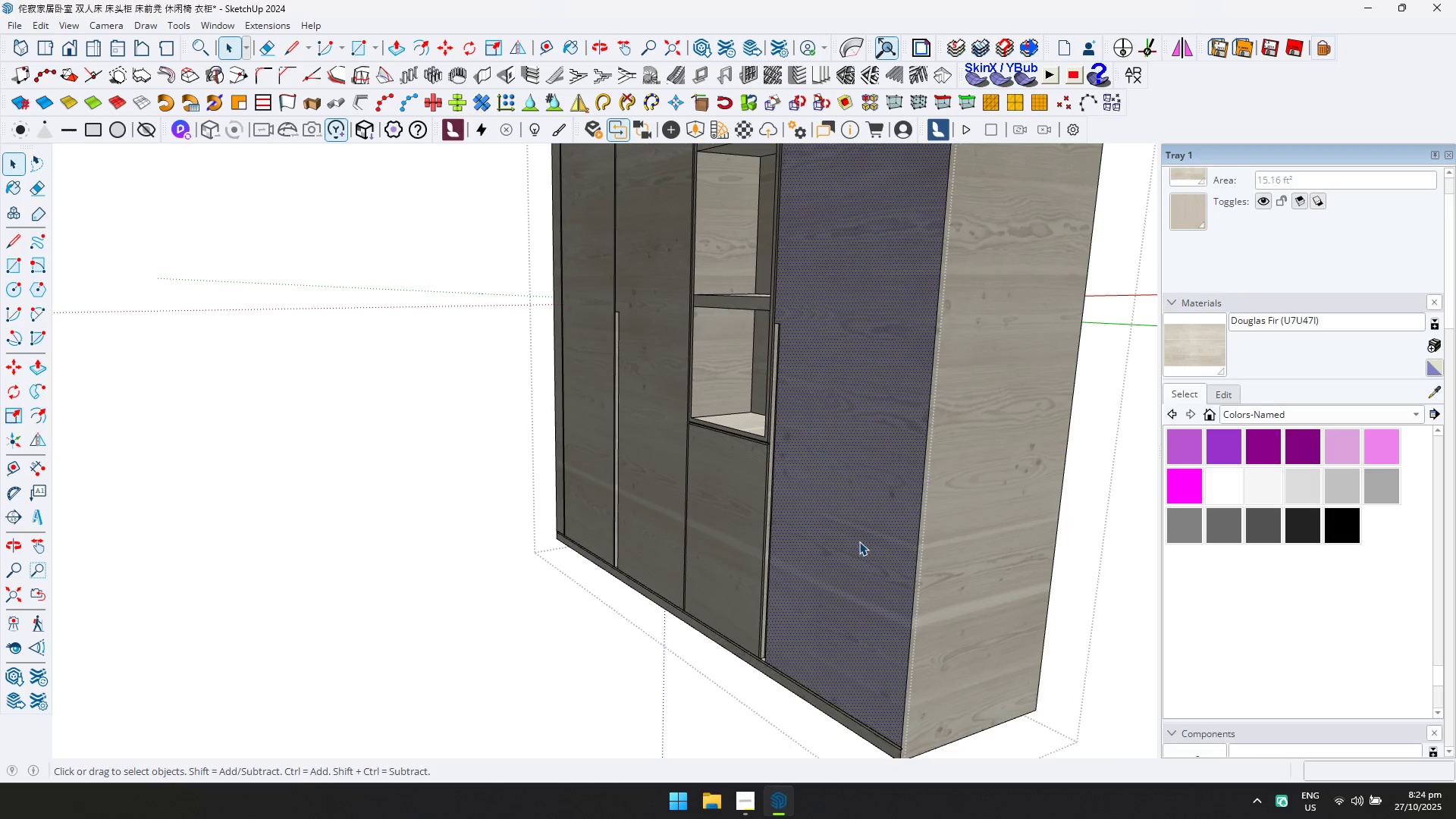 
right_click([859, 541])
 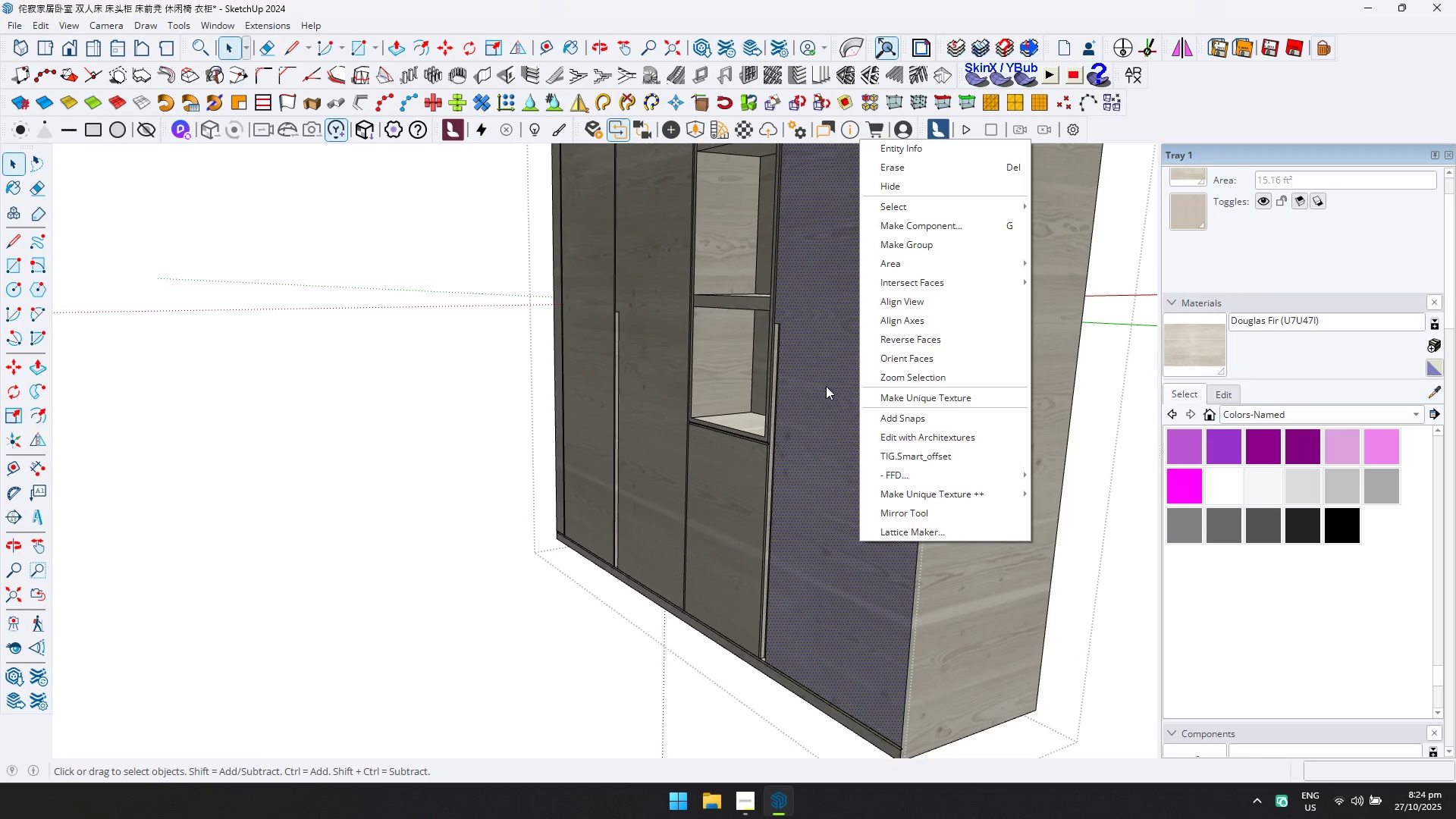 
double_click([826, 386])
 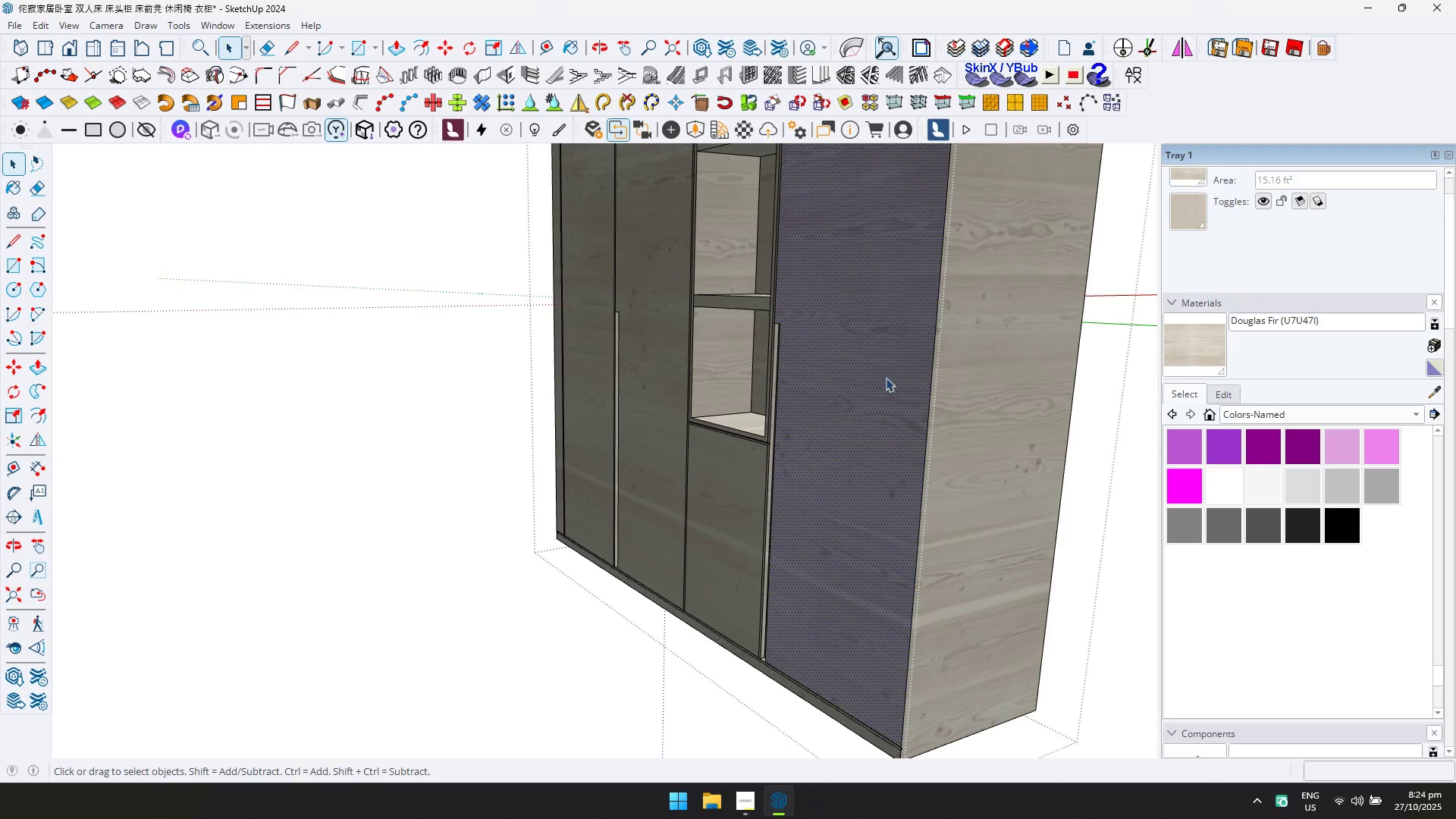 
triple_click([934, 374])
 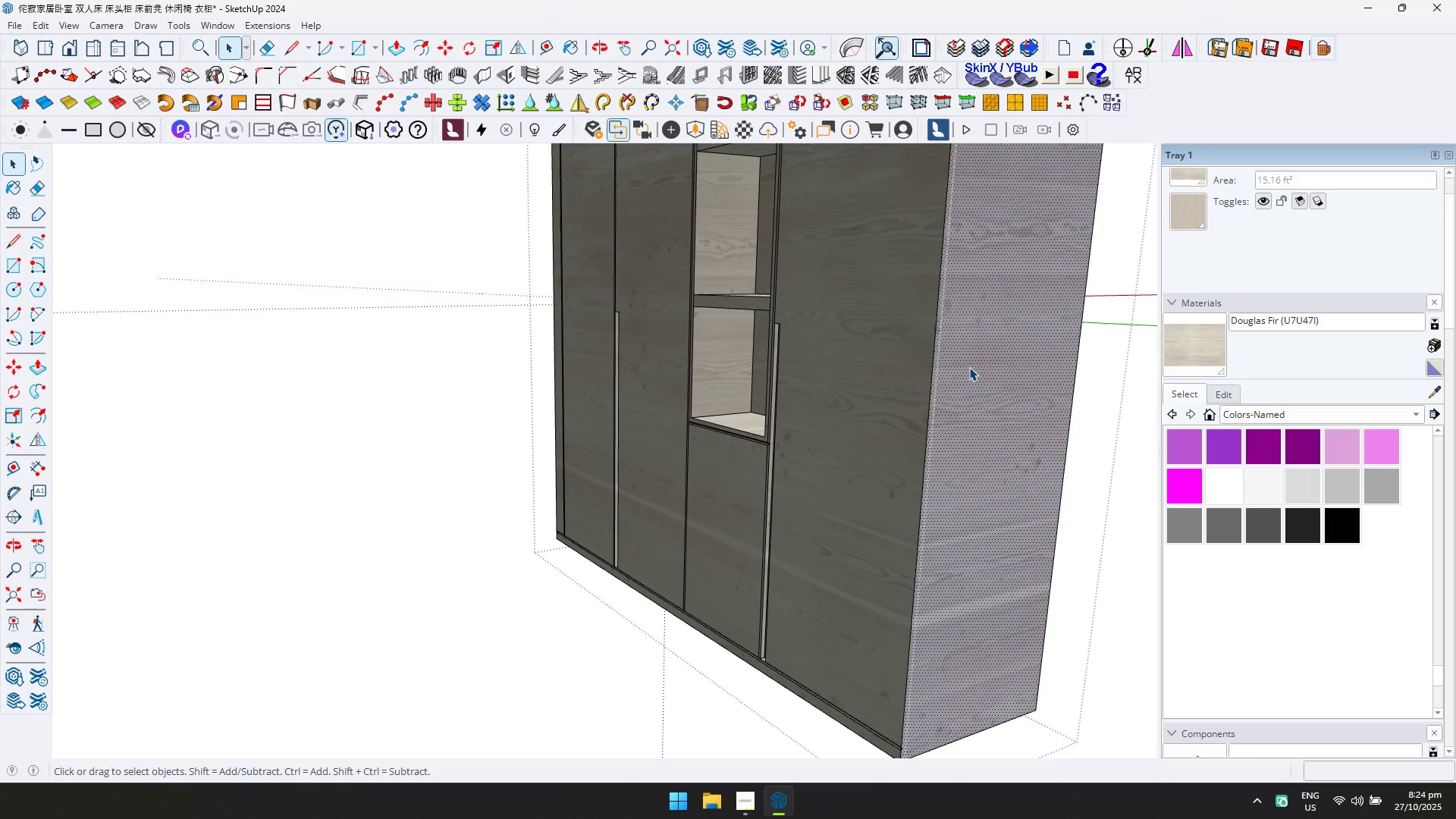 
right_click([969, 367])
 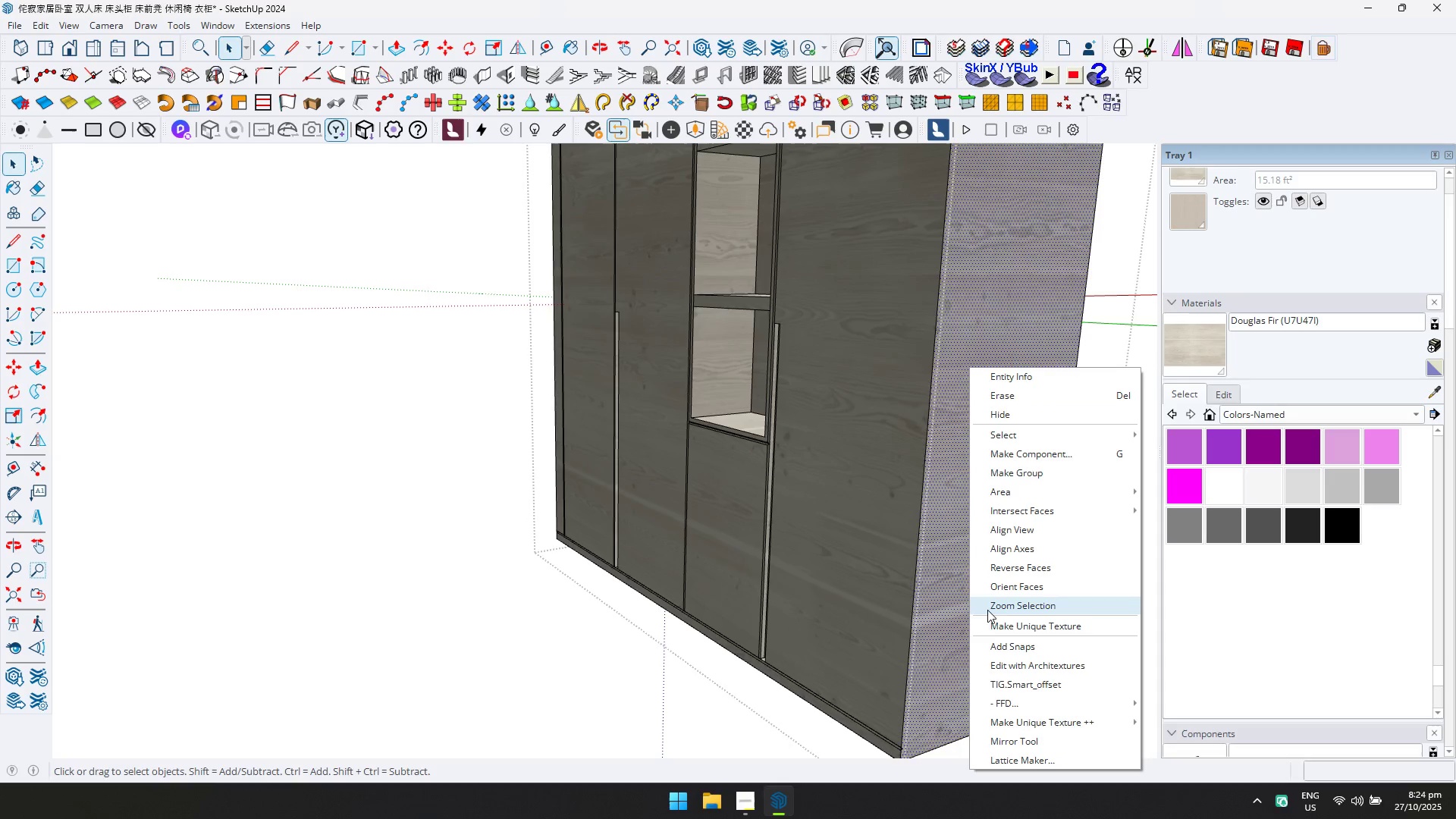 
double_click([886, 532])
 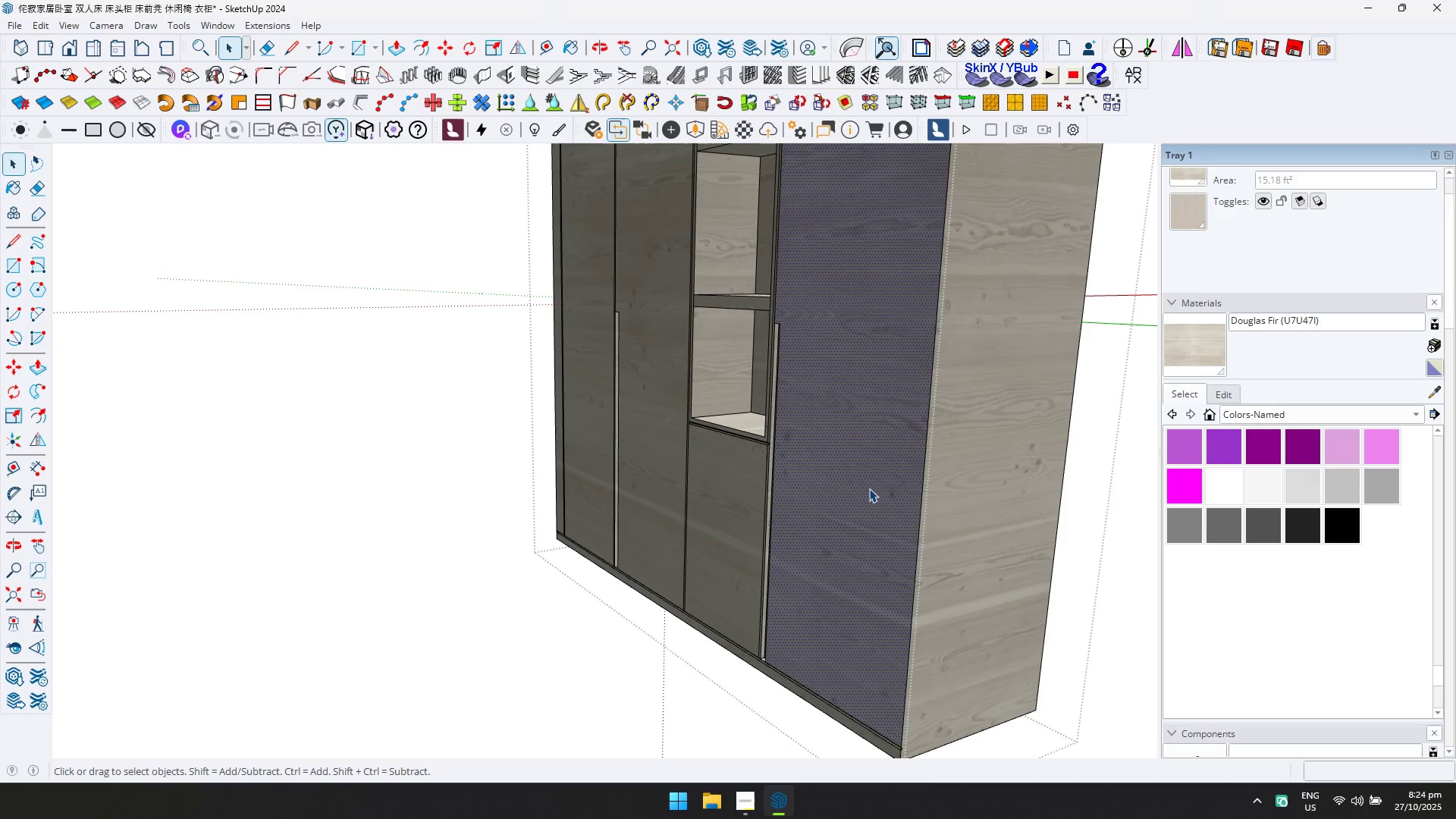 
triple_click([869, 488])
 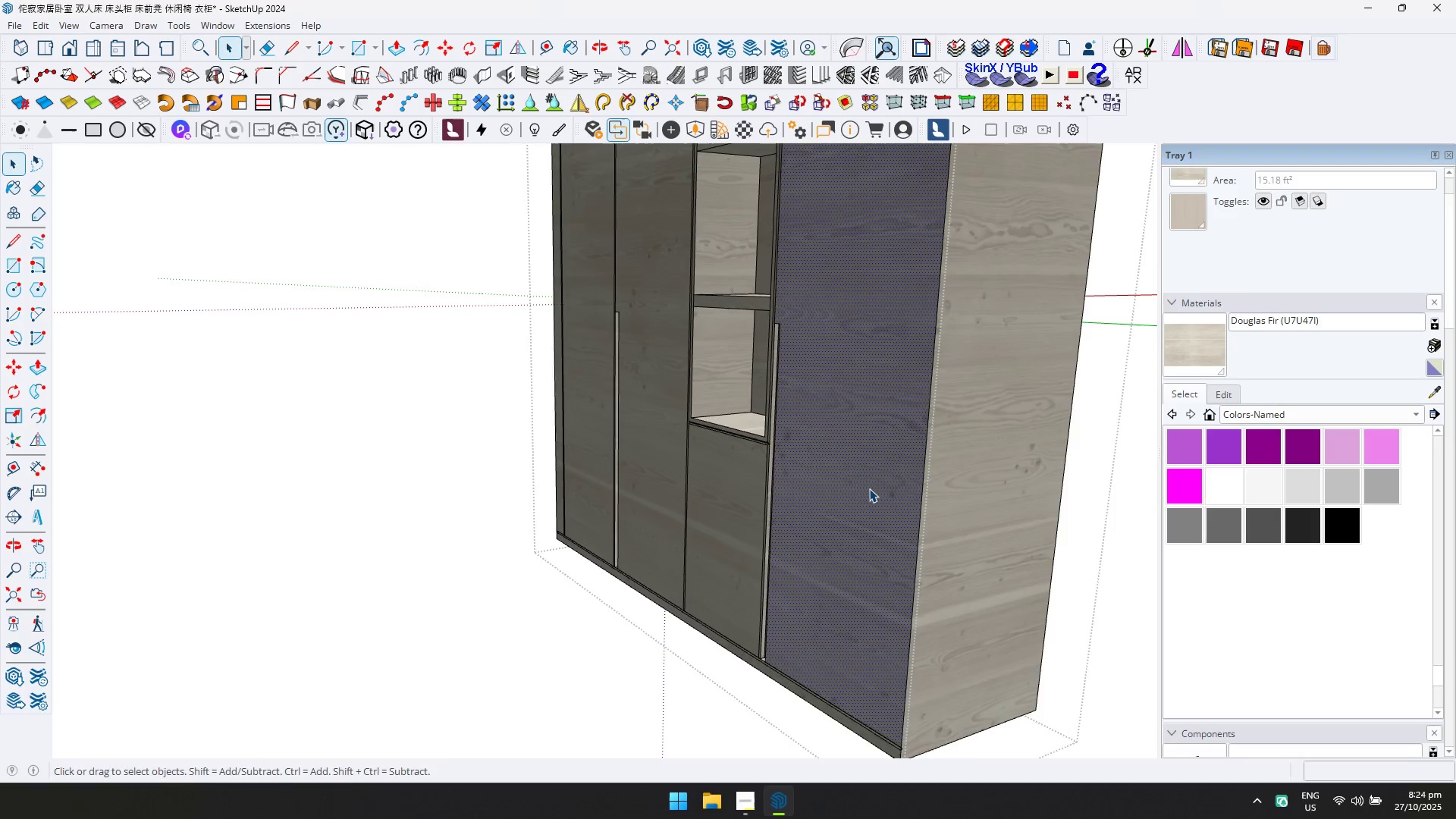 
key(Escape)
 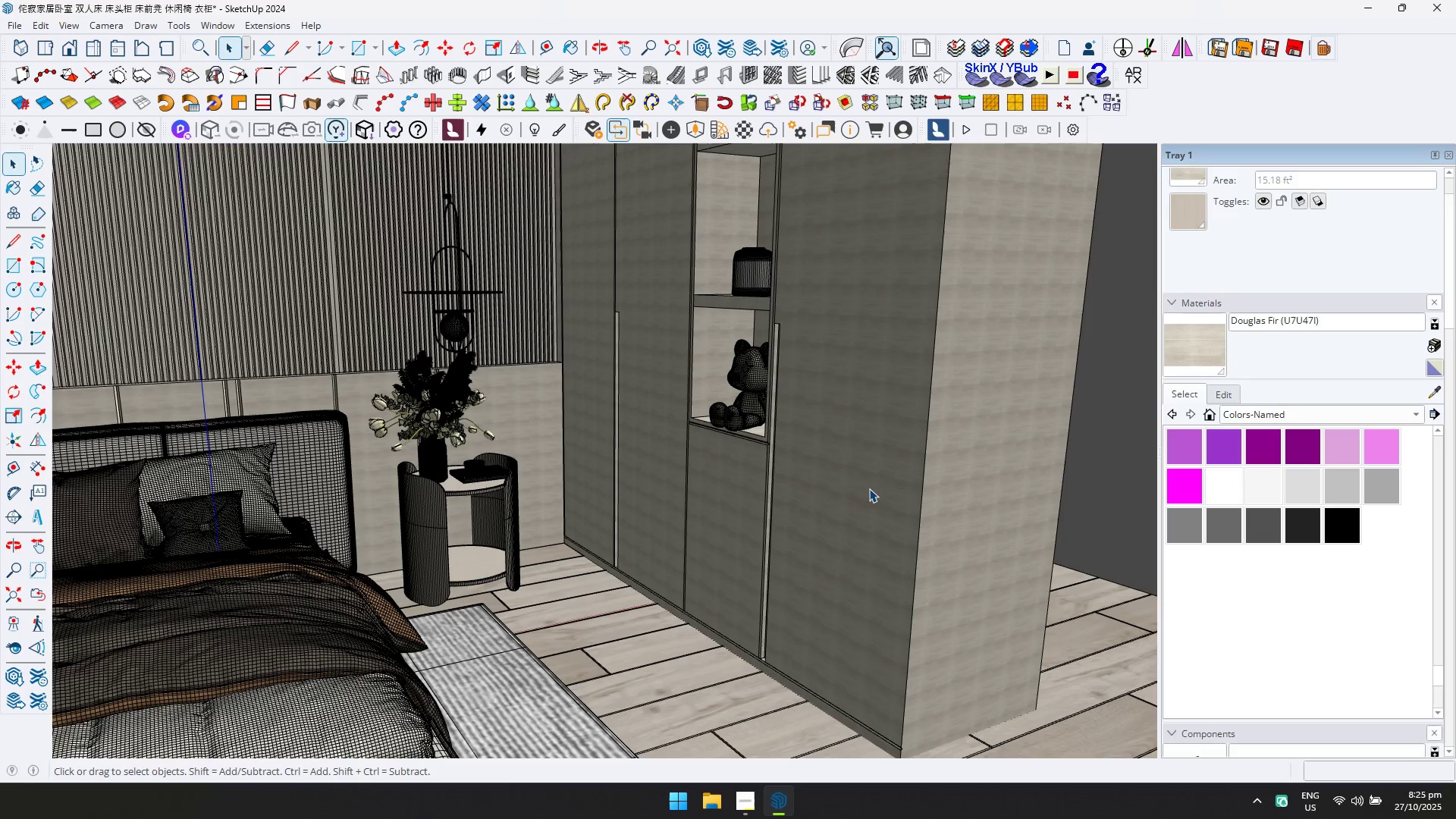 
key(Escape)
 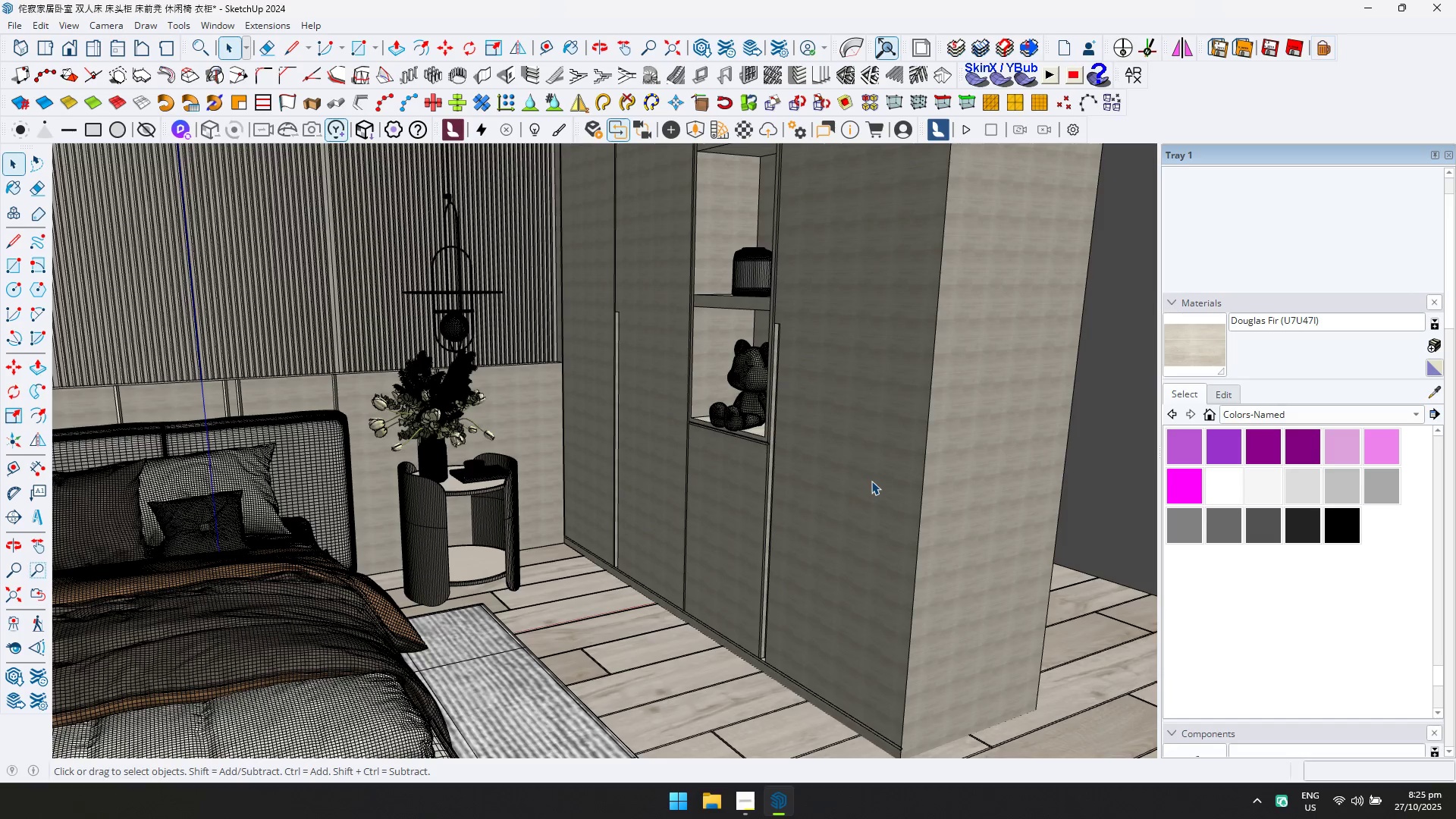 
double_click([871, 481])
 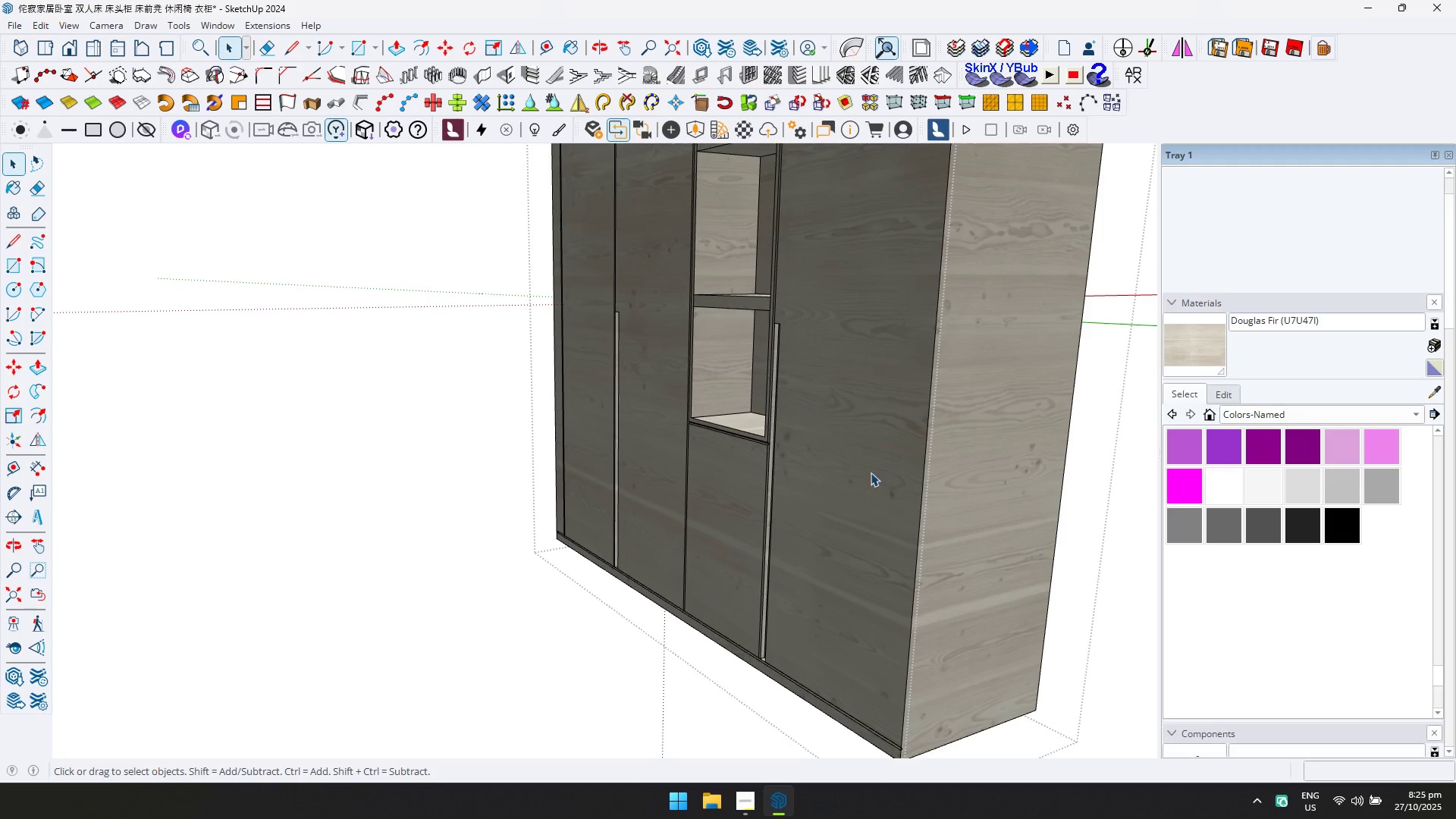 
triple_click([870, 469])
 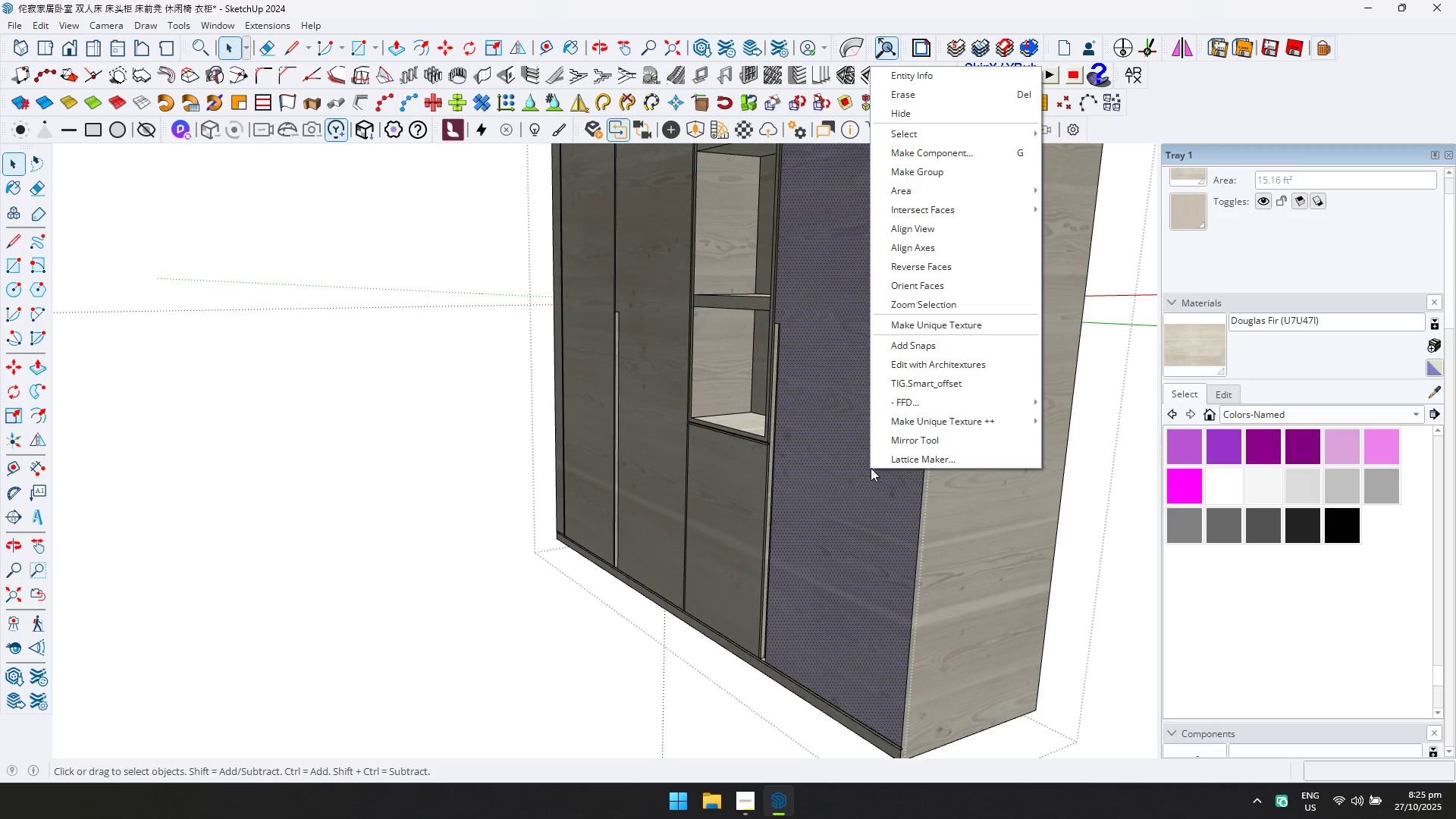 
left_click([833, 444])
 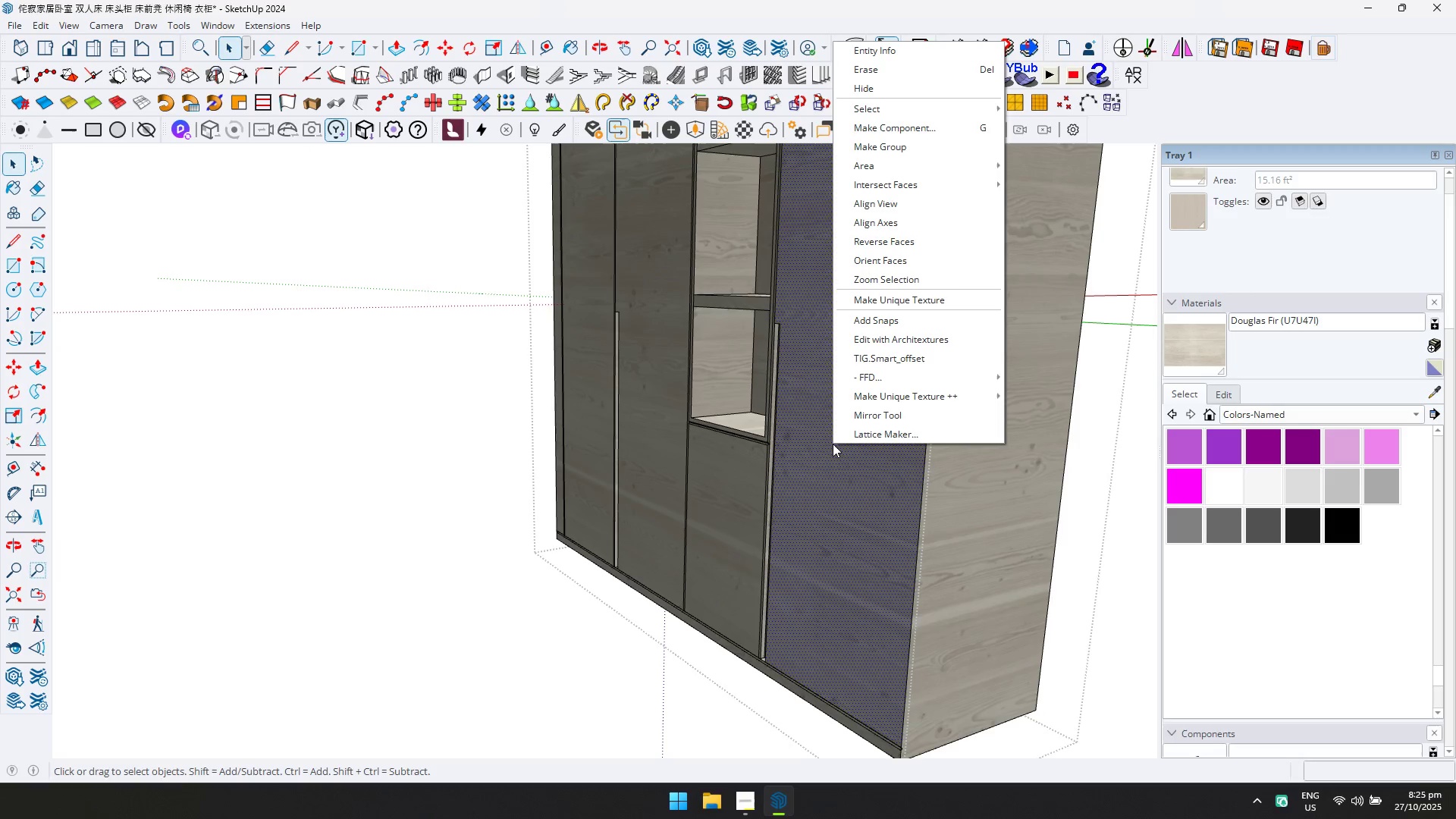 
right_click([833, 444])
 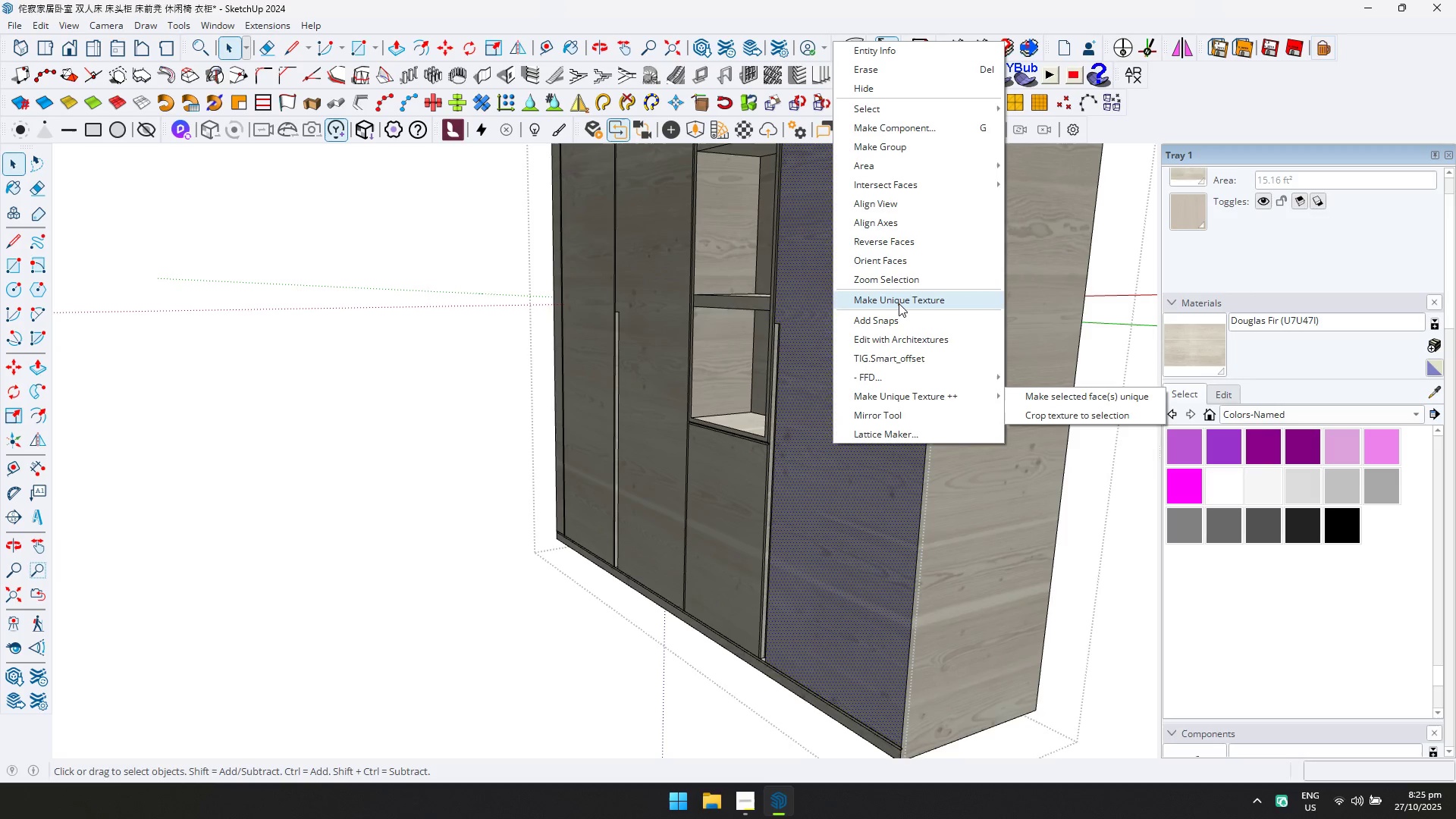 
left_click([899, 303])
 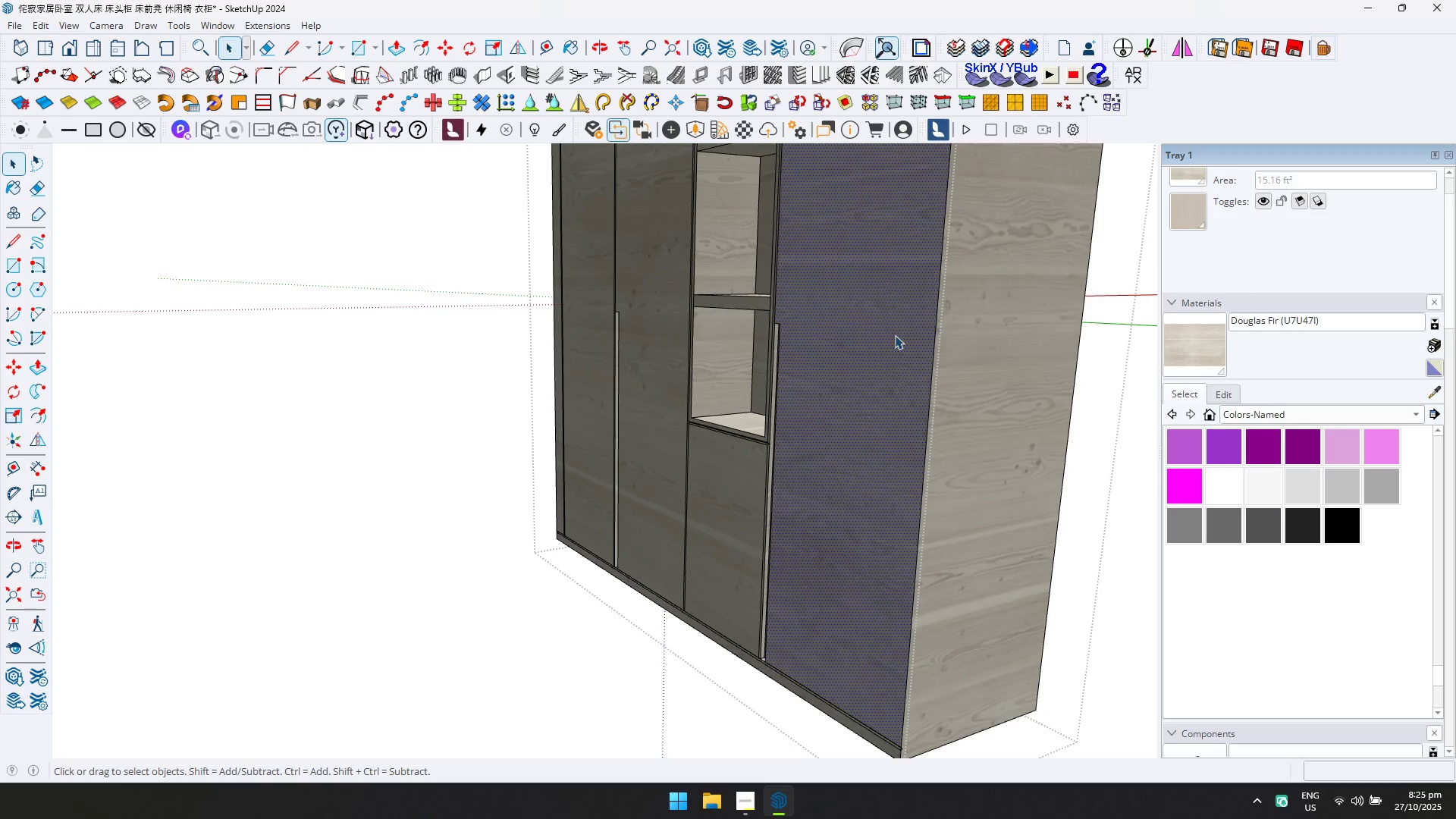 
left_click([893, 340])
 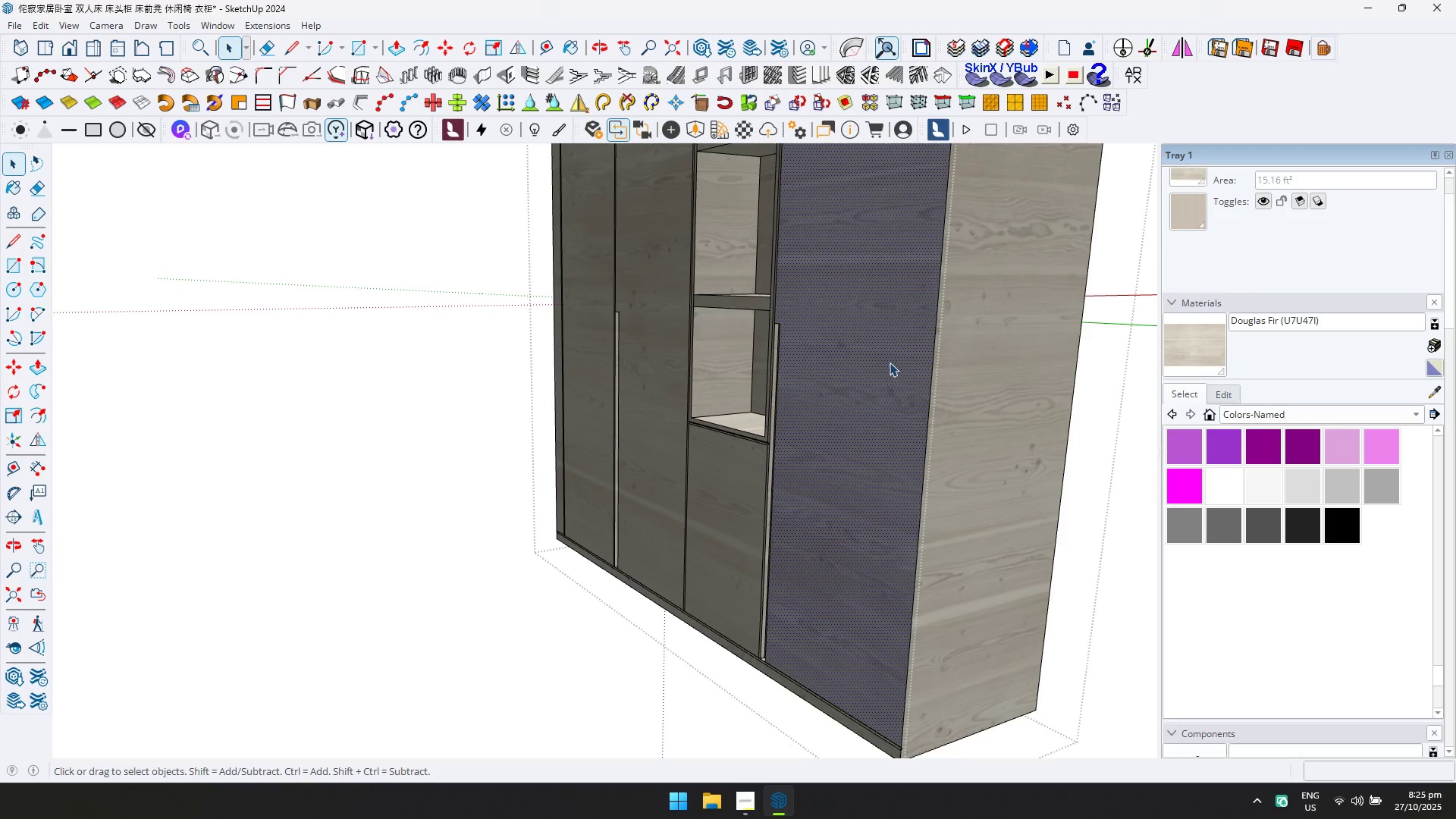 
key(Escape)
 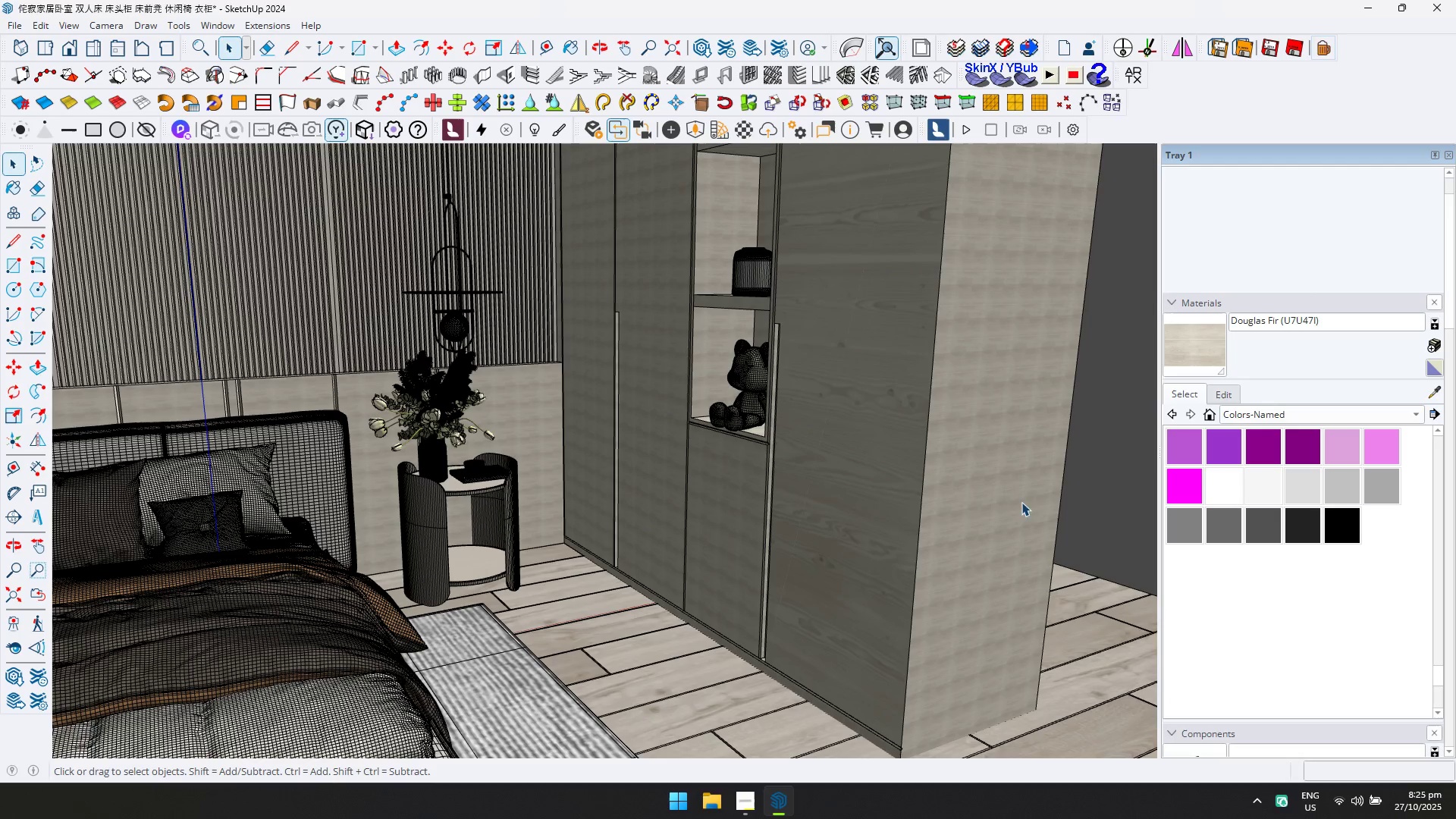 
double_click([853, 445])
 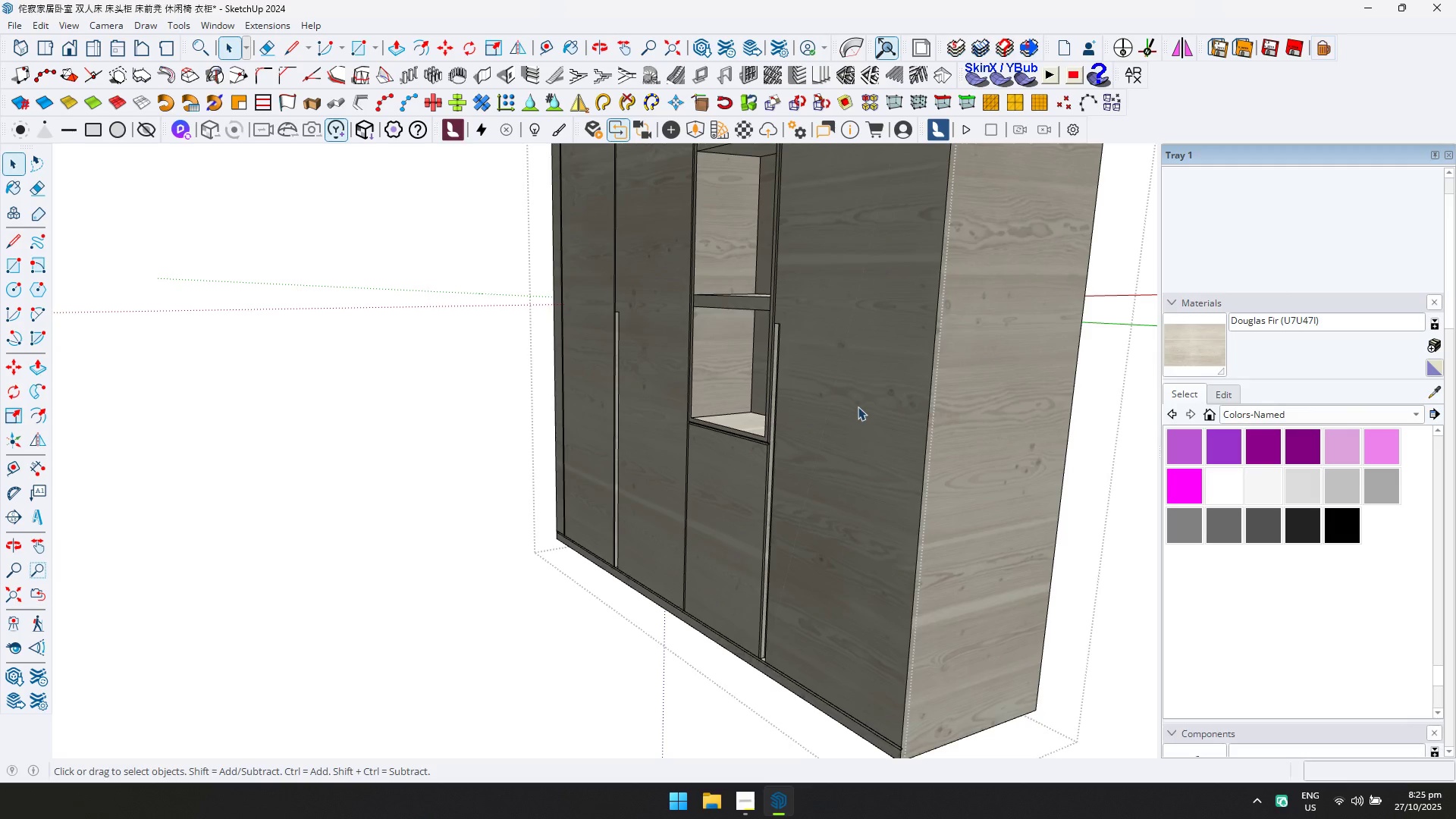 
triple_click([858, 406])
 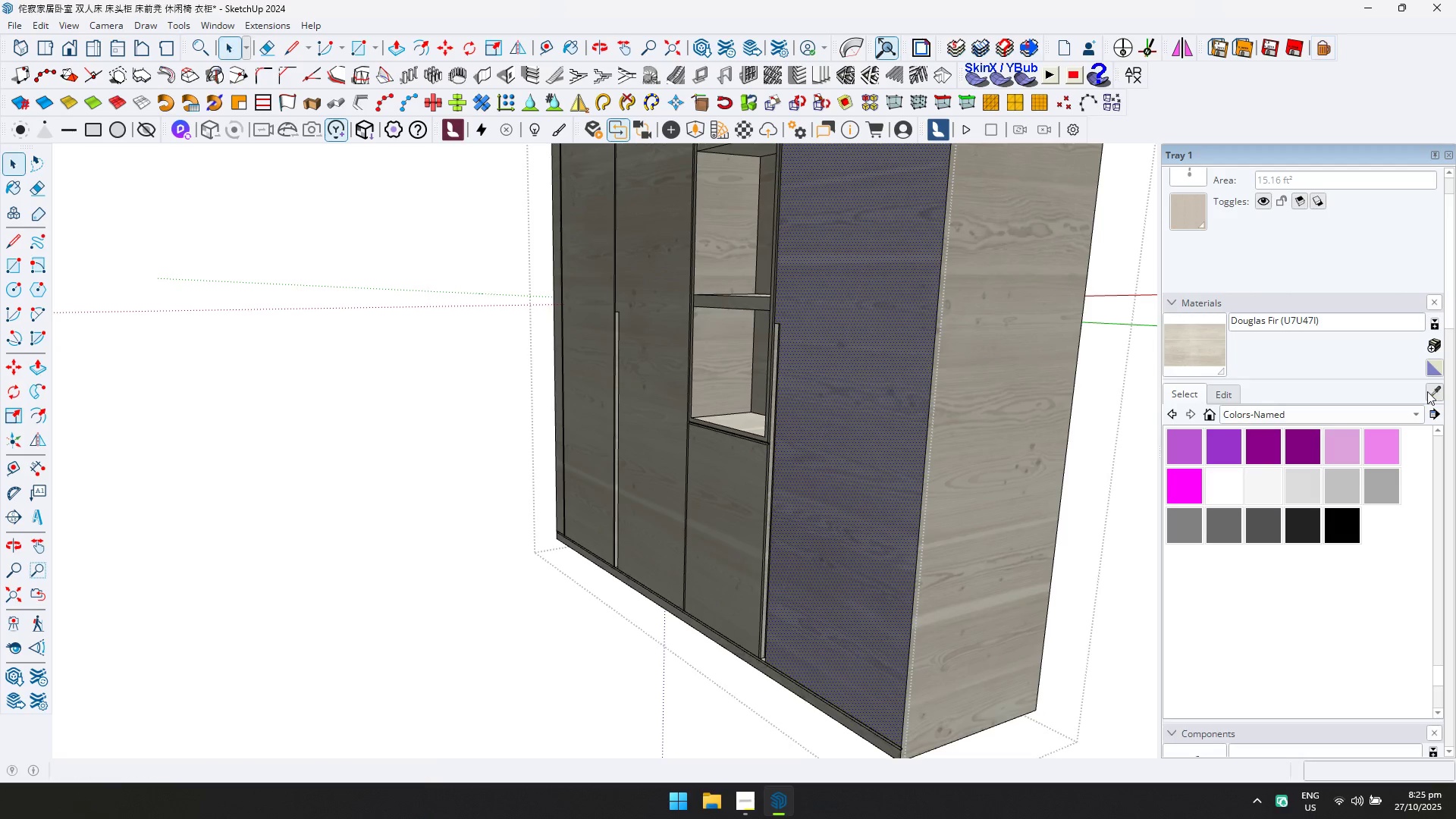 
double_click([871, 394])
 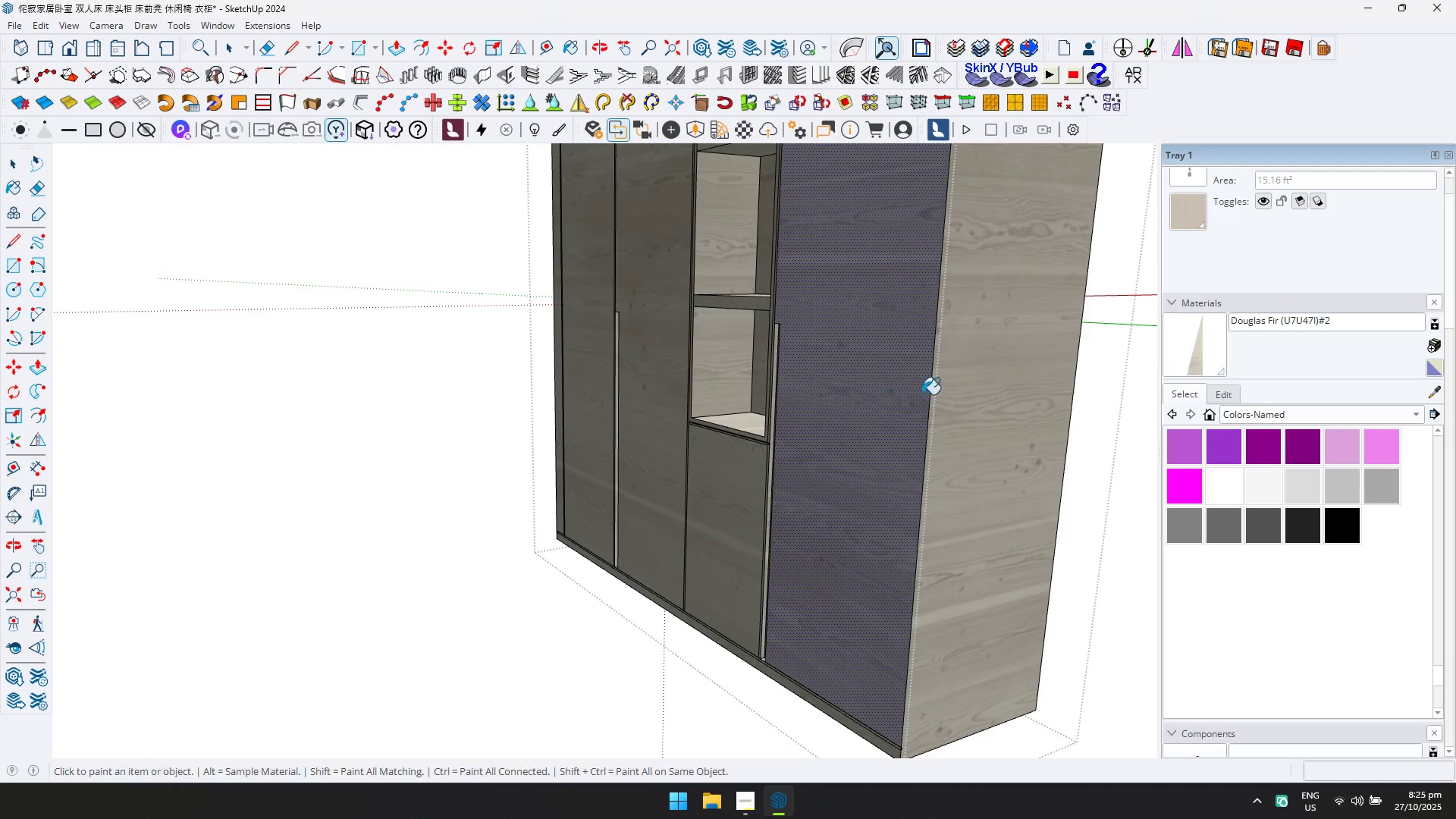 
hold_key(key=ControlLeft, duration=1.5)
left_click([956, 394])
 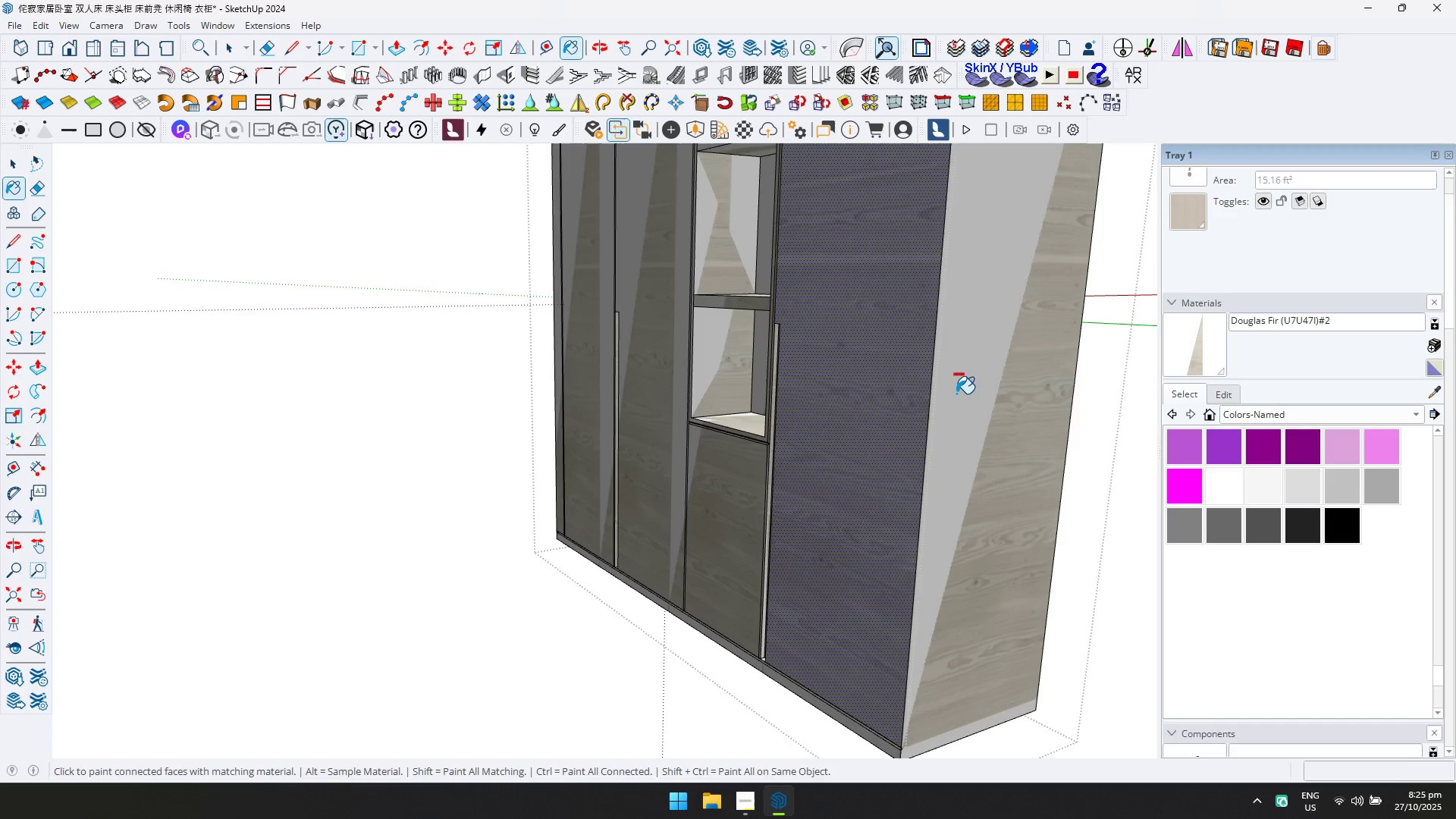 
key(Control+Z)
 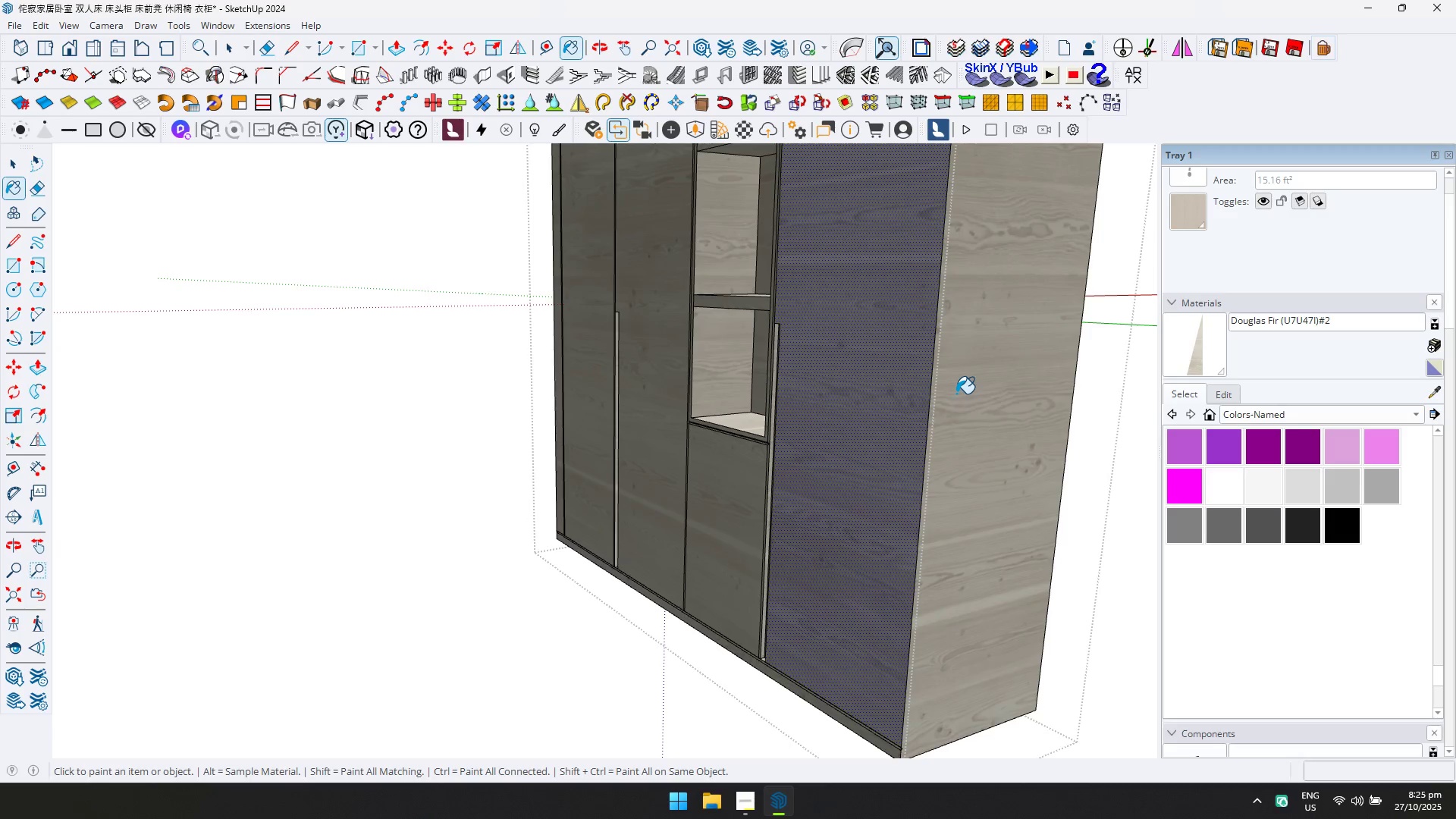 
key(Space)
 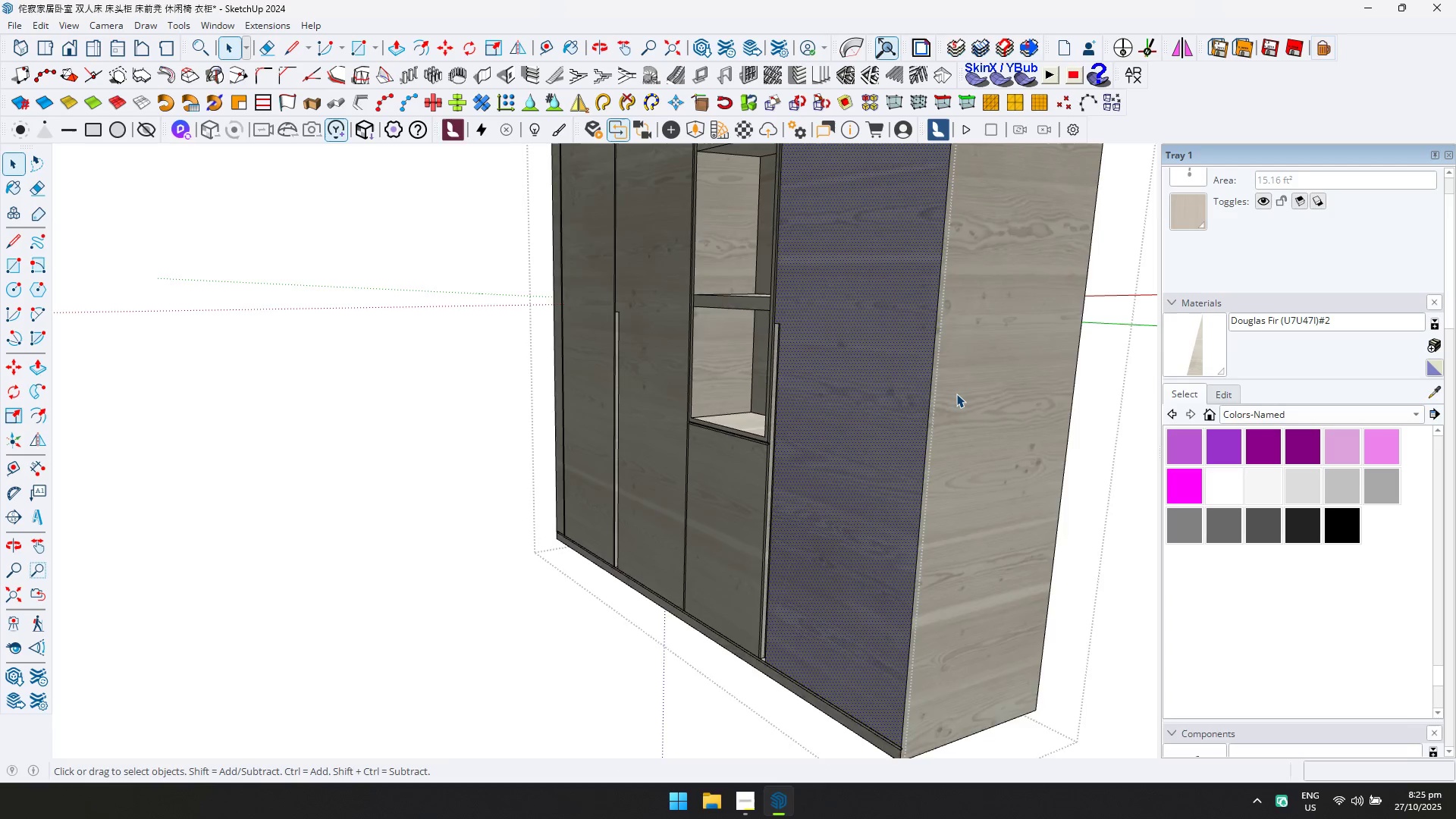 
key(Escape)
 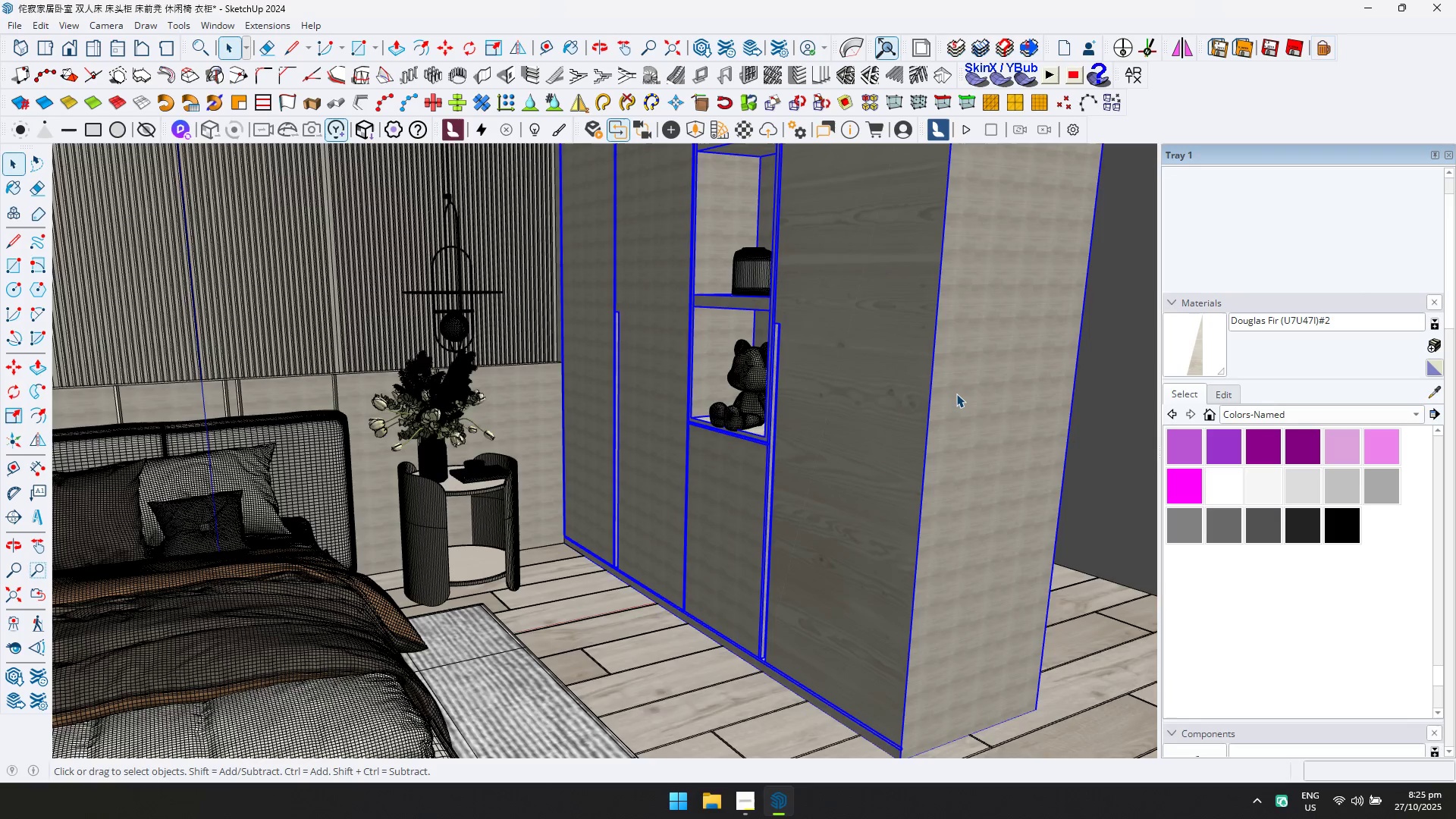 
double_click([956, 394])
 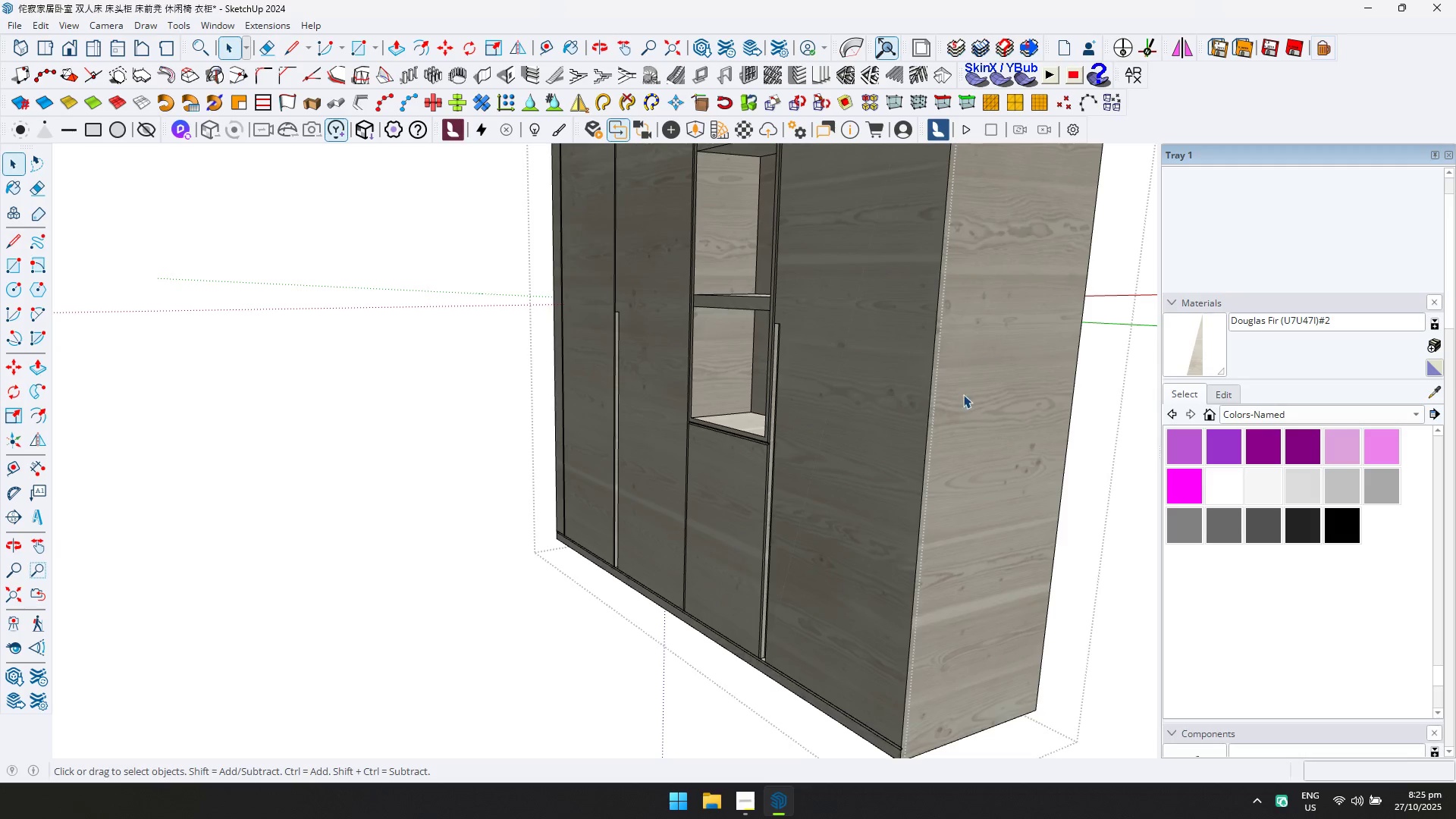 
triple_click([971, 397])
 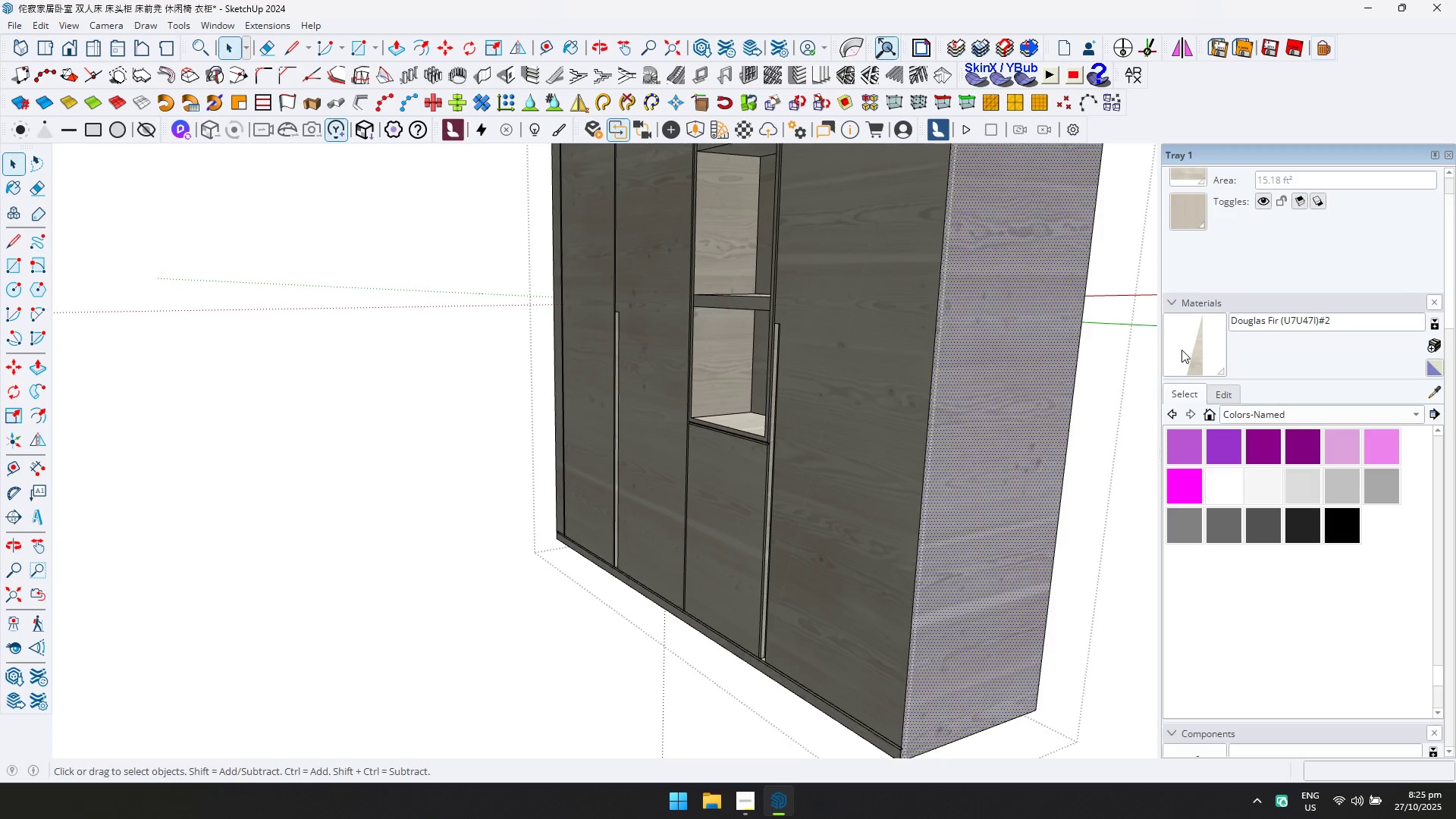 
double_click([944, 399])
 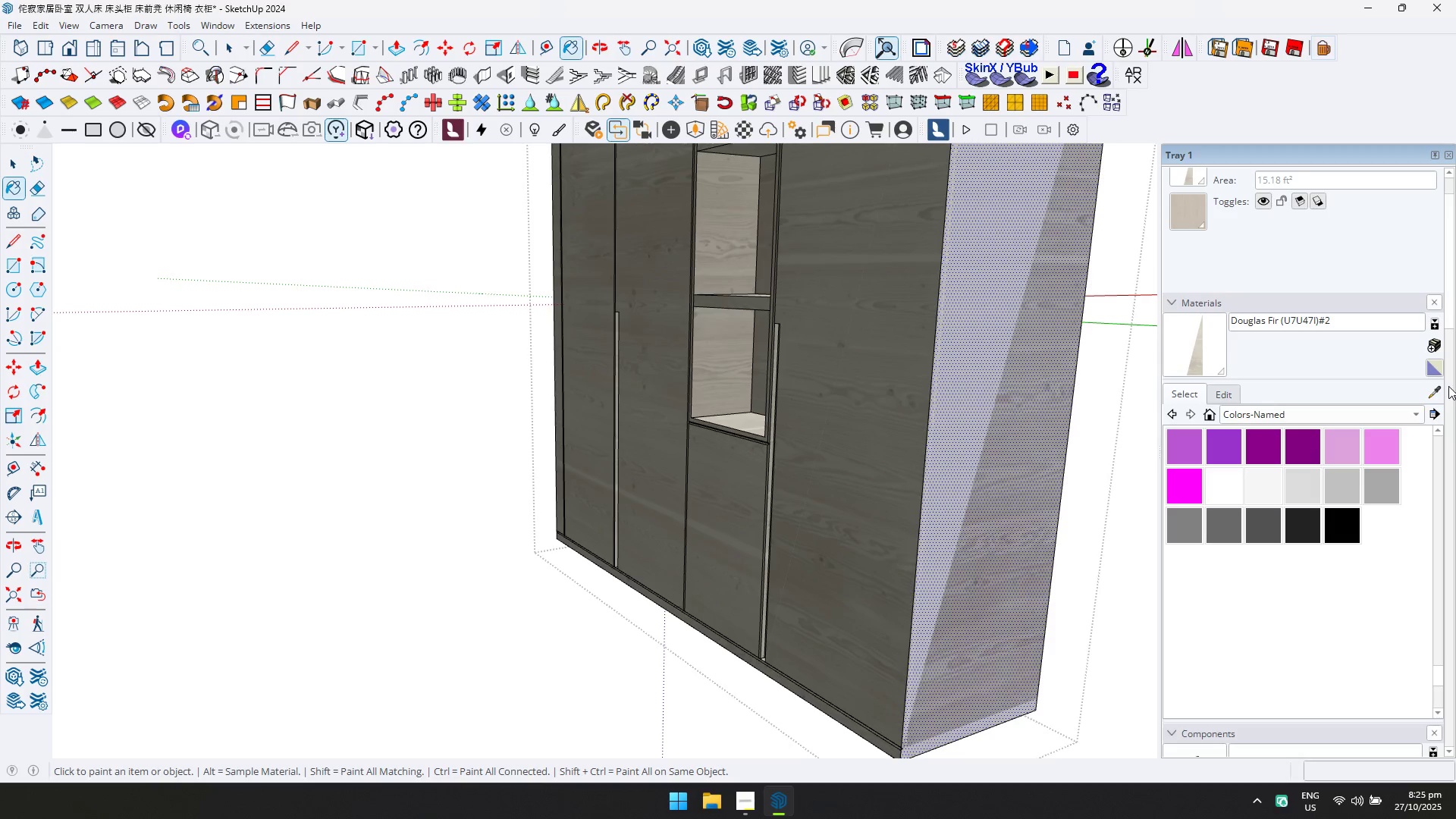 
left_click_drag(start_coordinate=[1439, 390], to_coordinate=[1432, 394])
 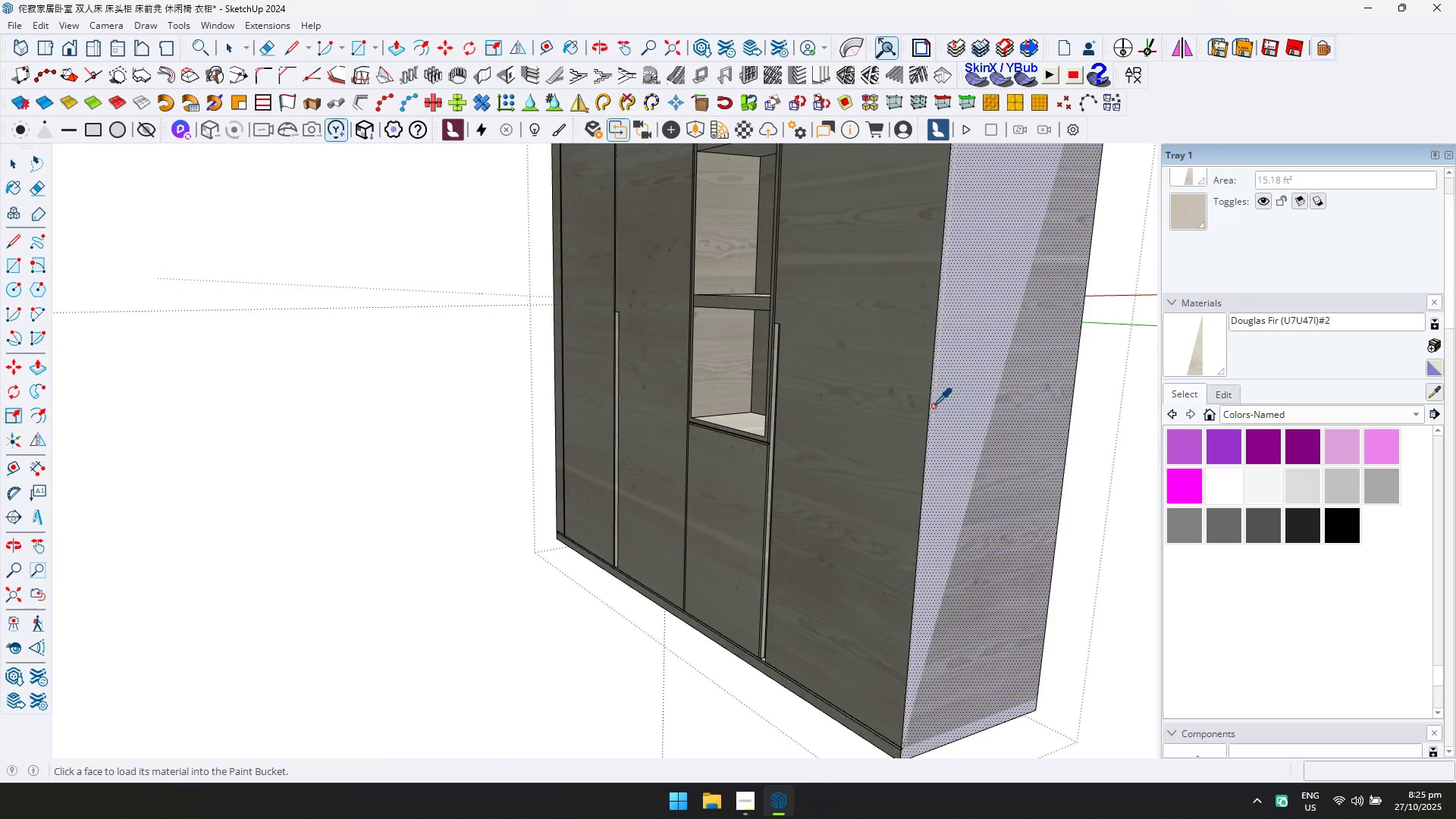 
left_click_drag(start_coordinate=[894, 385], to_coordinate=[899, 385])
 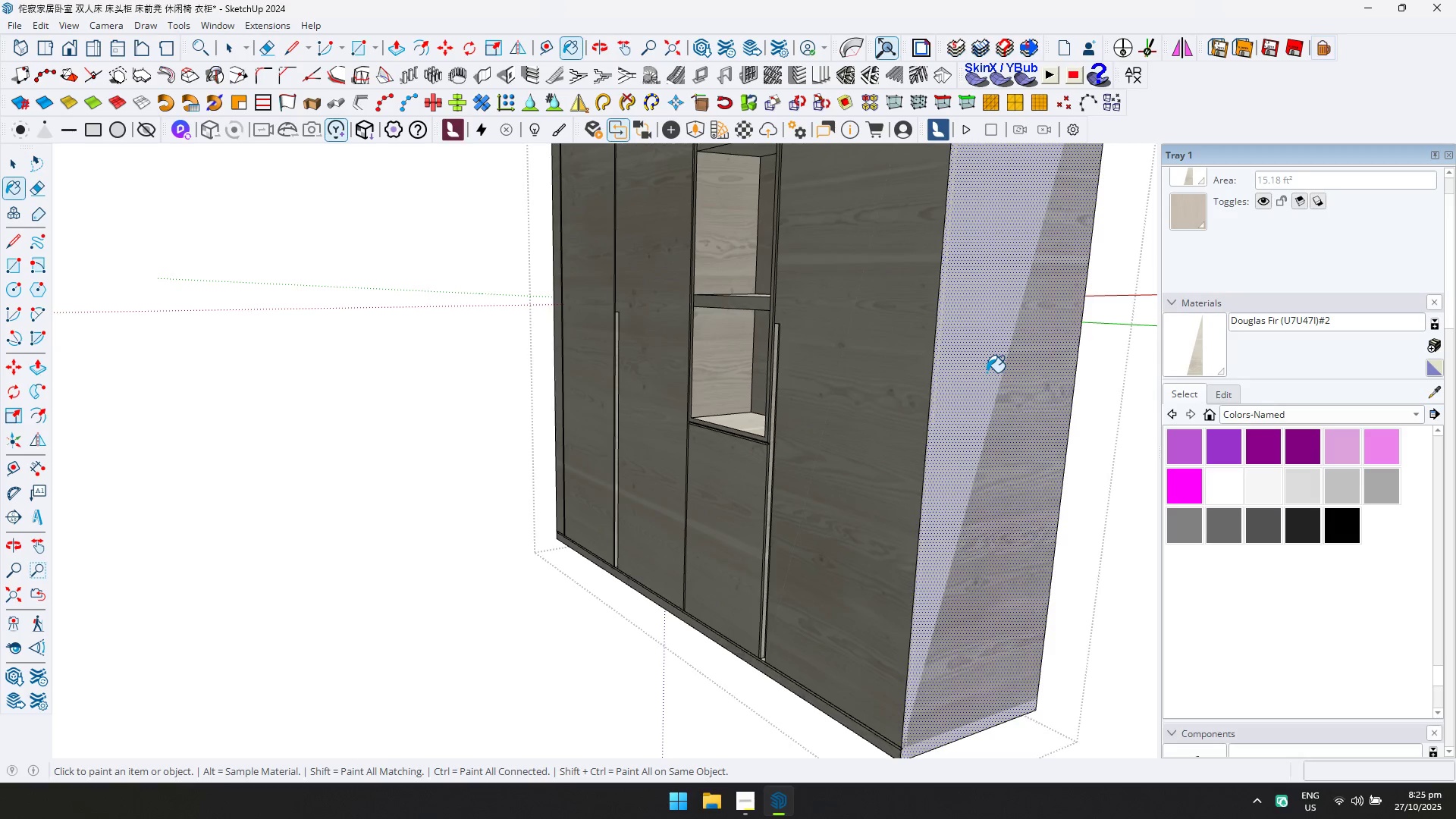 
double_click([987, 372])
 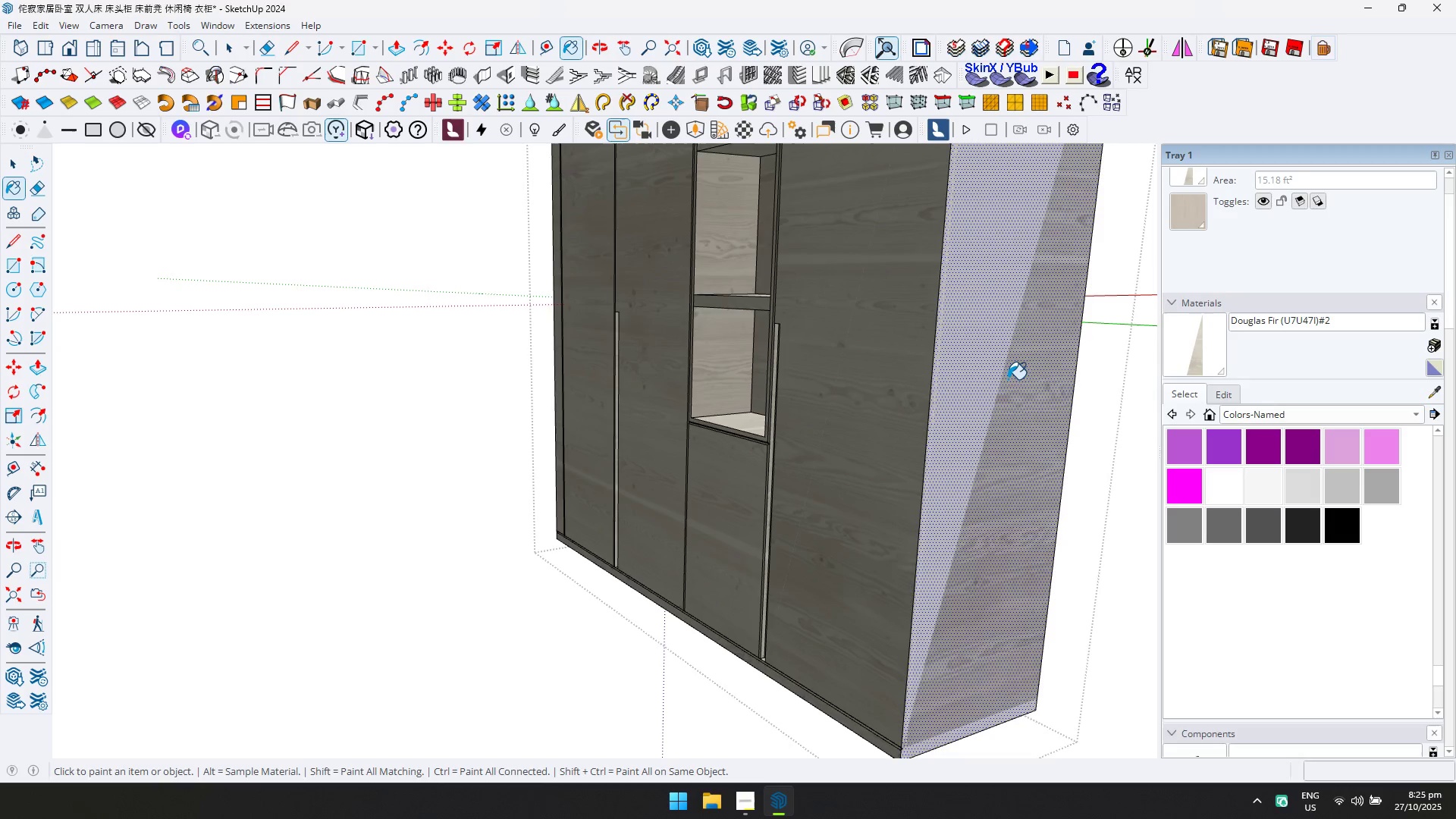 
key(Control+ControlLeft)
 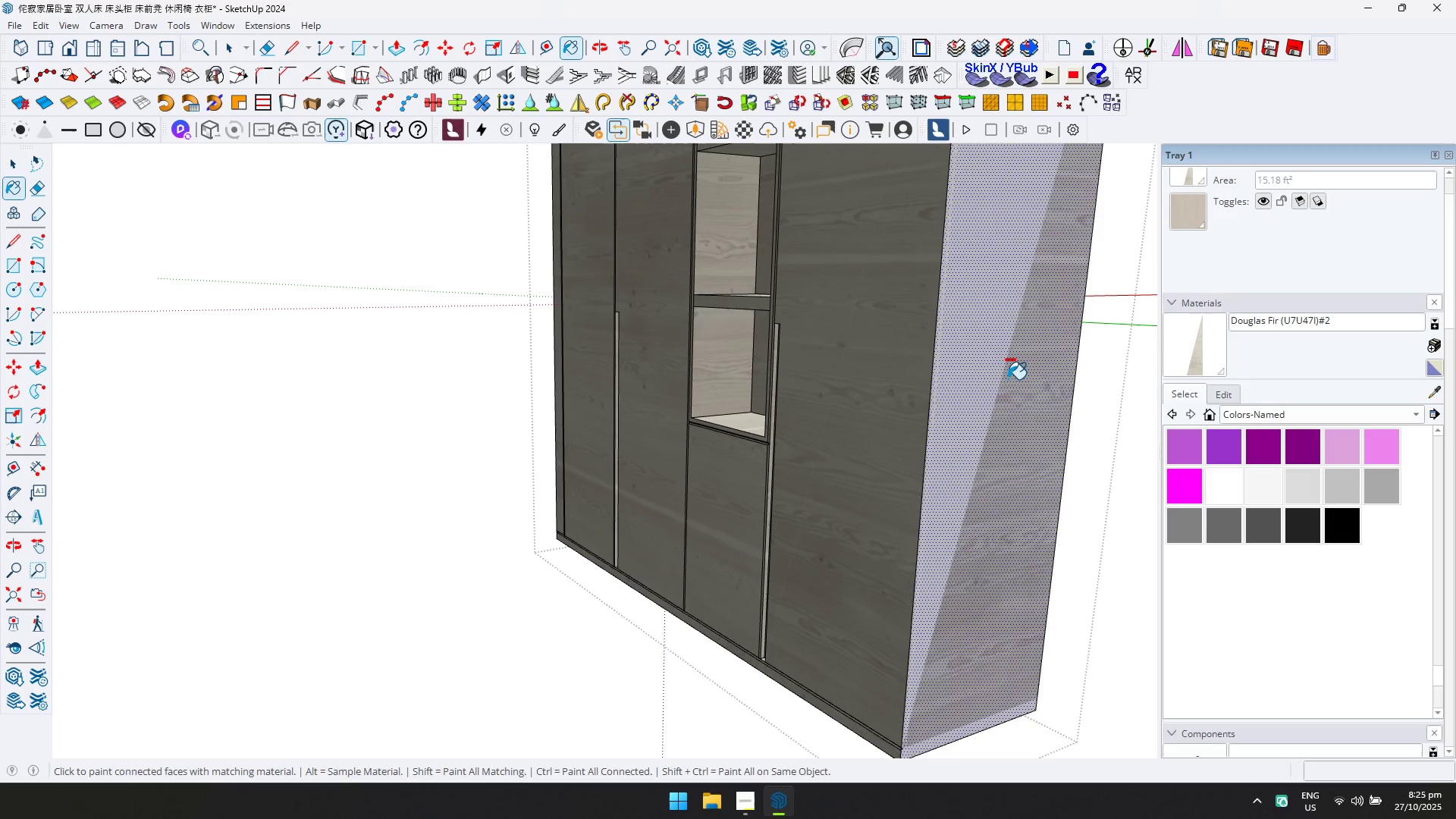 
key(Control+Z)
 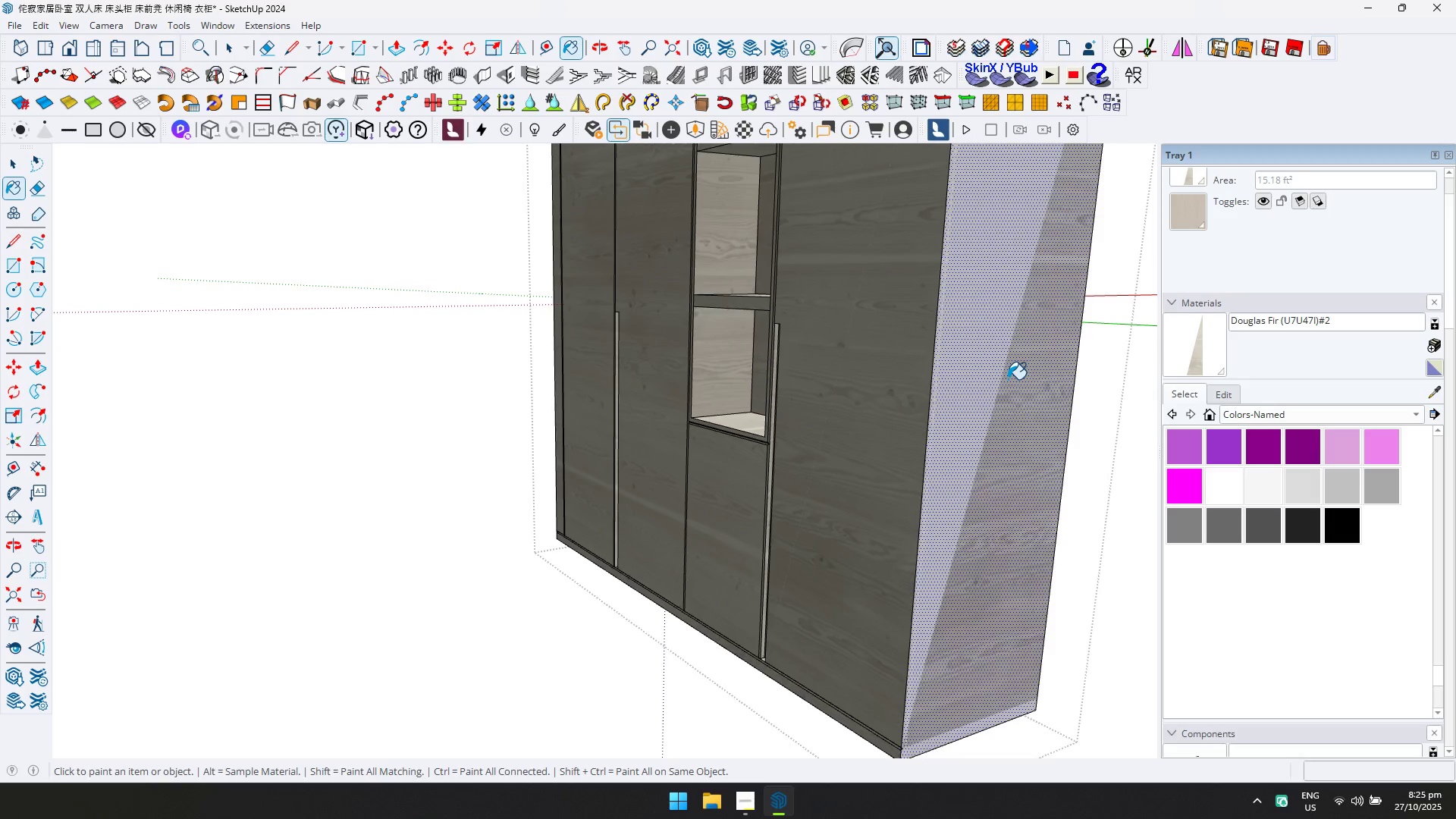 
key(Escape)
 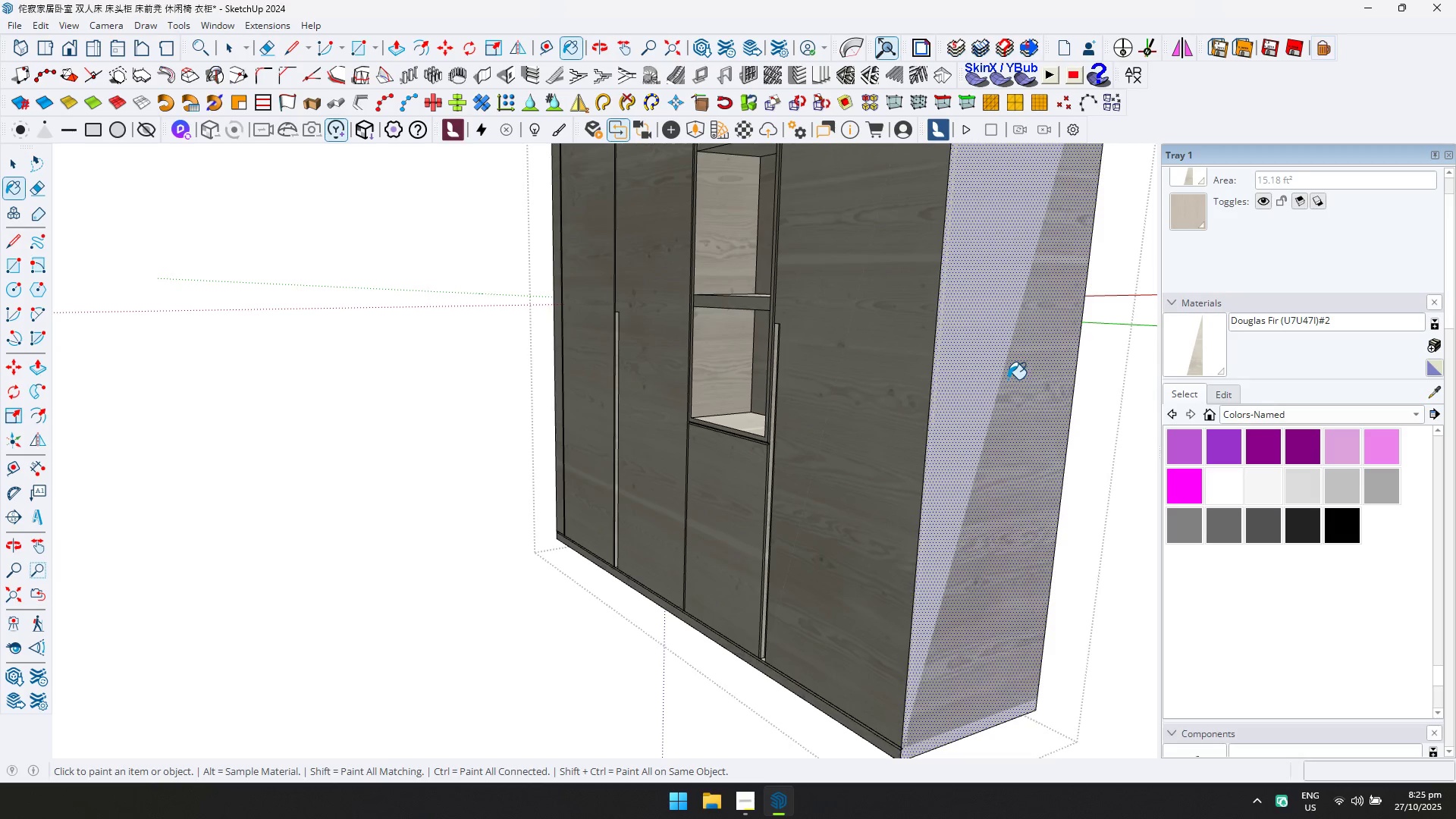 
key(Space)
 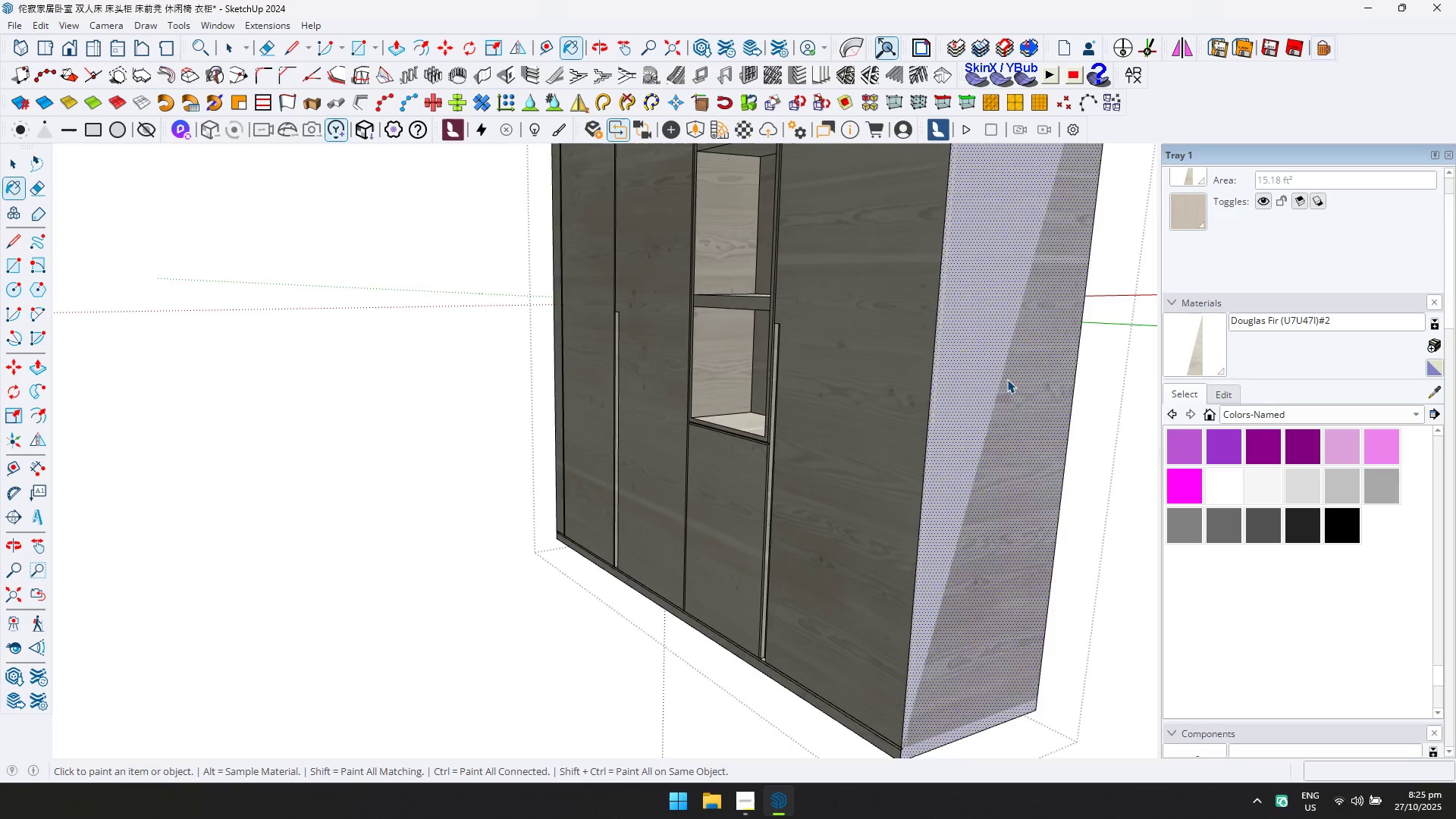 
key(Escape)
 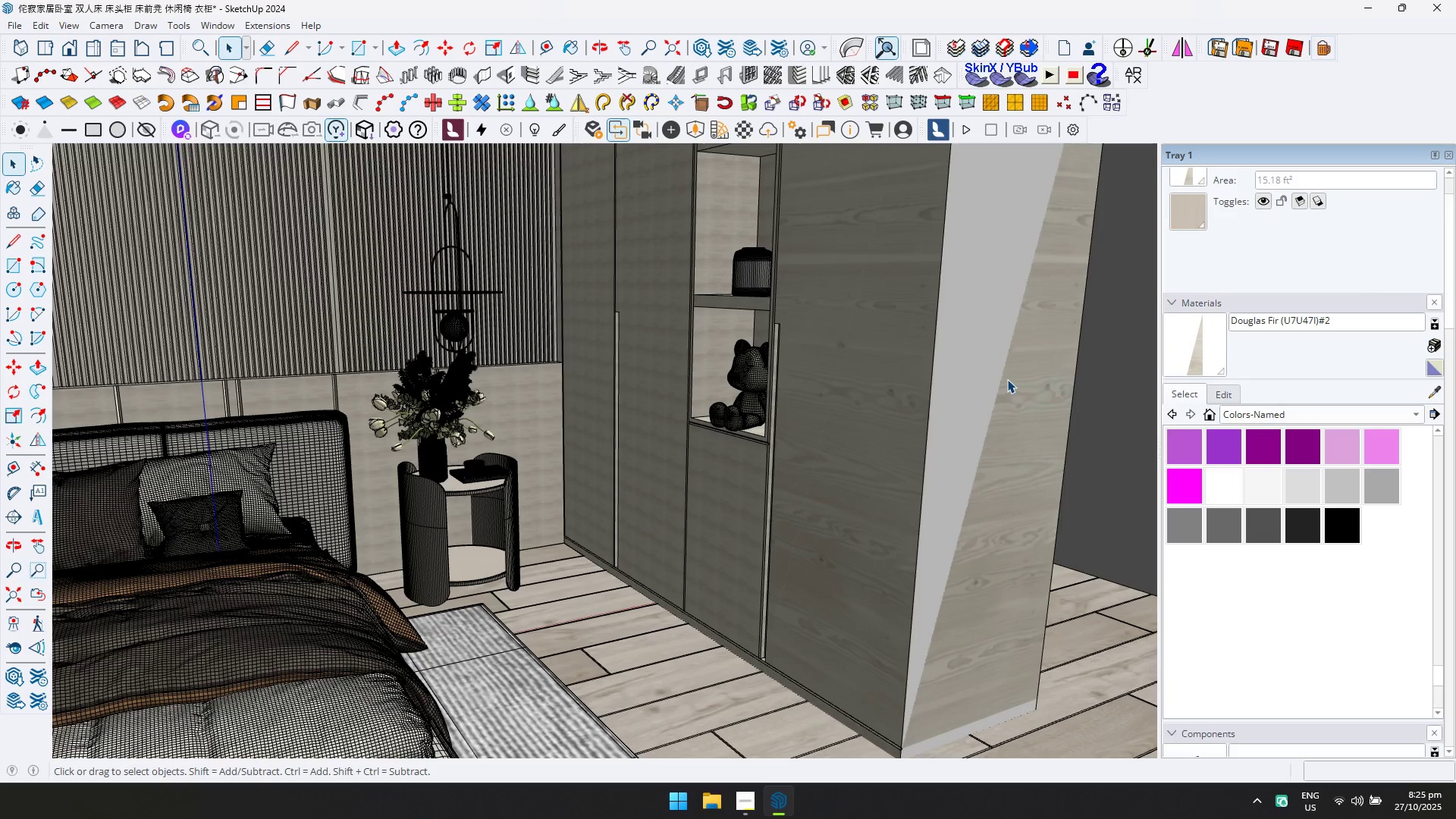 
key(Control+Z)
 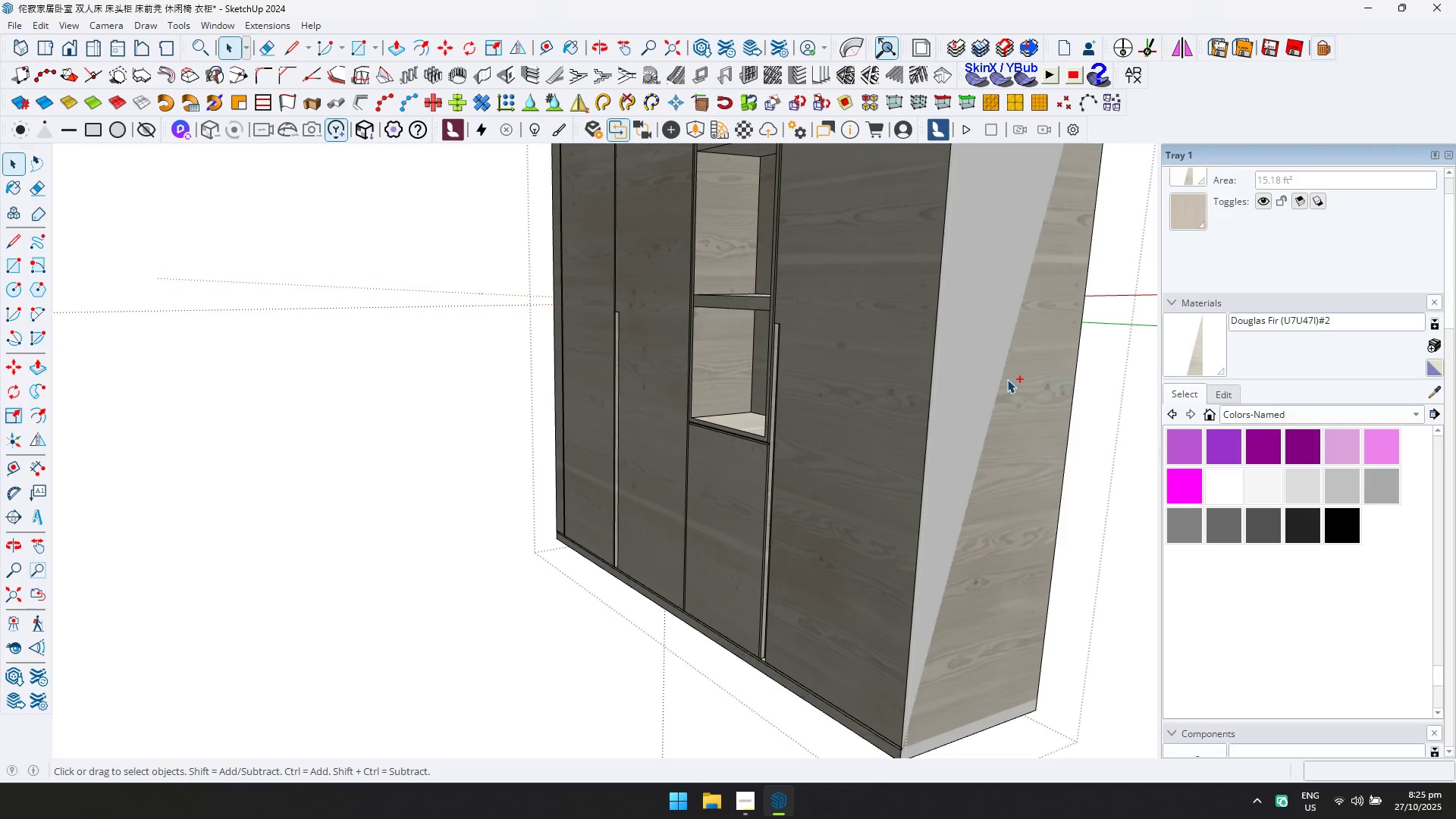 
key(Control+Z)
 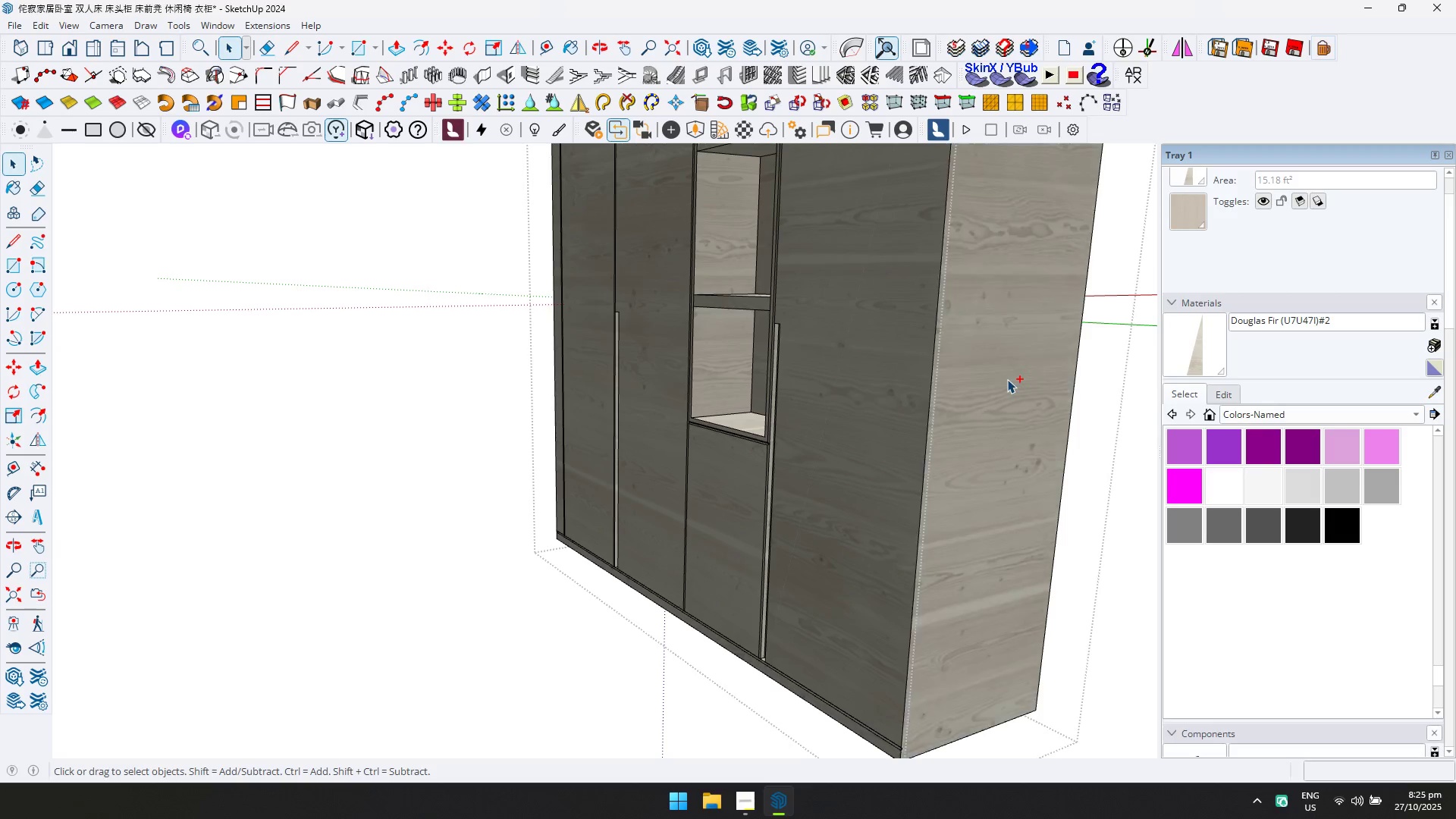 
key(Control+Z)
 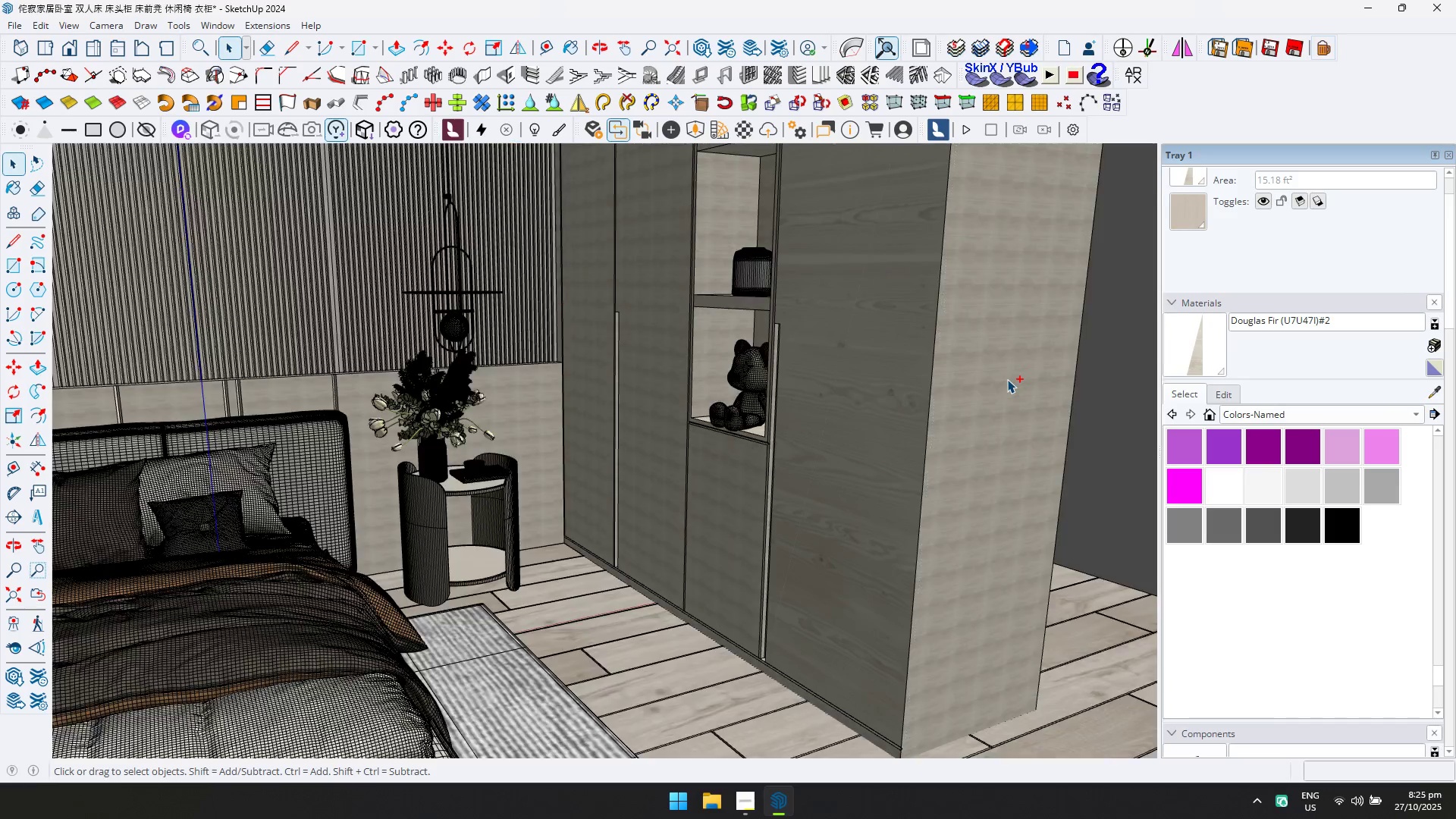 
key(Control+Z)
 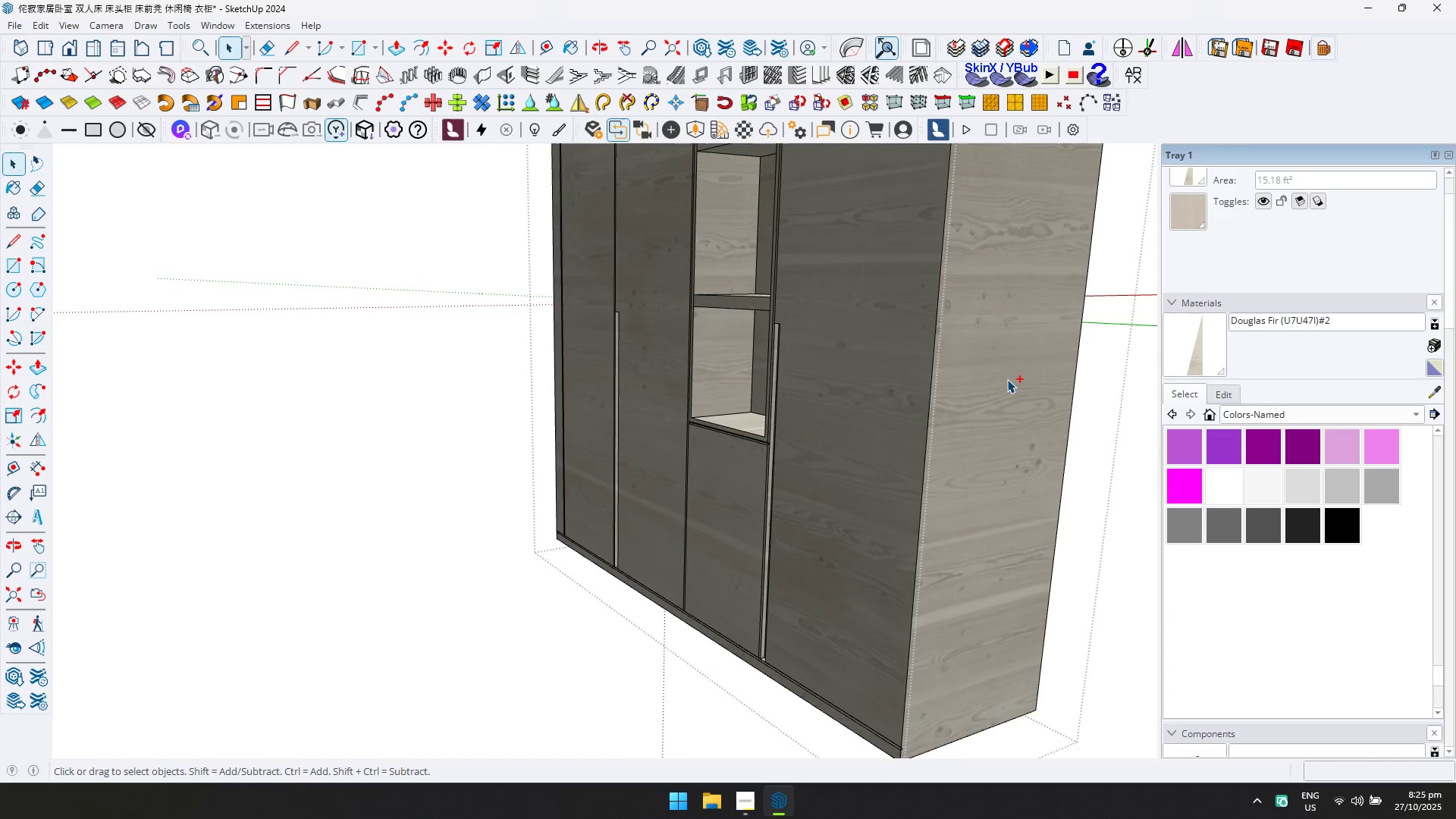 
key(Control+Z)
 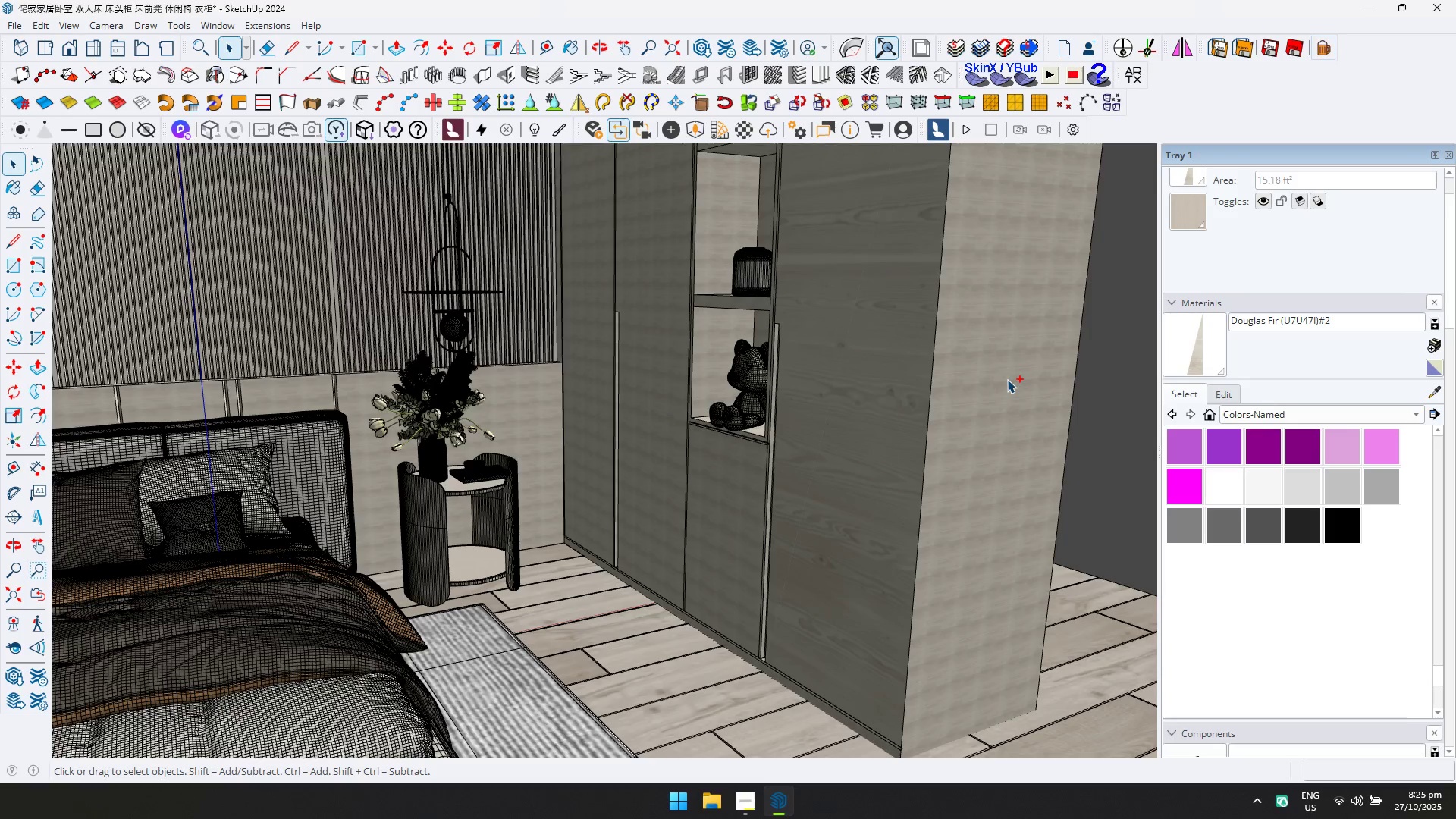 
key(Control+Z)
 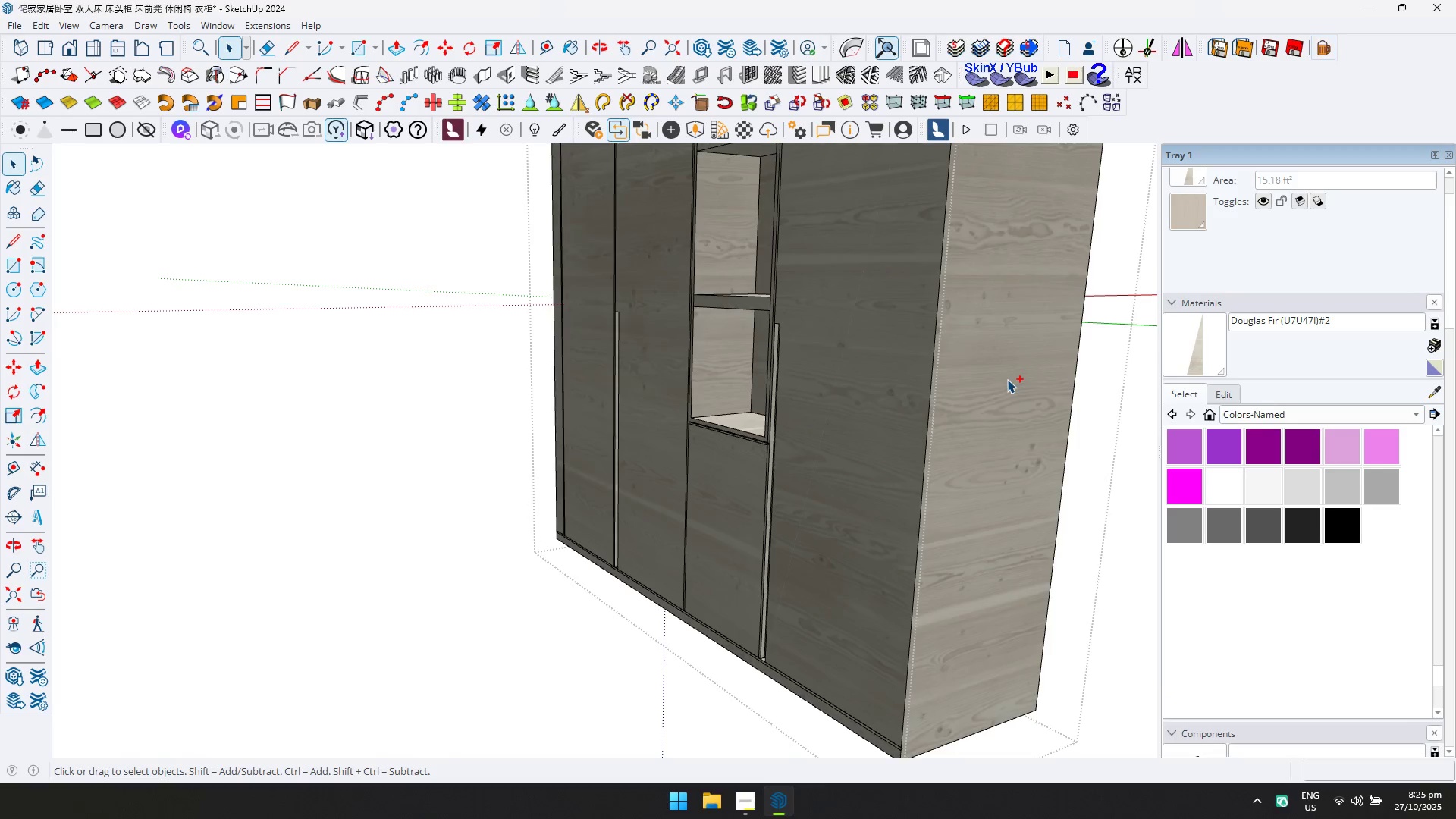 
key(Control+Z)
 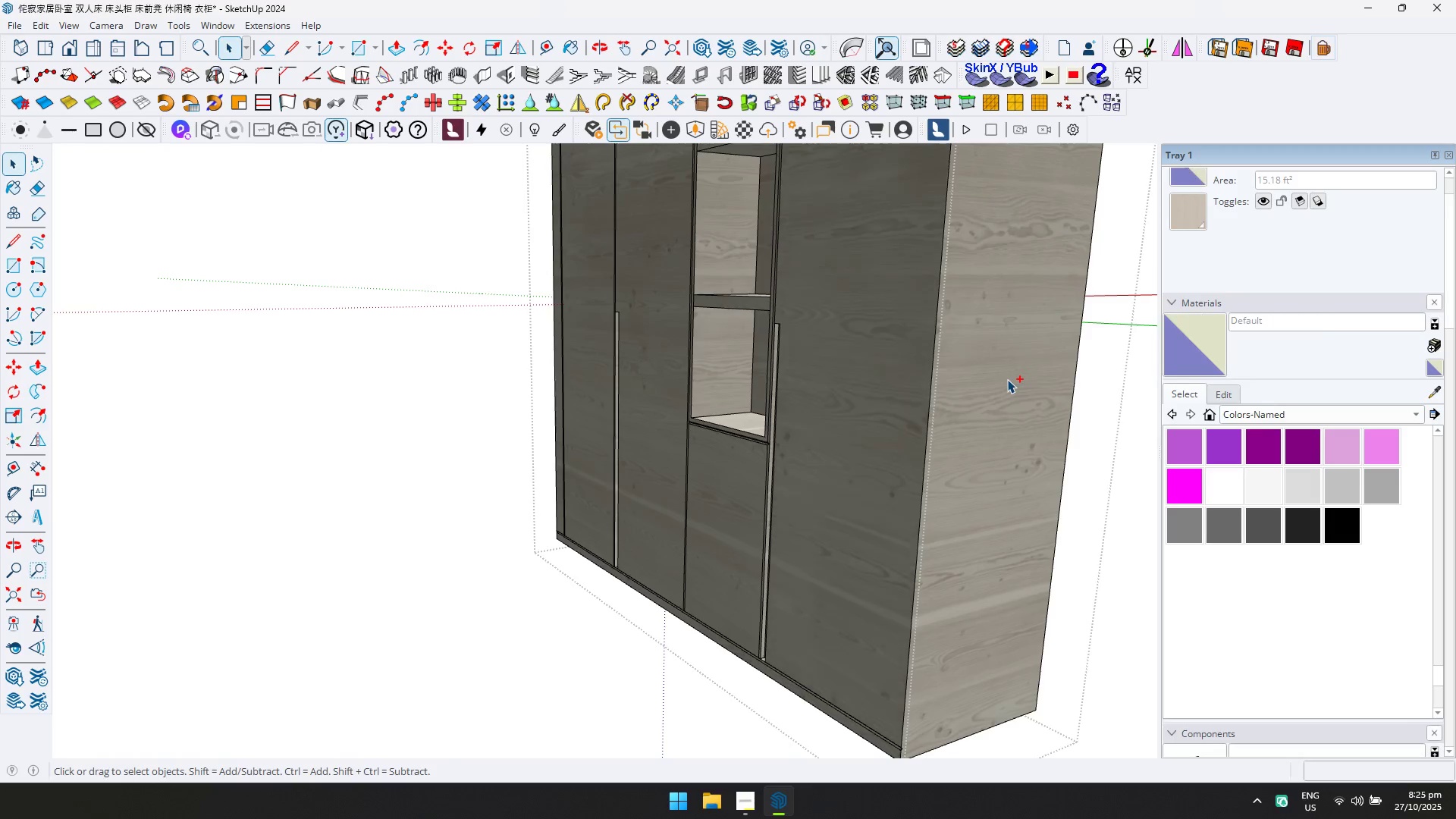 
key(Control+Z)
 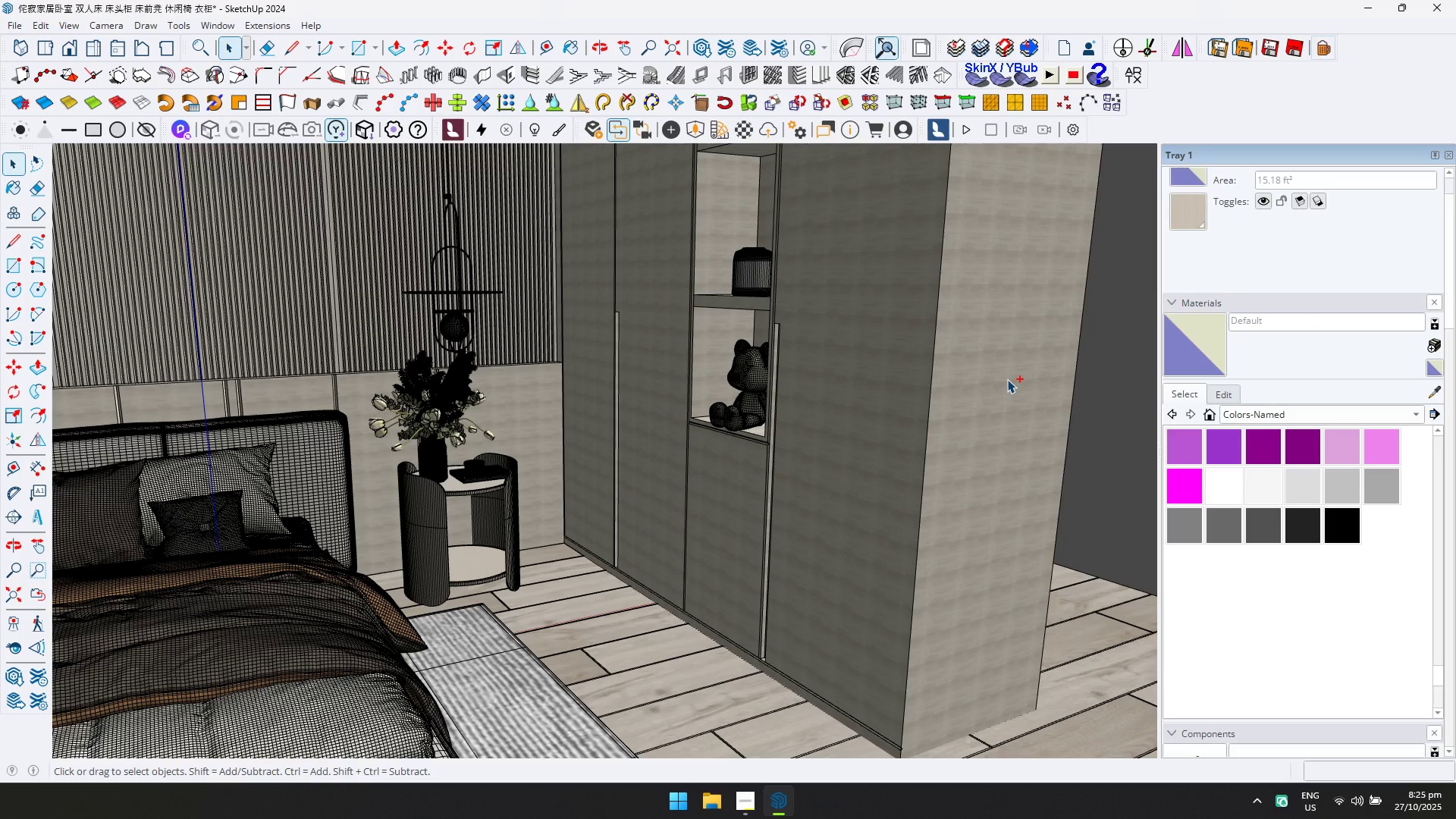 
key(Control+Z)
 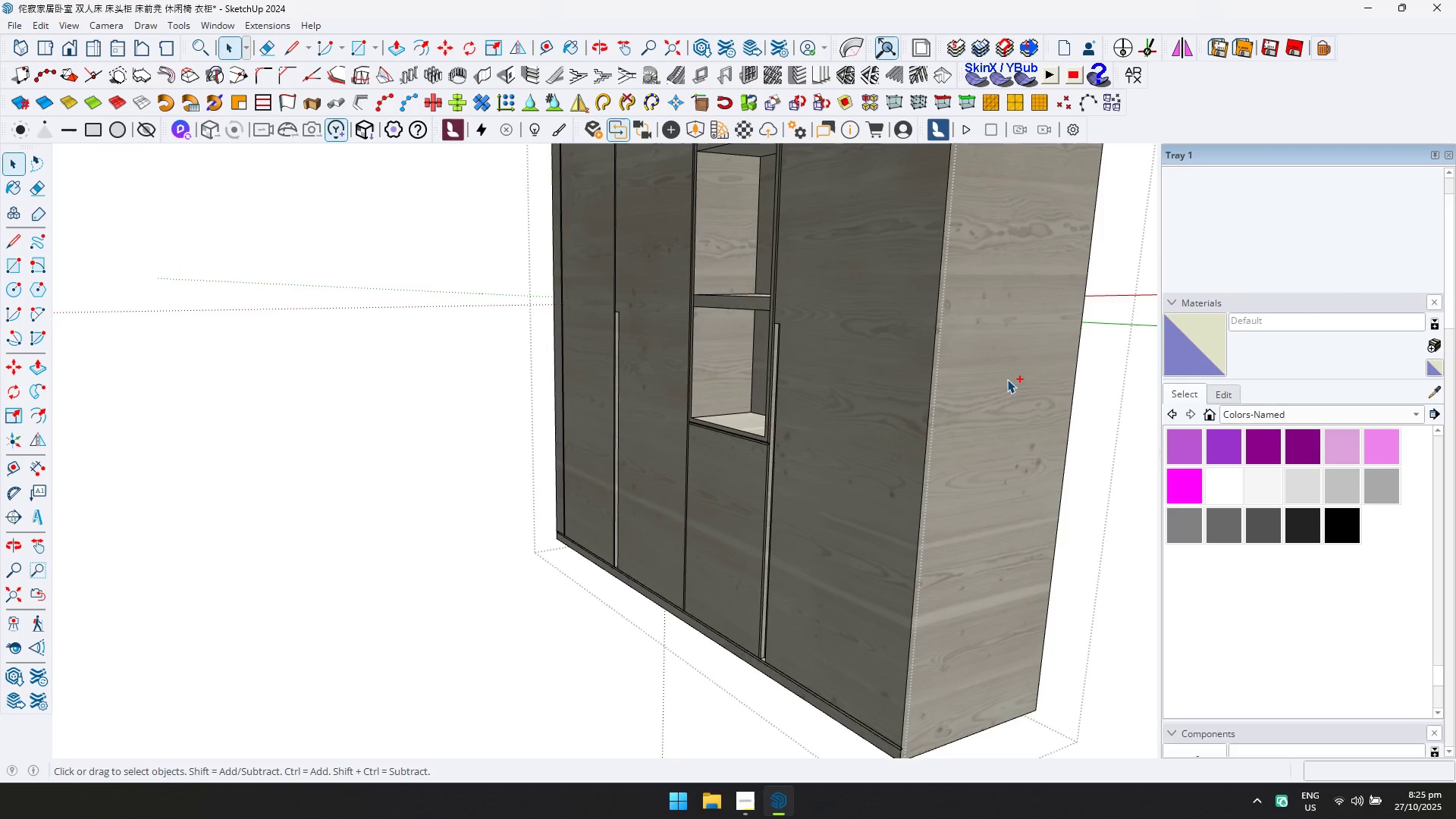 
key(Control+Z)
 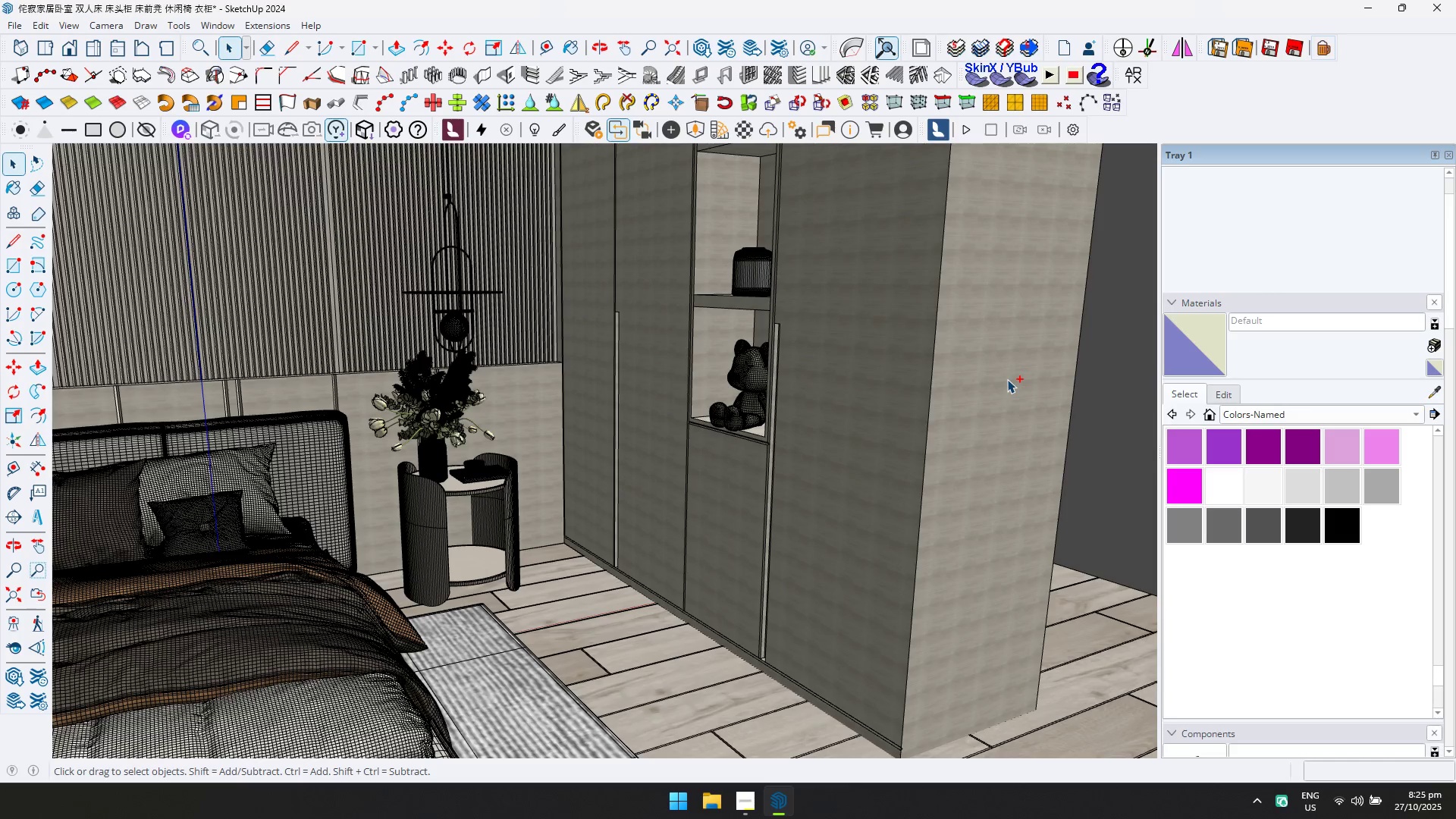 
key(Control+Z)
 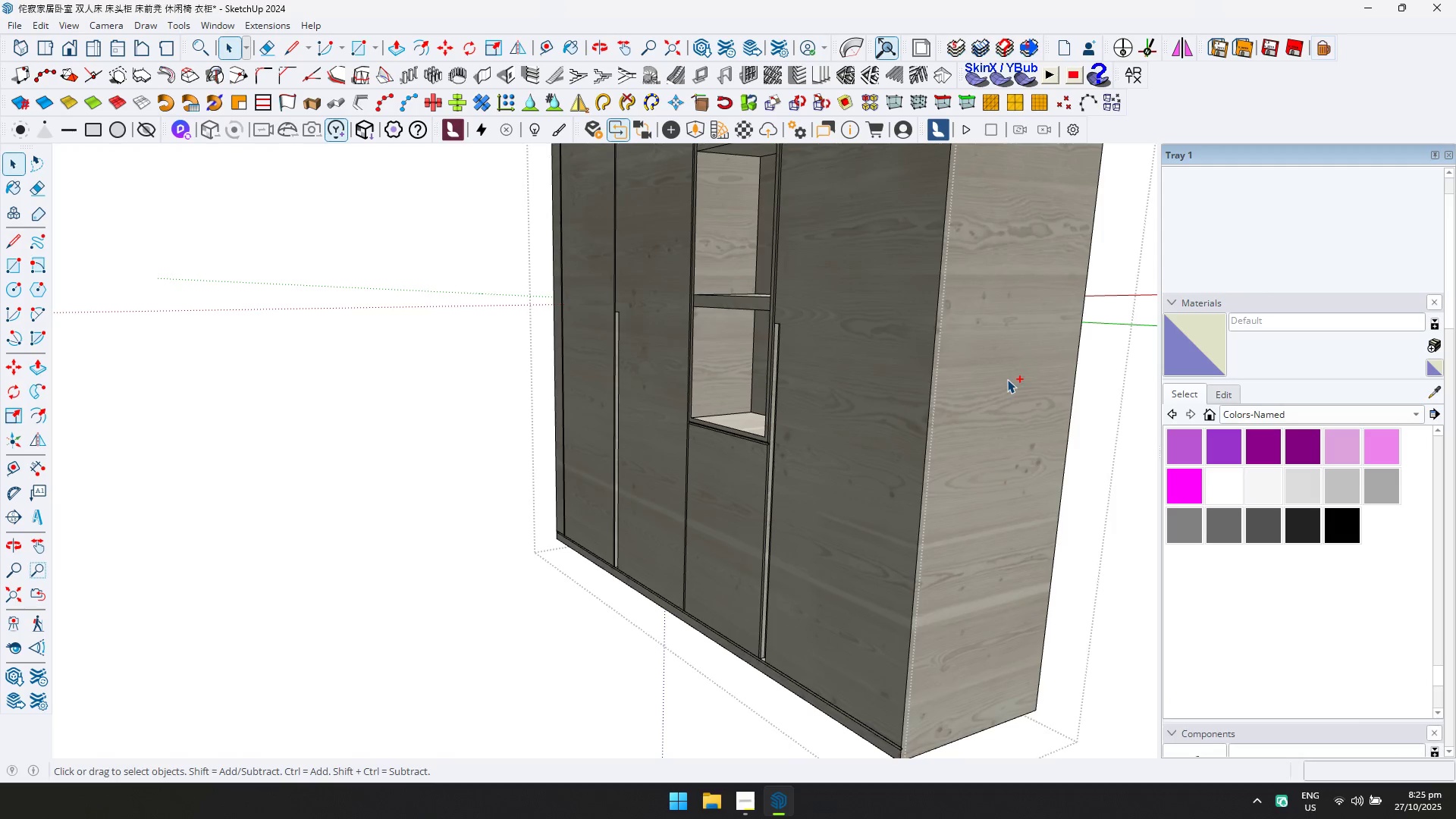 
key(Control+Z)
 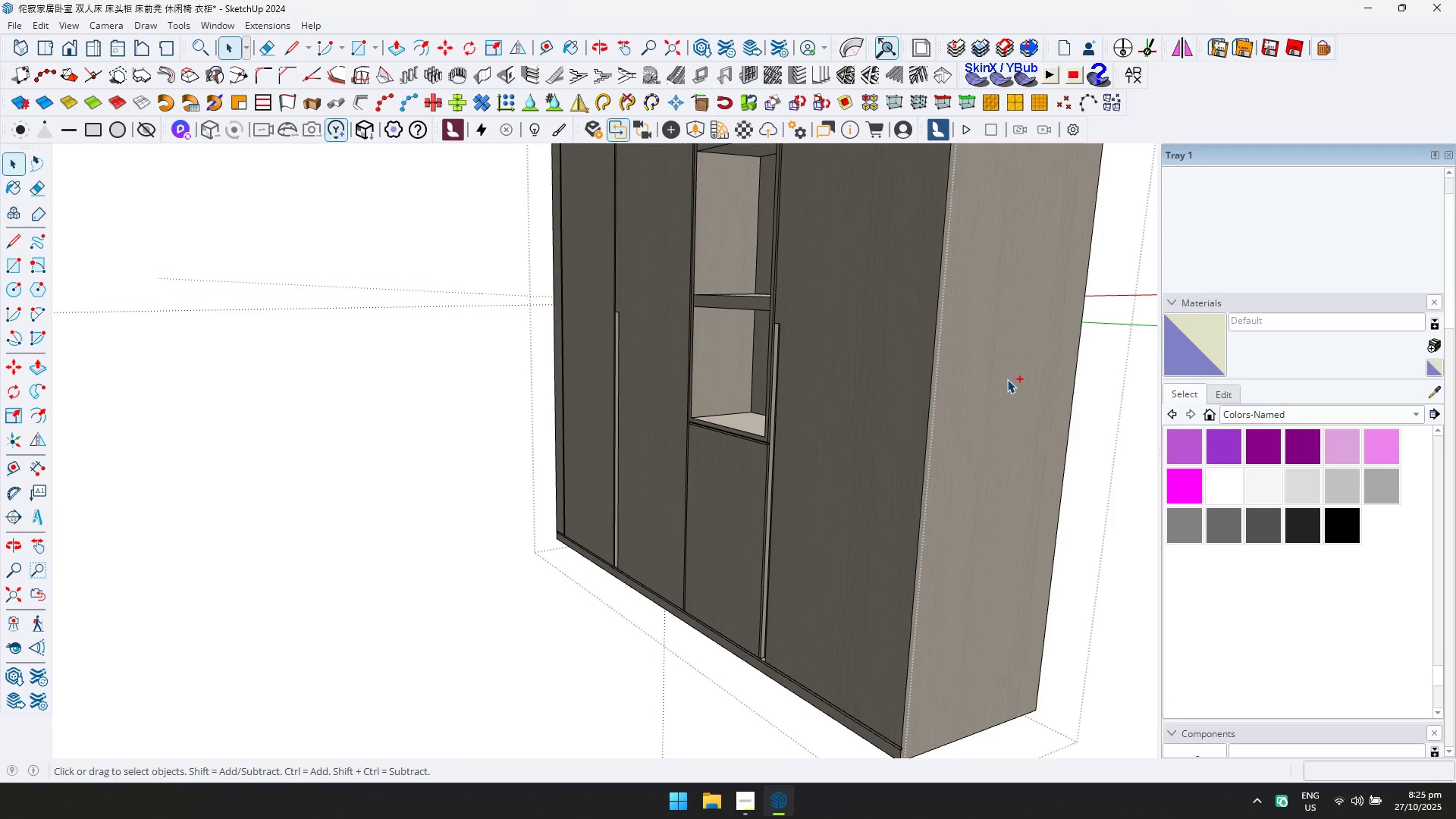 
key(Escape)
 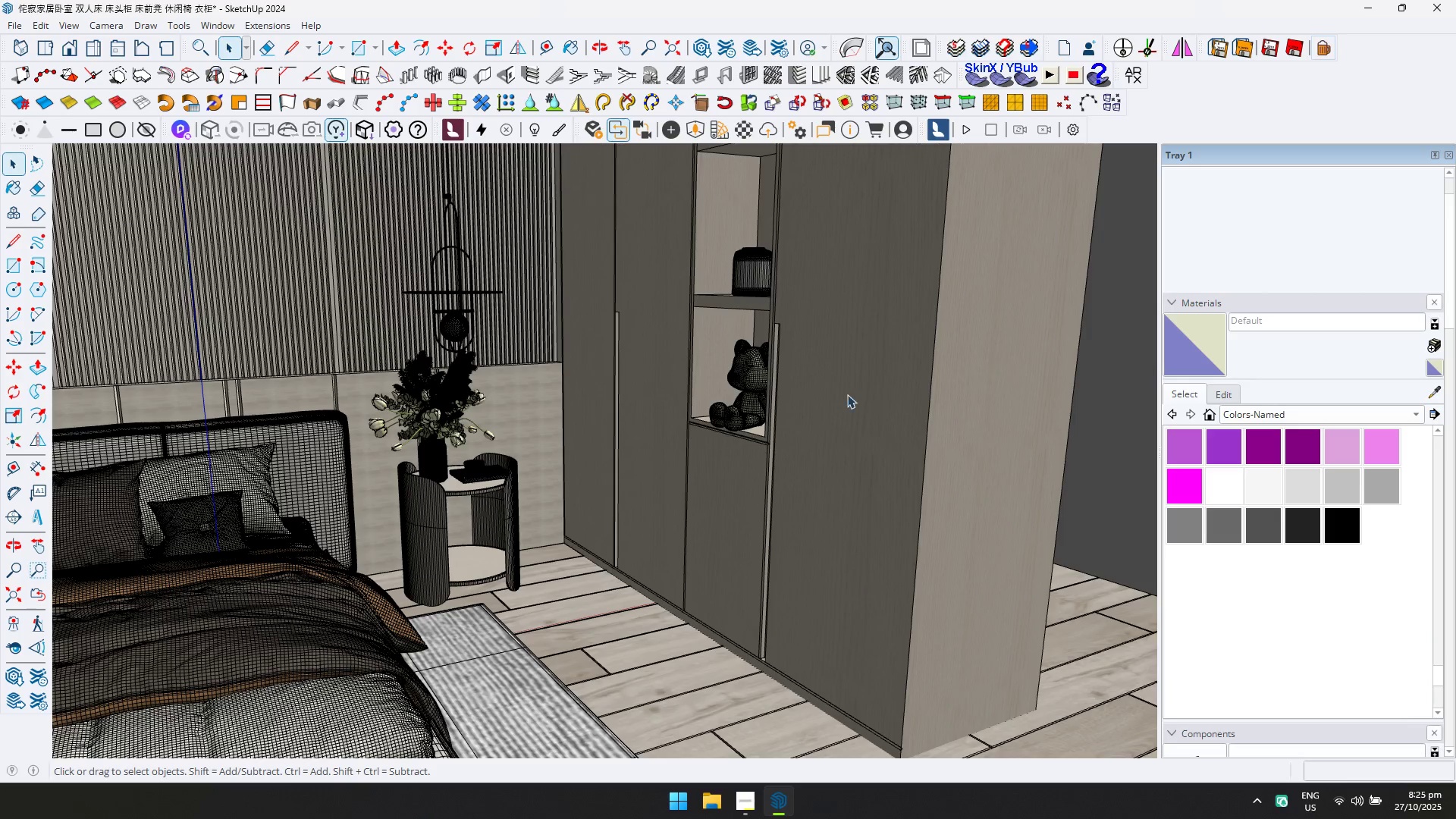 
scroll: coordinate [845, 396], scroll_direction: down, amount: 1.0
 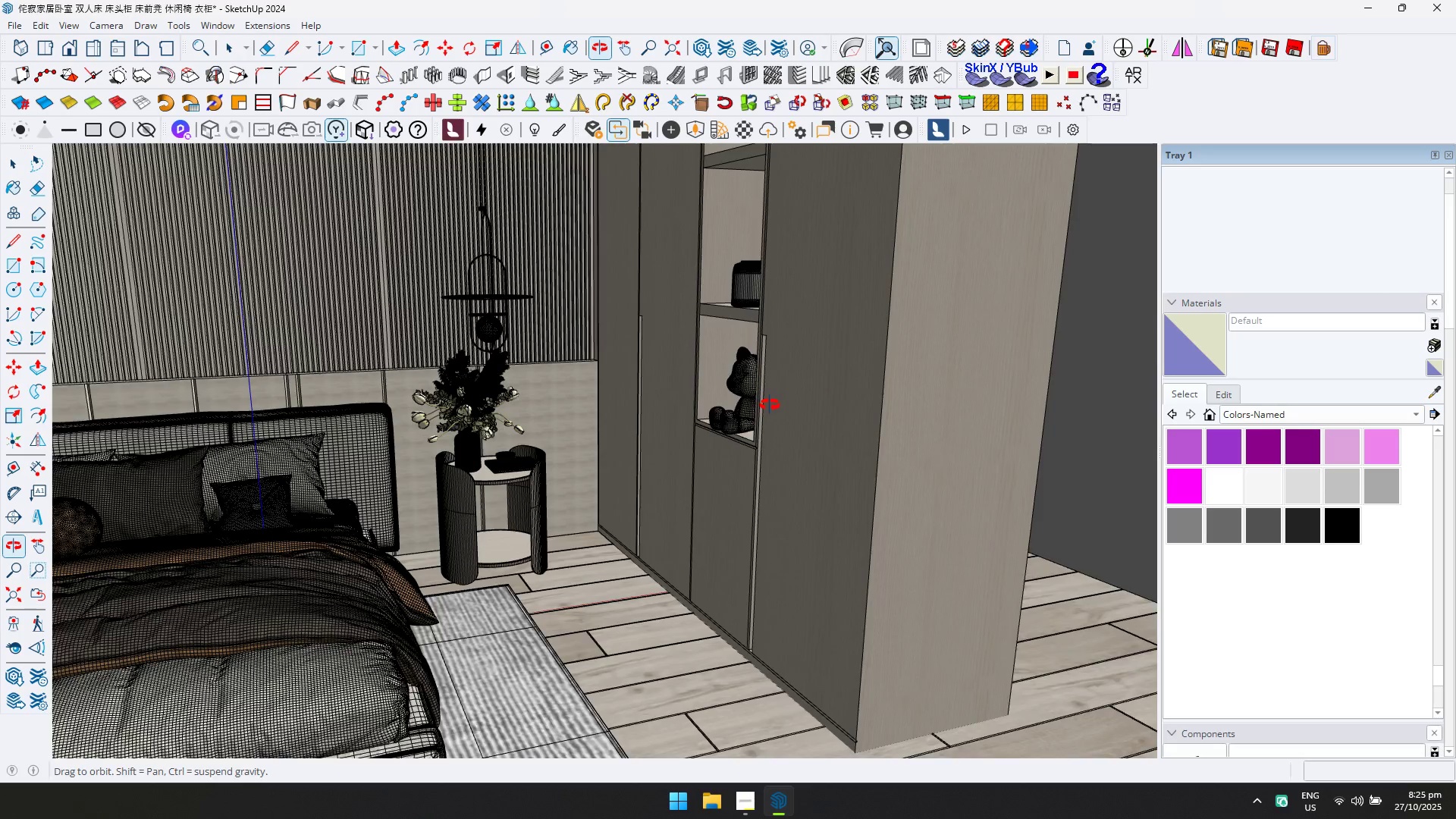 
hold_key(key=ShiftLeft, duration=0.39)
 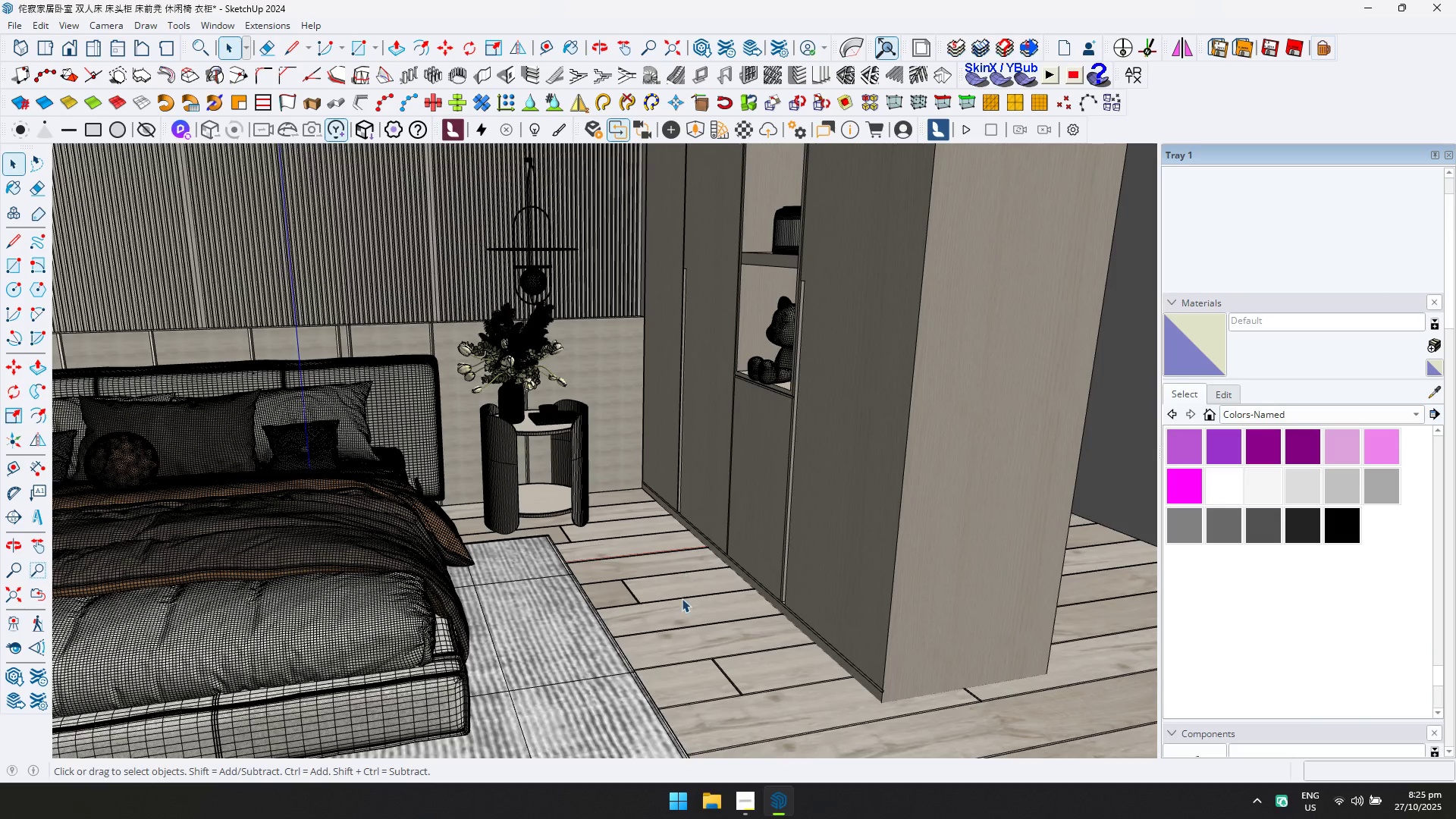 
left_click([682, 598])
 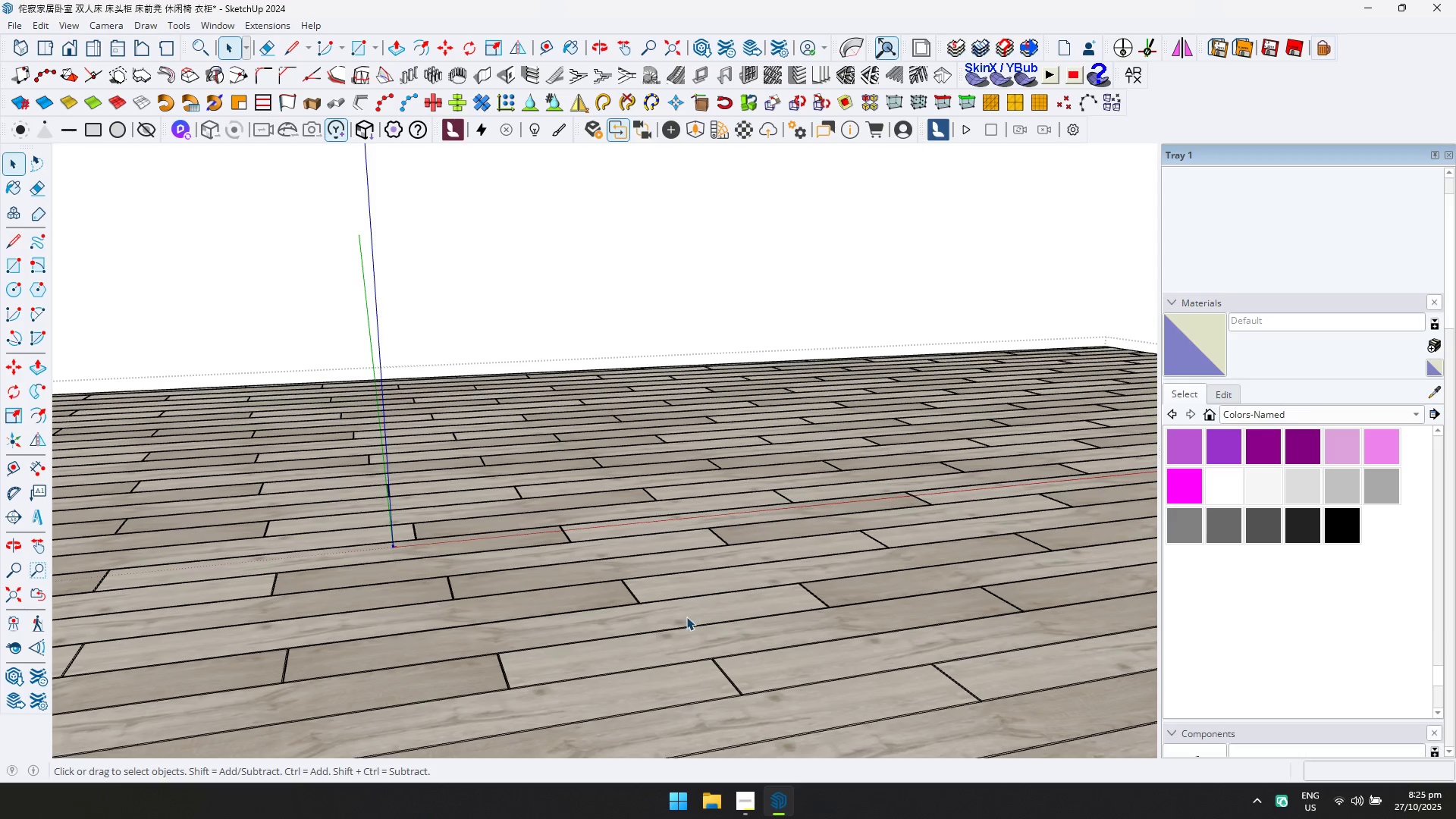 
triple_click([686, 617])
 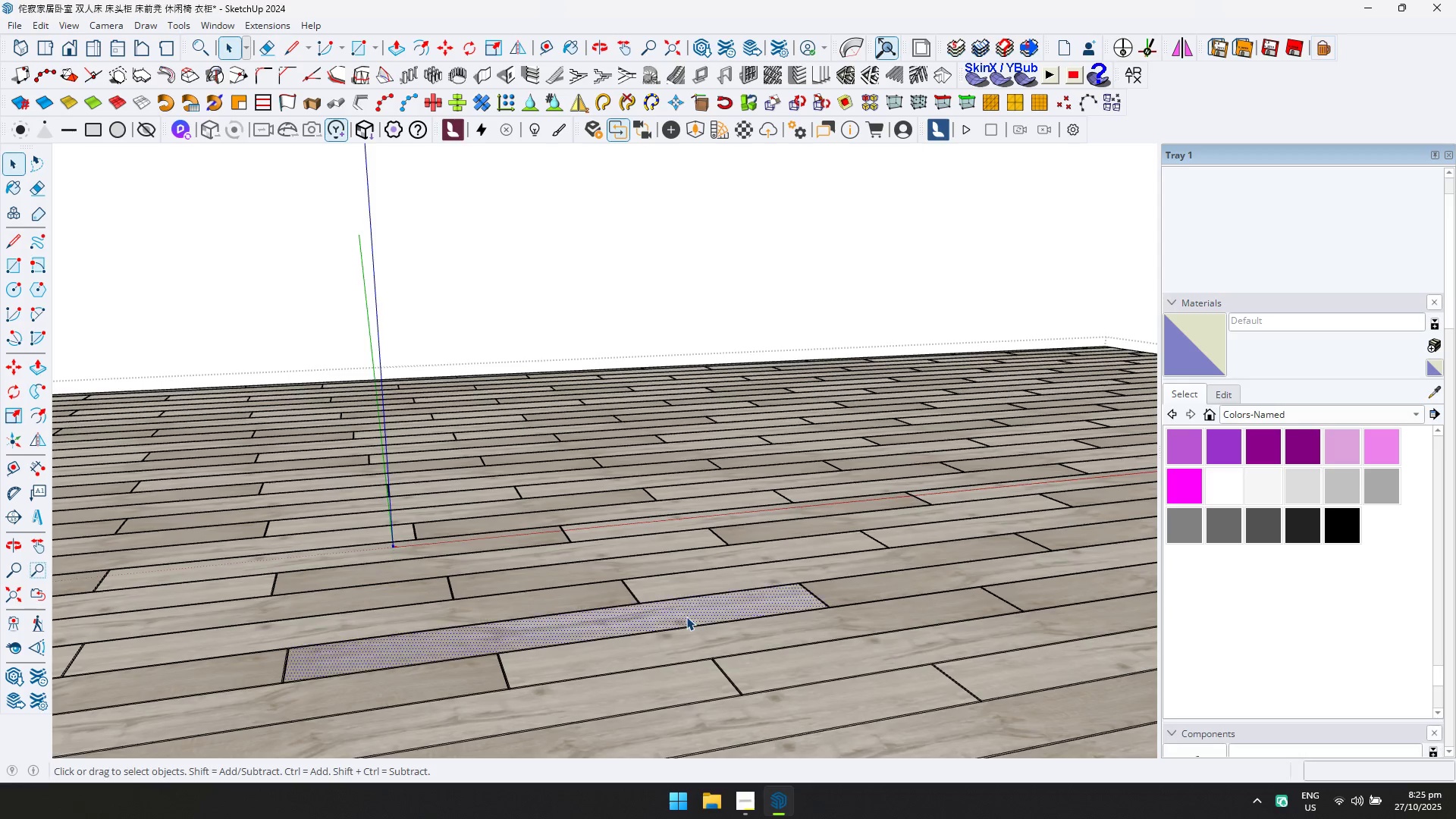 
triple_click([686, 617])
 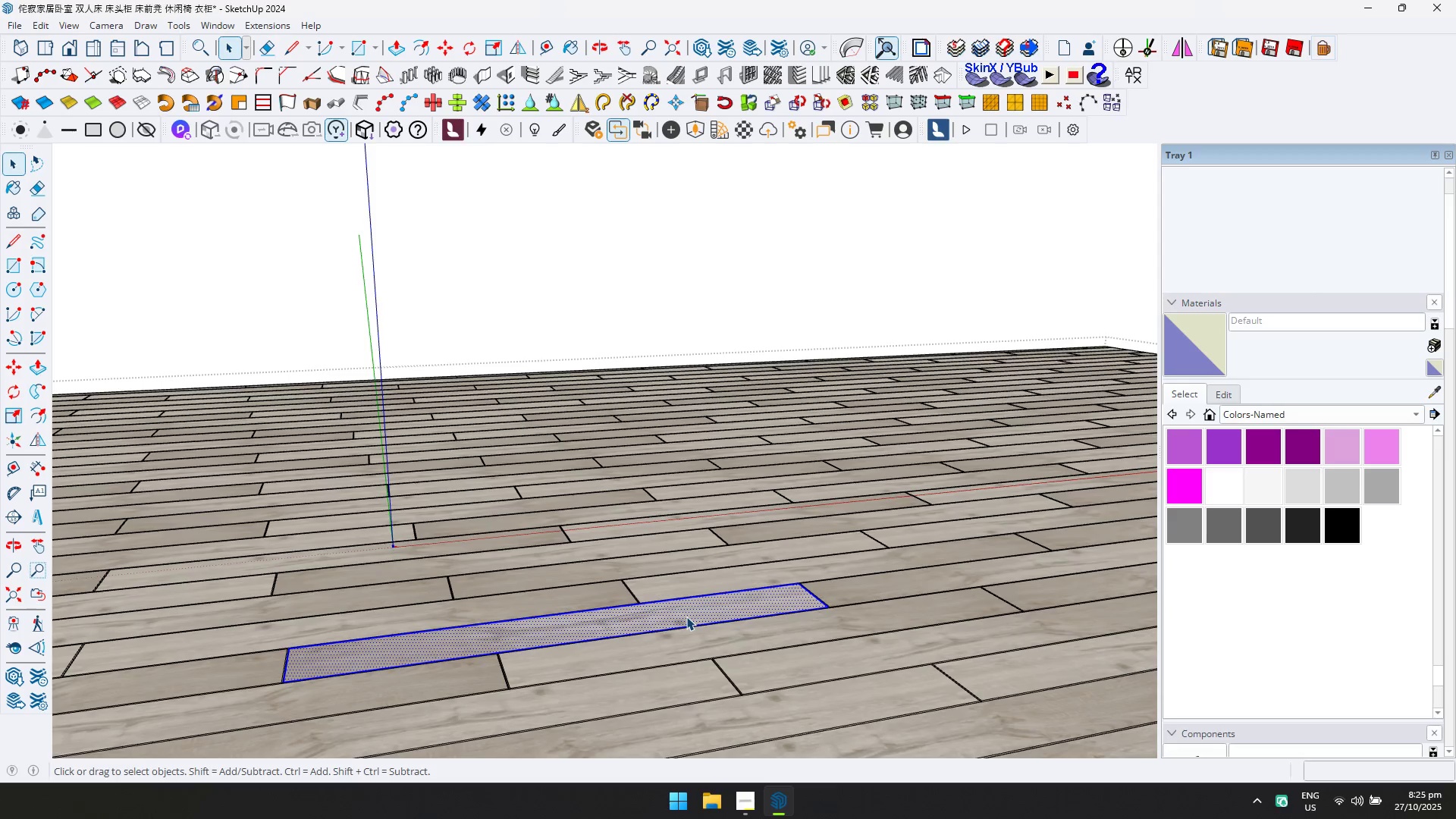 
key(Control+ControlLeft)
 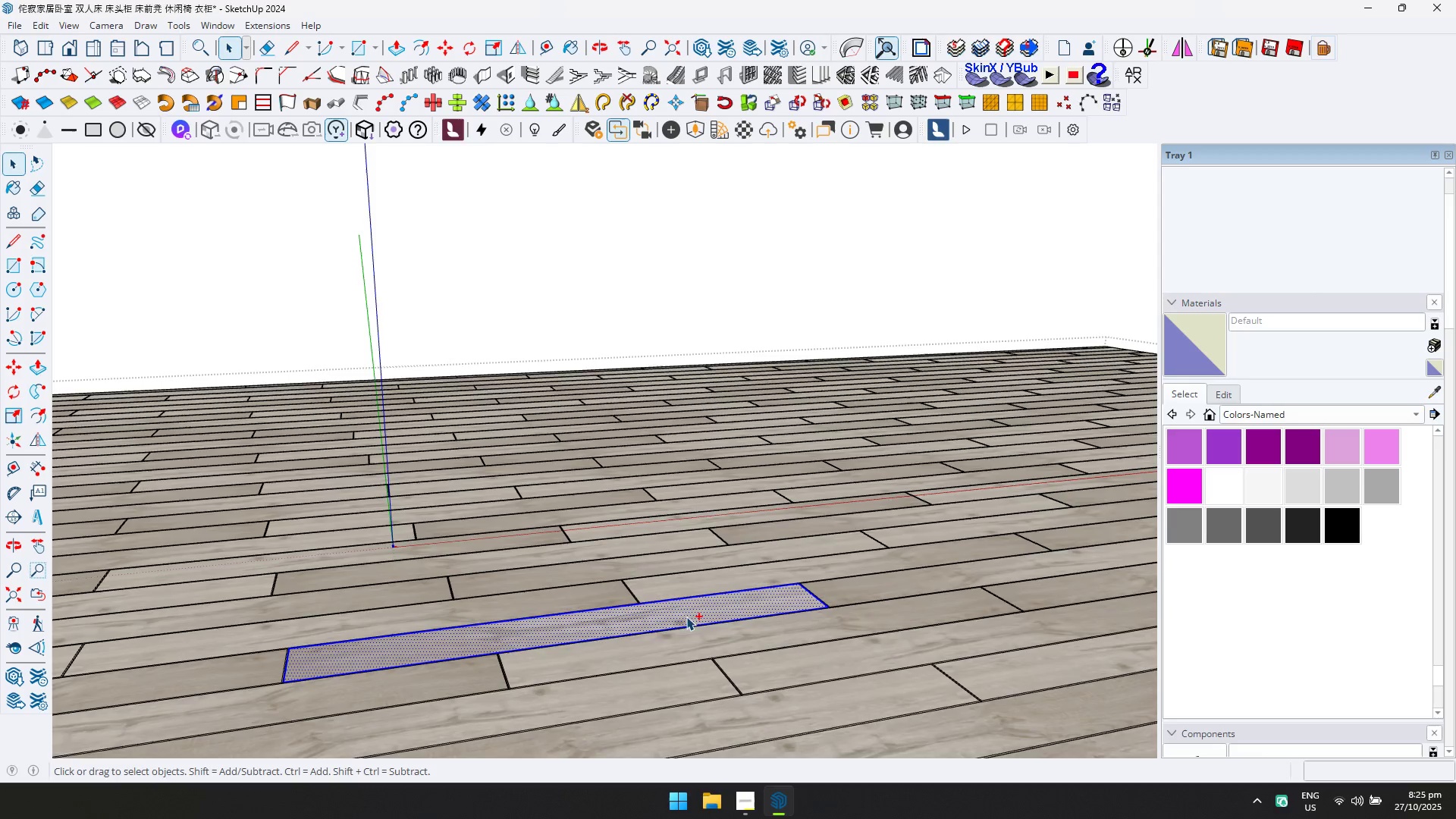 
key(Control+A)
 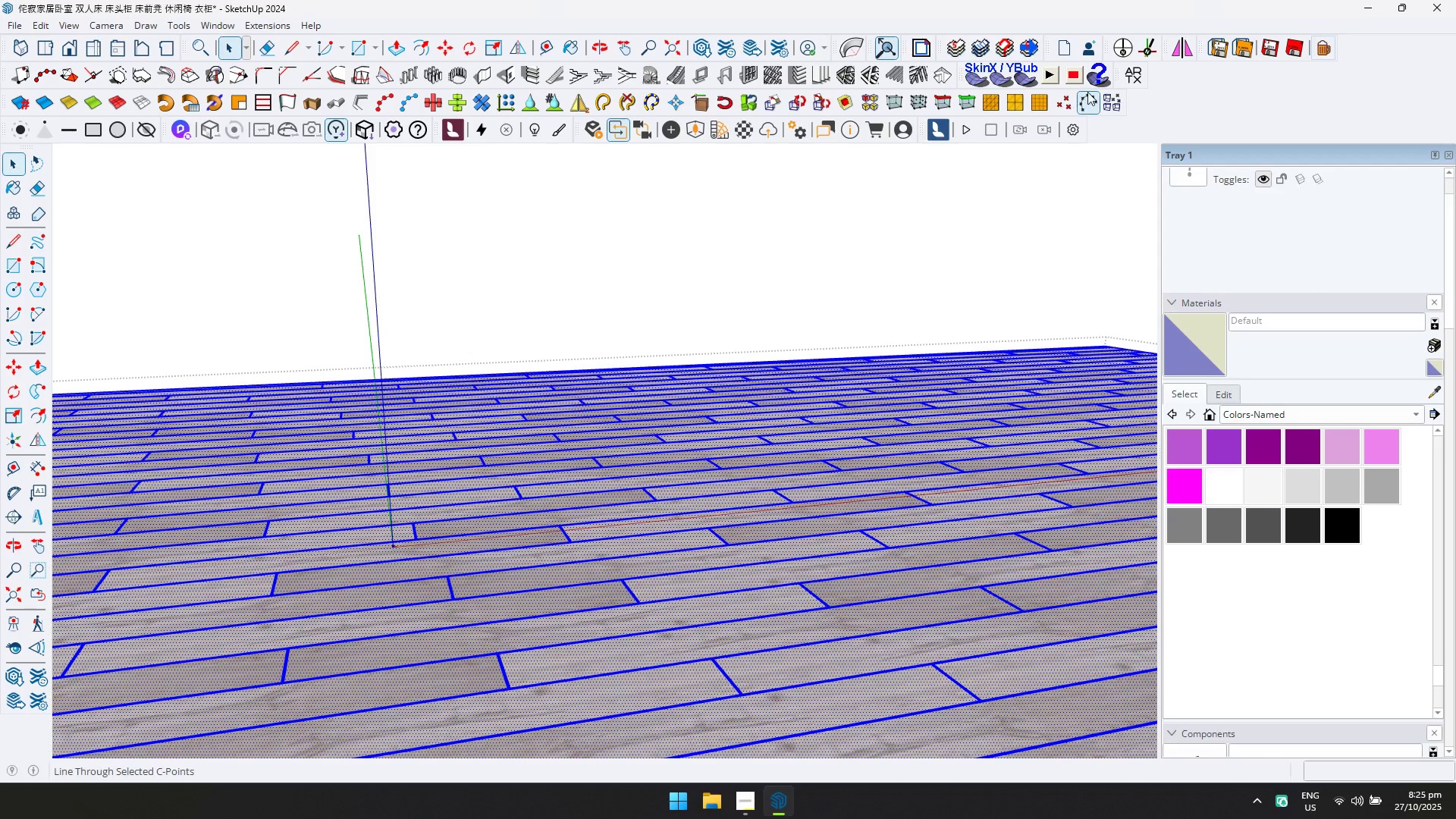 
left_click([1131, 78])
 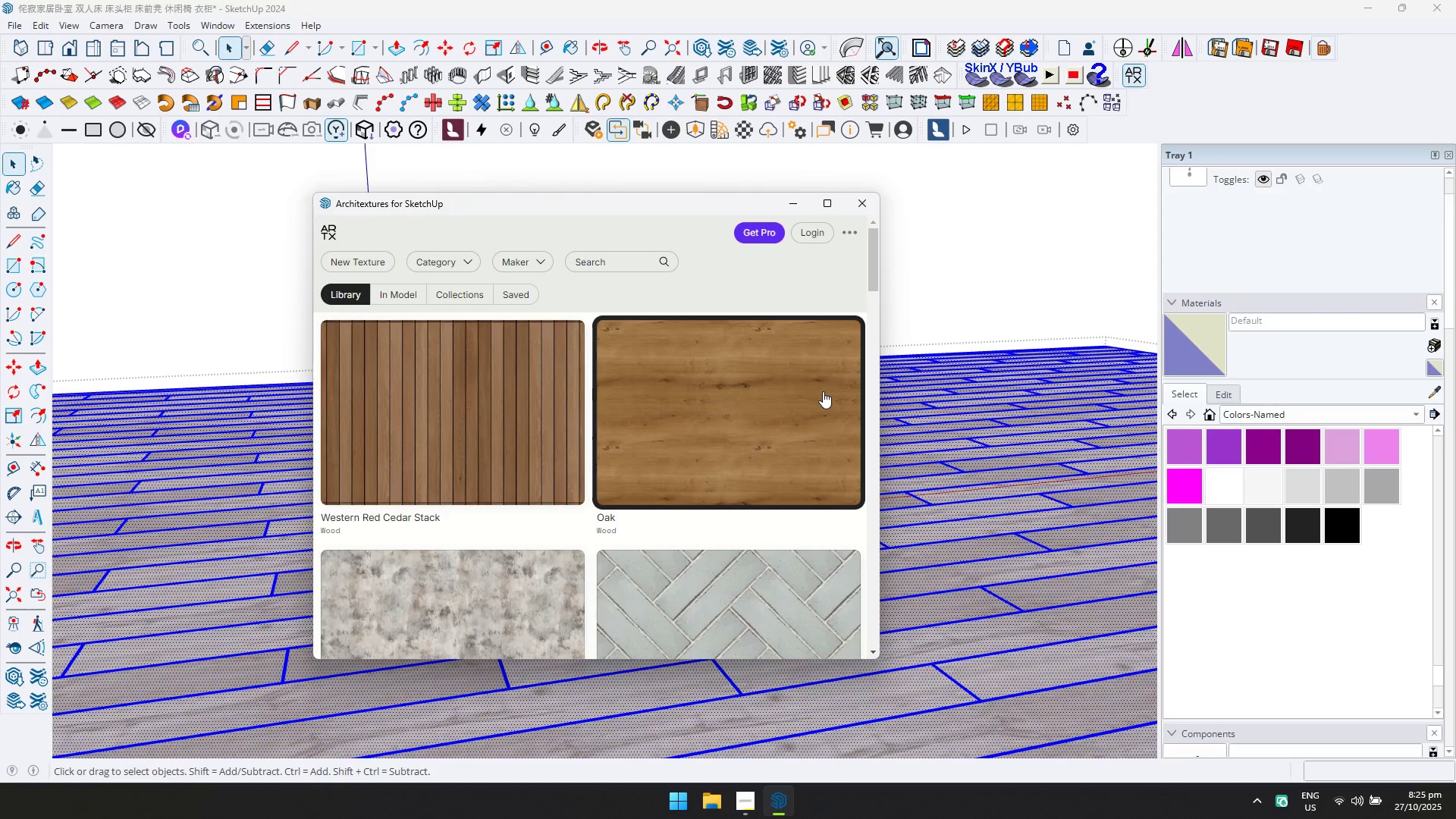 
scroll: coordinate [638, 392], scroll_direction: up, amount: 1.0
 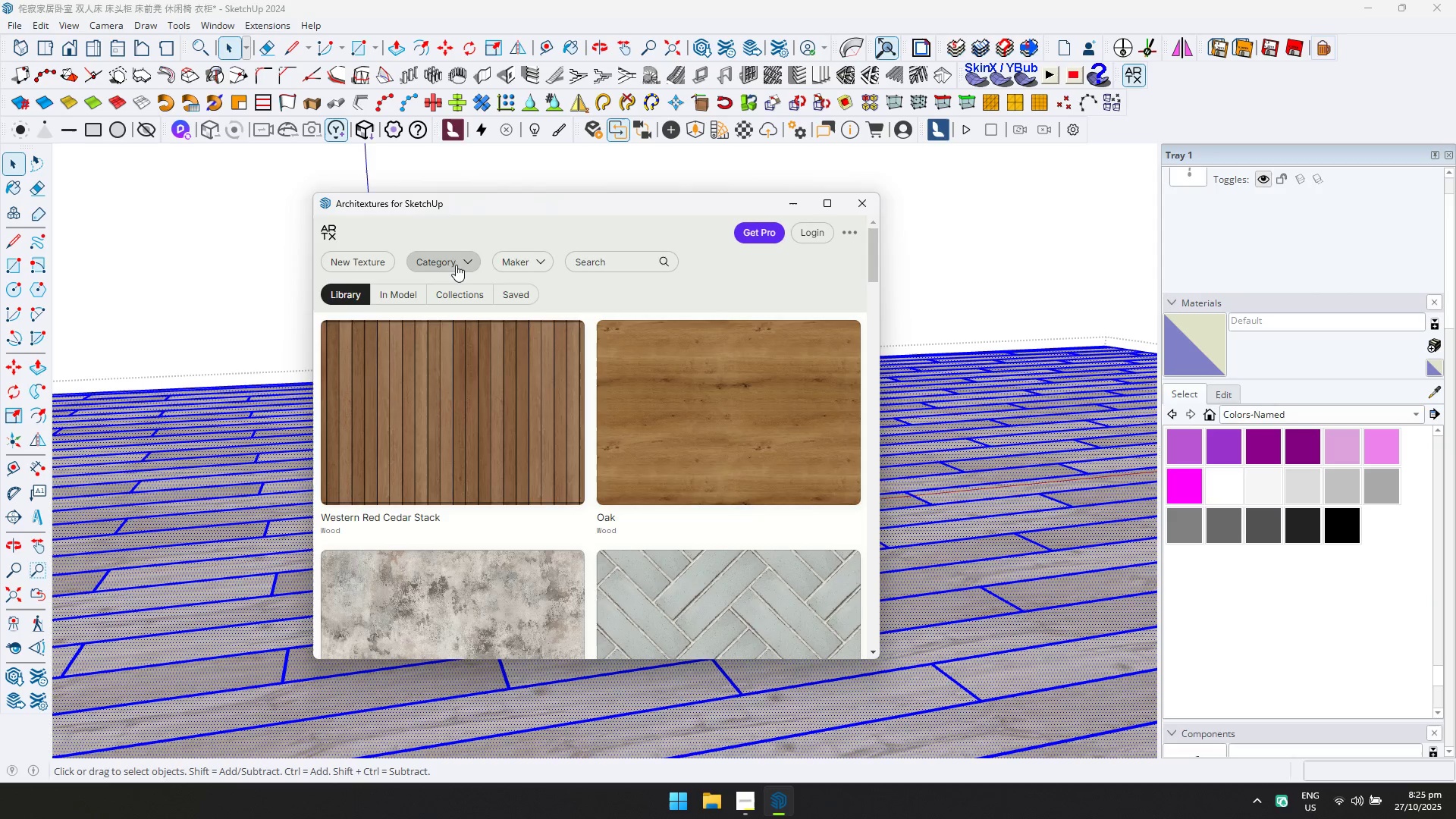 
left_click([453, 265])
 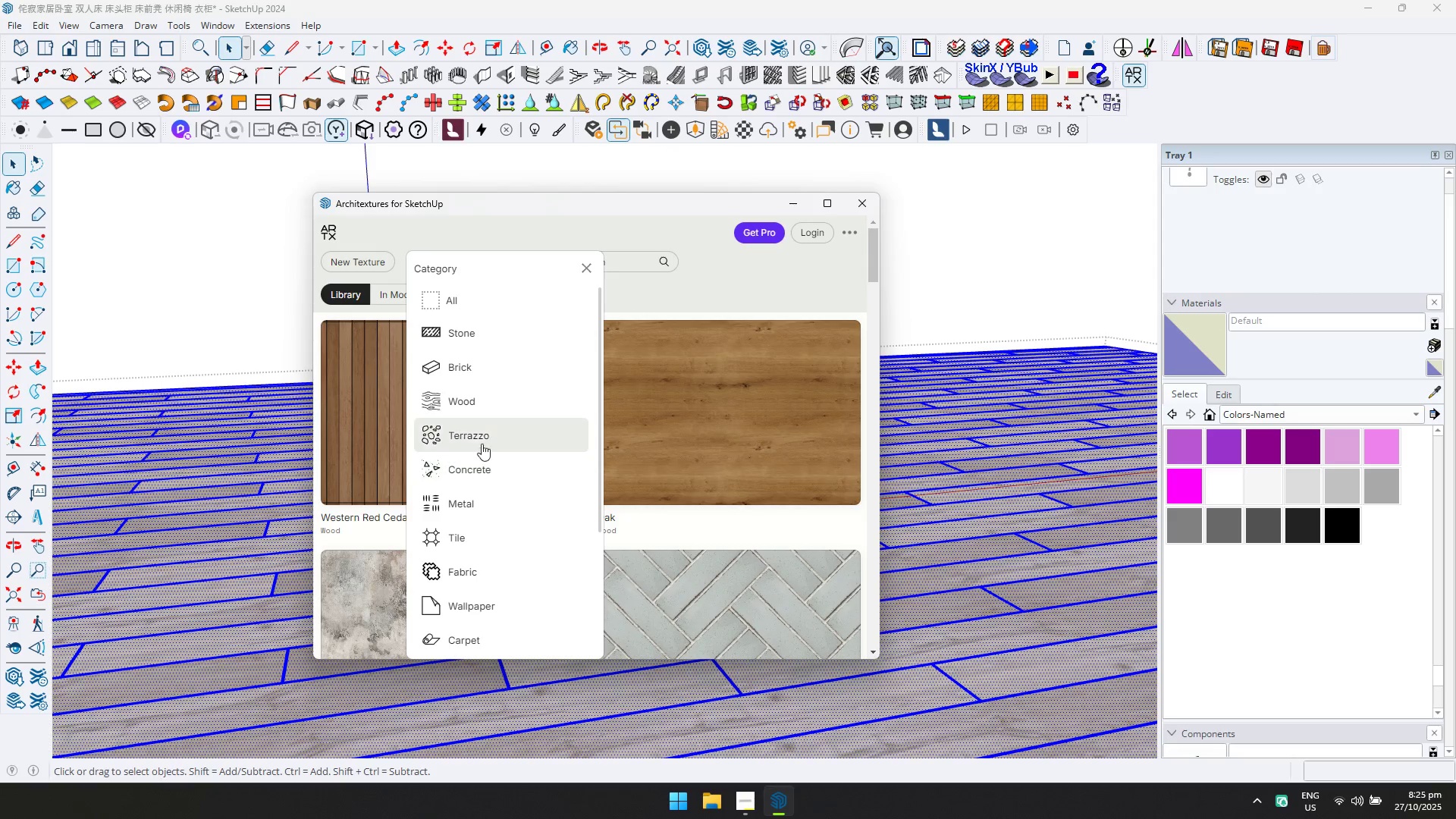 
left_click([479, 410])
 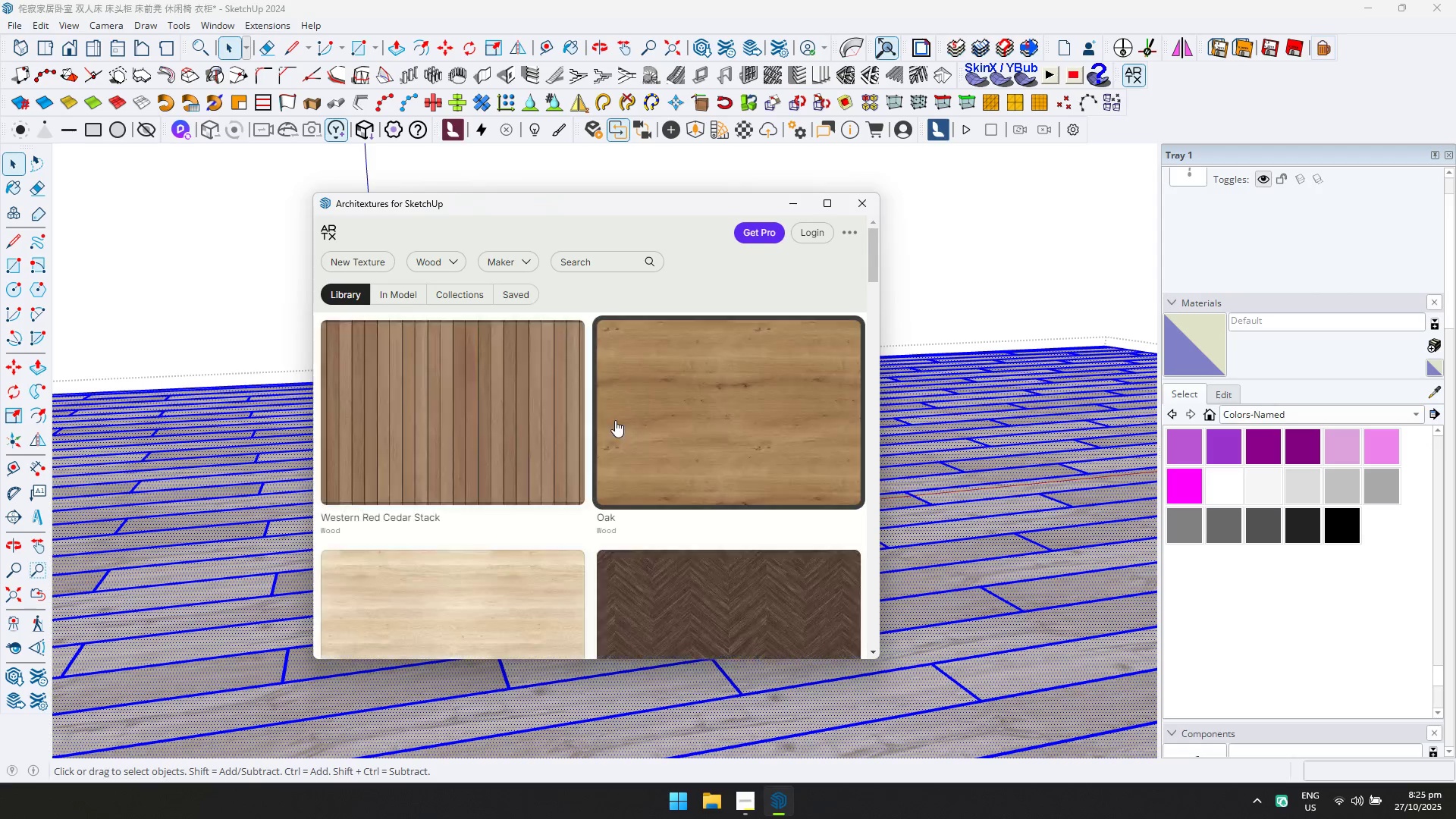 
scroll: coordinate [661, 435], scroll_direction: down, amount: 1.0
 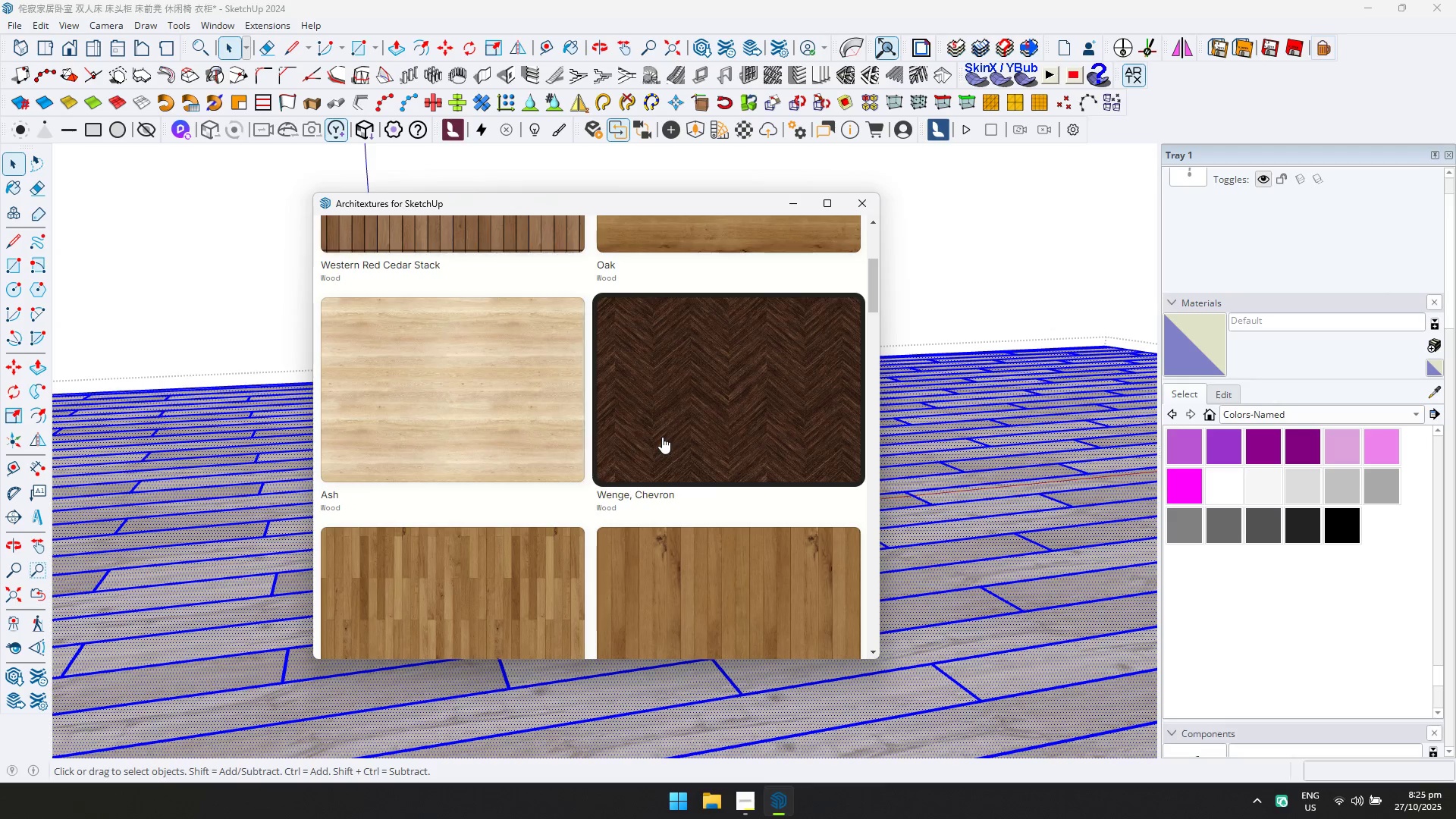 
scroll: coordinate [662, 437], scroll_direction: none, amount: 0.0
 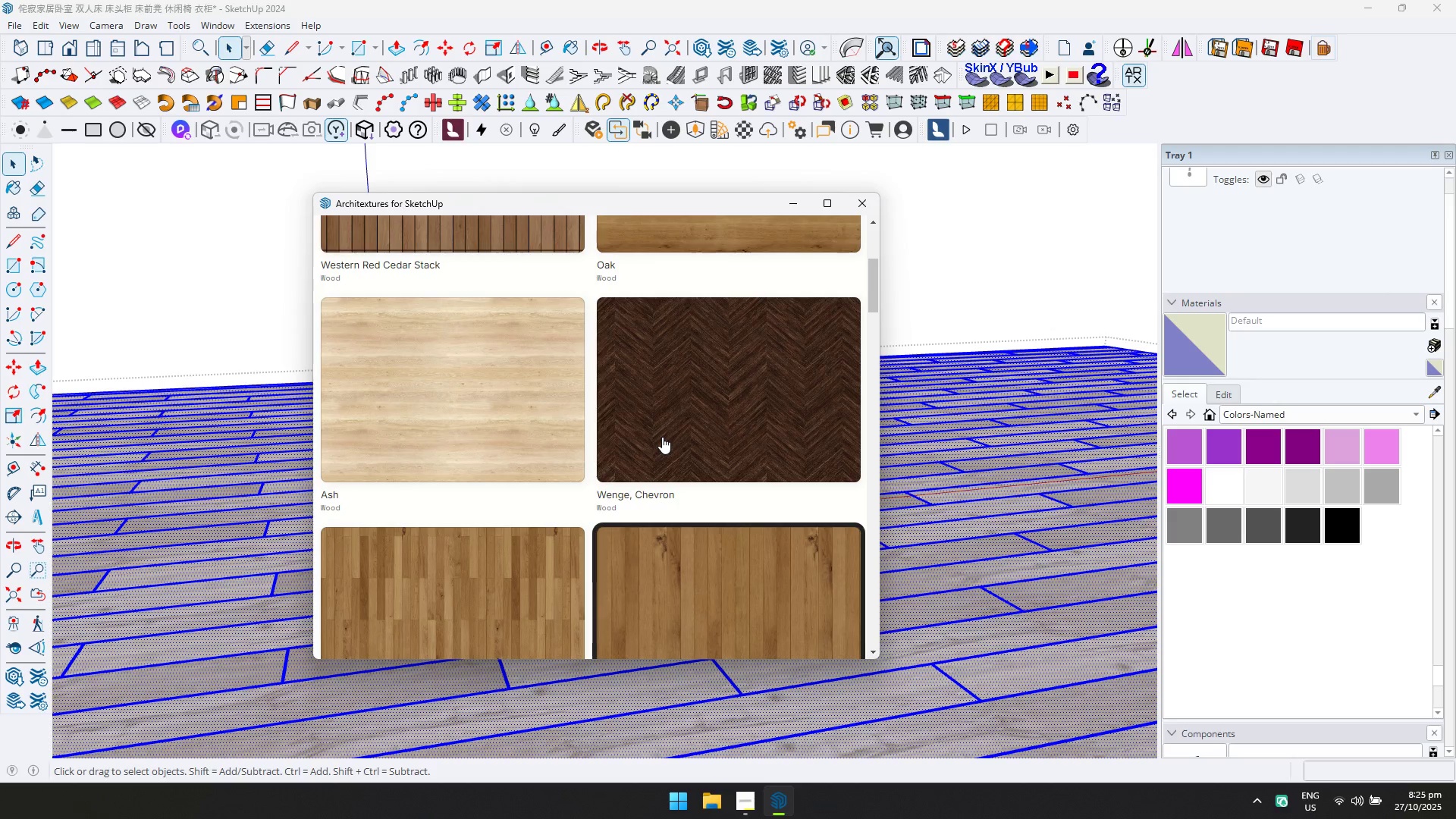 
scroll: coordinate [658, 441], scroll_direction: down, amount: 2.0
 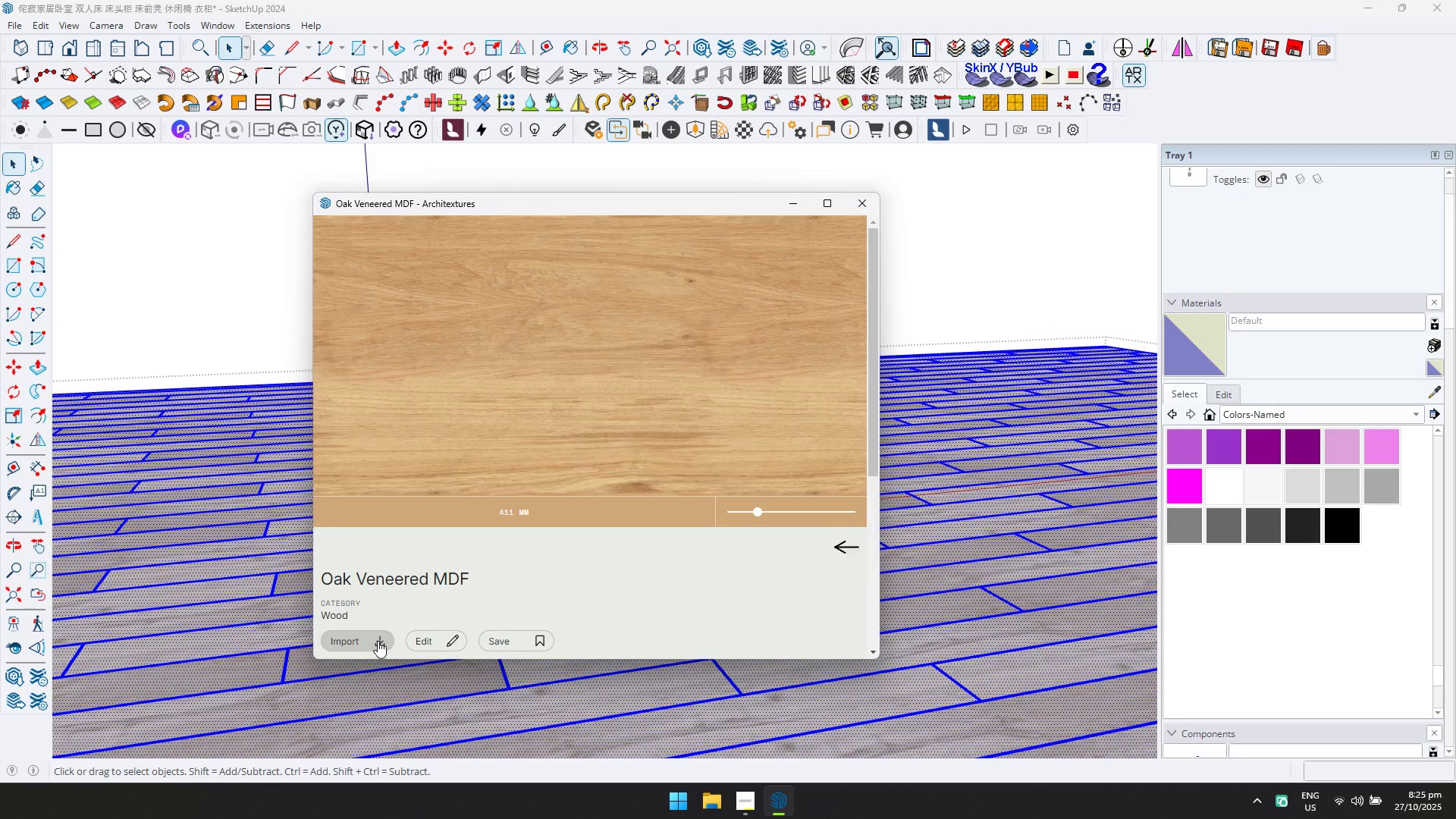 
double_click([467, 685])
 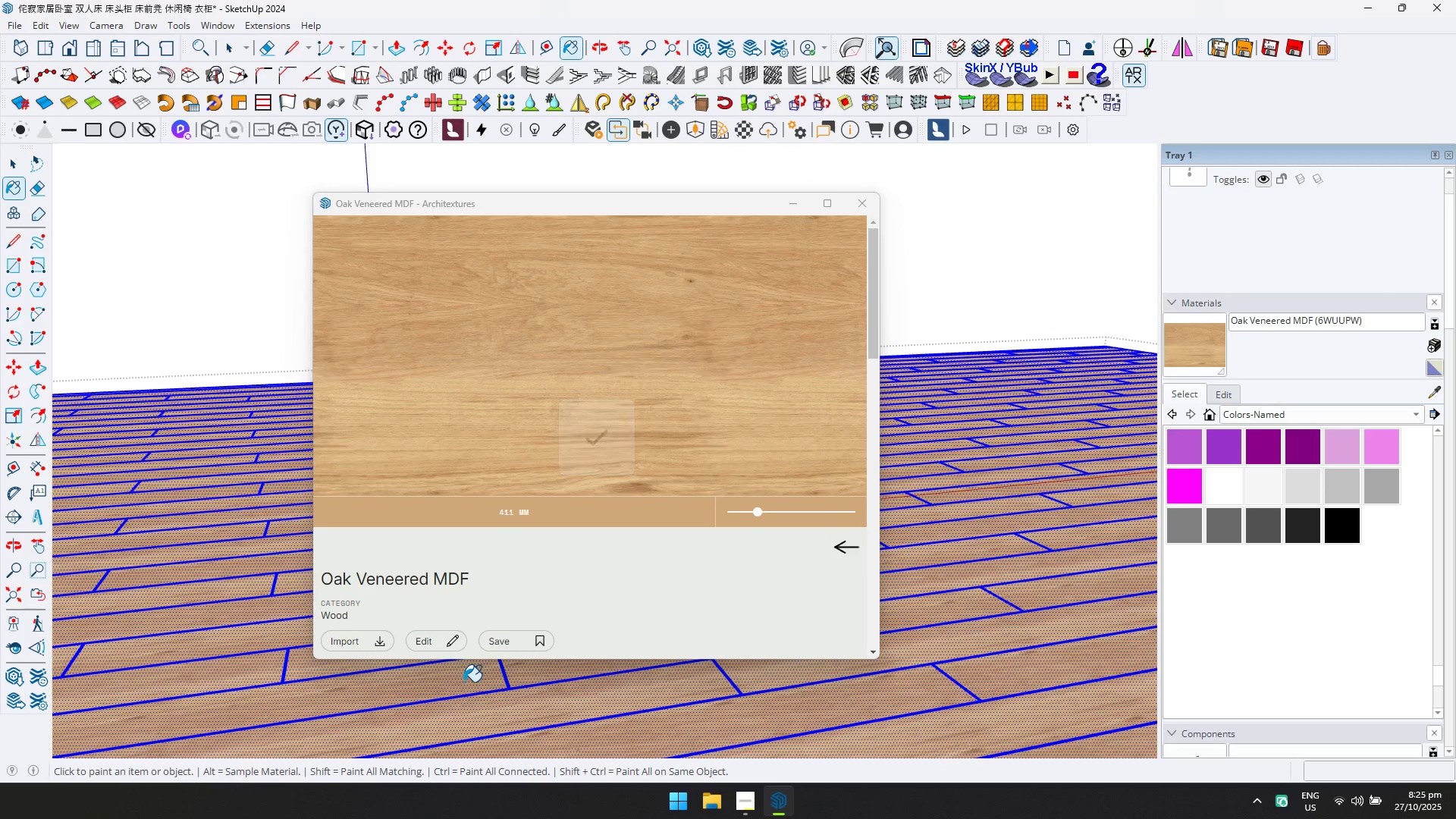 
key(Escape)
 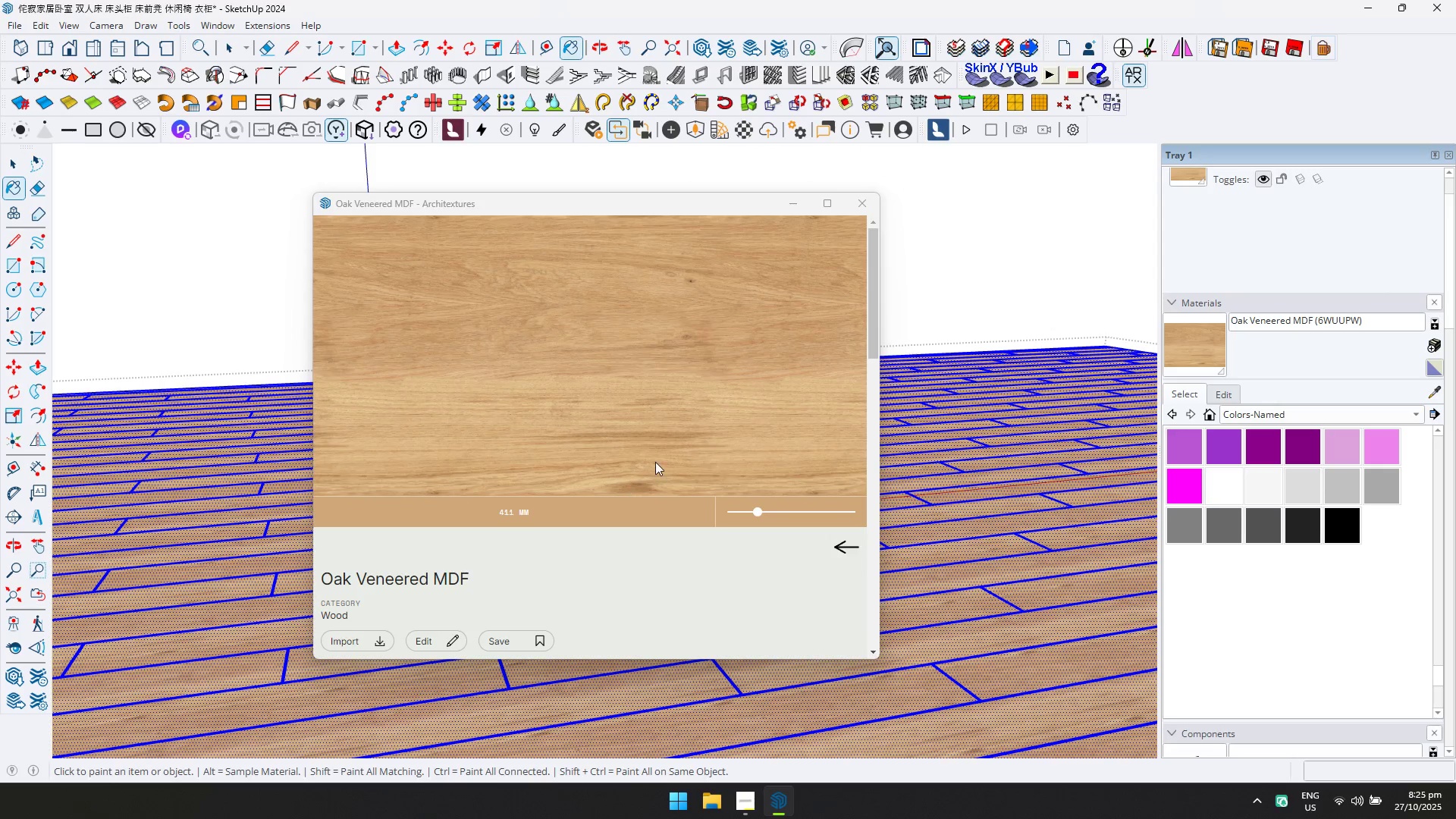 
key(Space)
 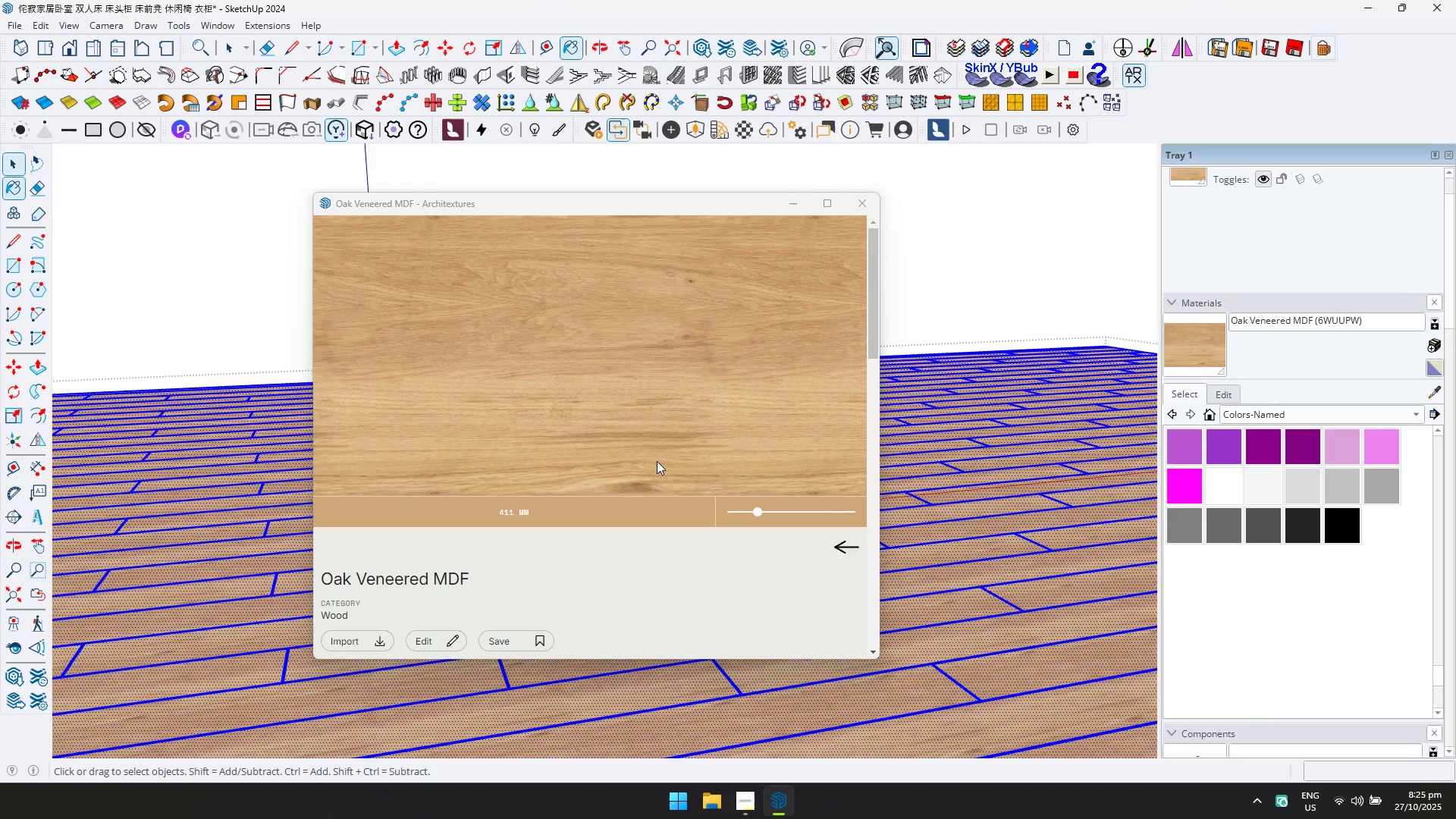 
key(Escape)
 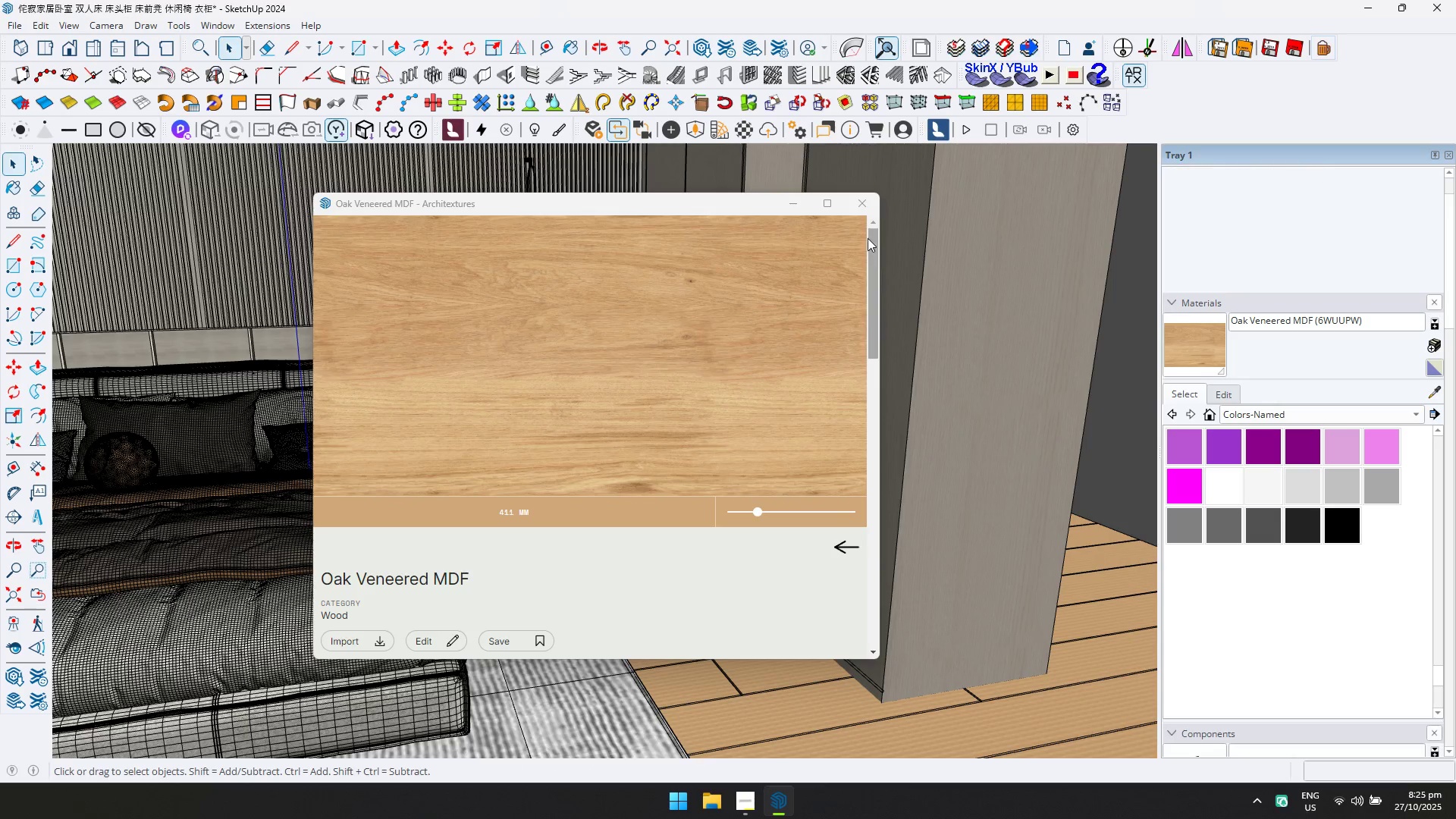 
left_click([861, 204])
 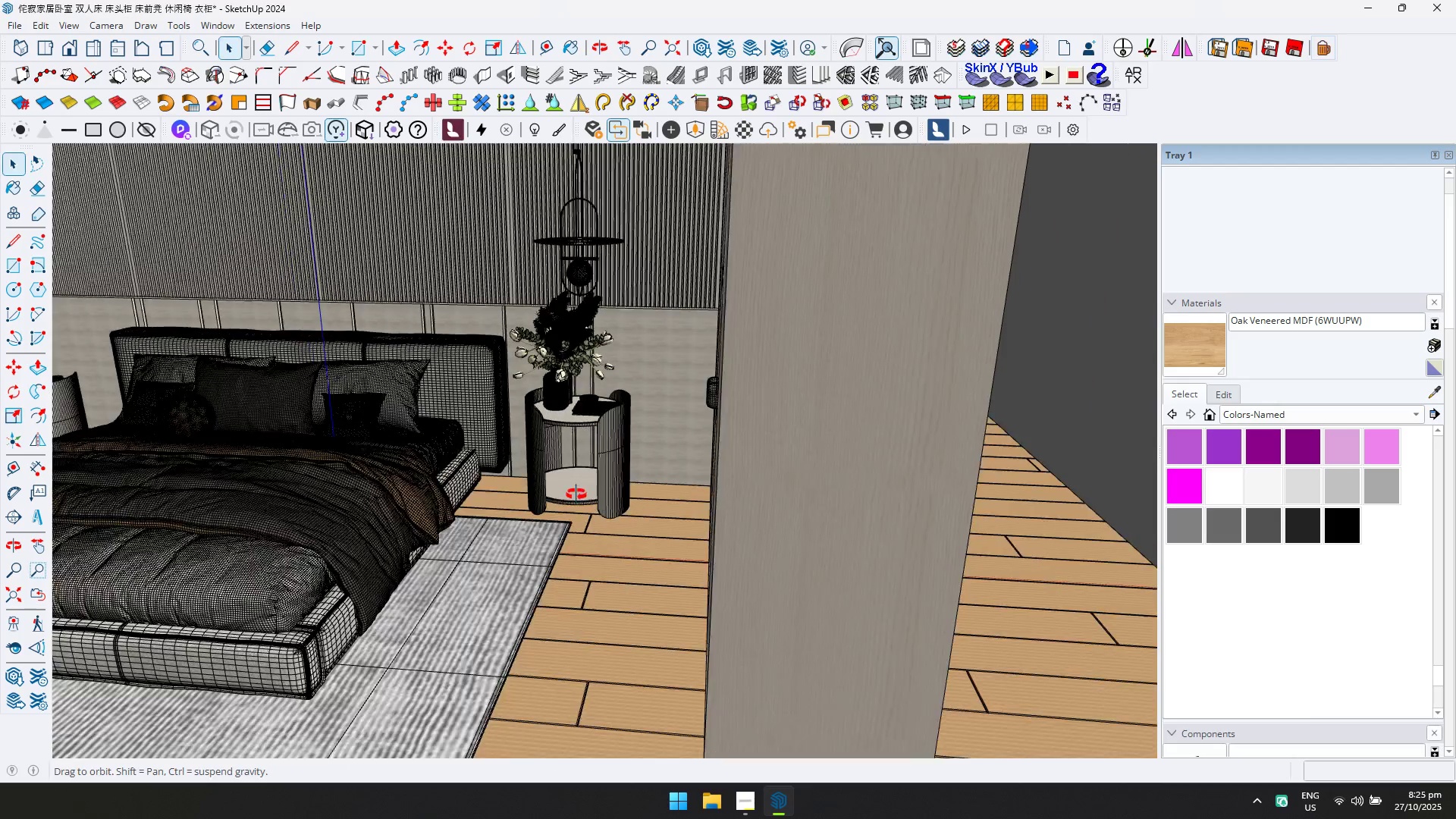 
hold_key(key=ShiftLeft, duration=0.38)
 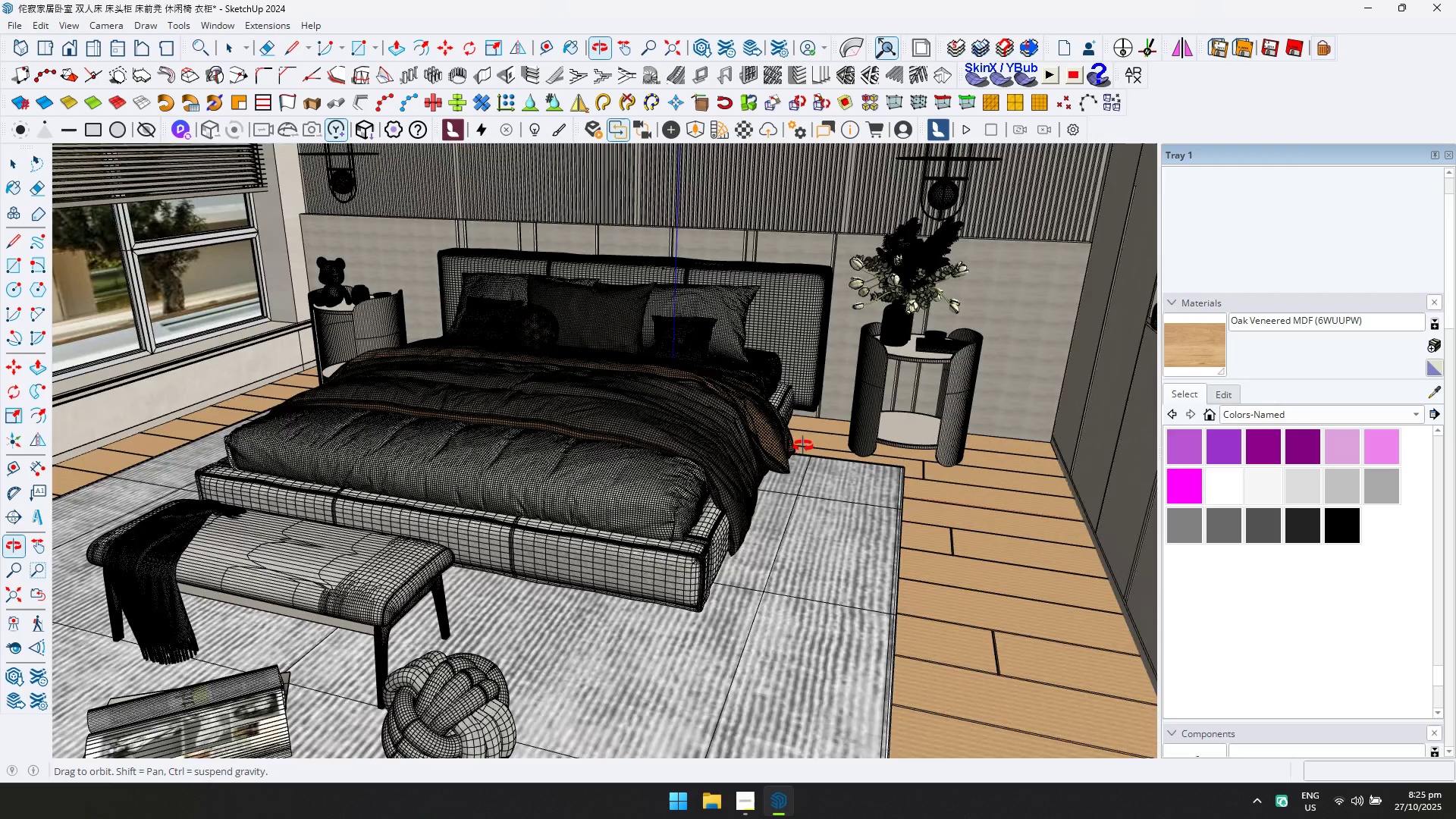 
scroll: coordinate [1003, 616], scroll_direction: up, amount: 13.0
 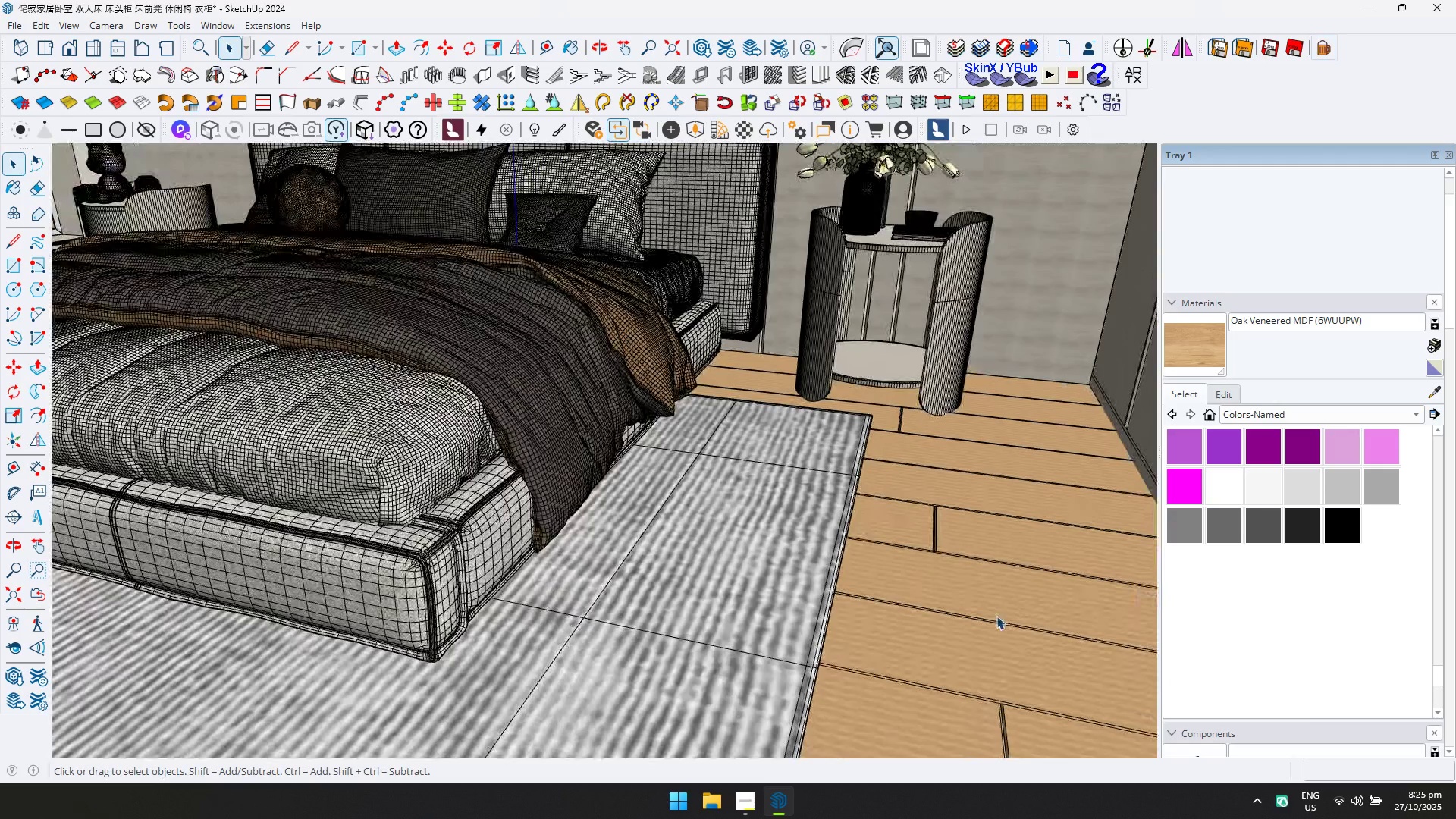 
key(Control+Z)
 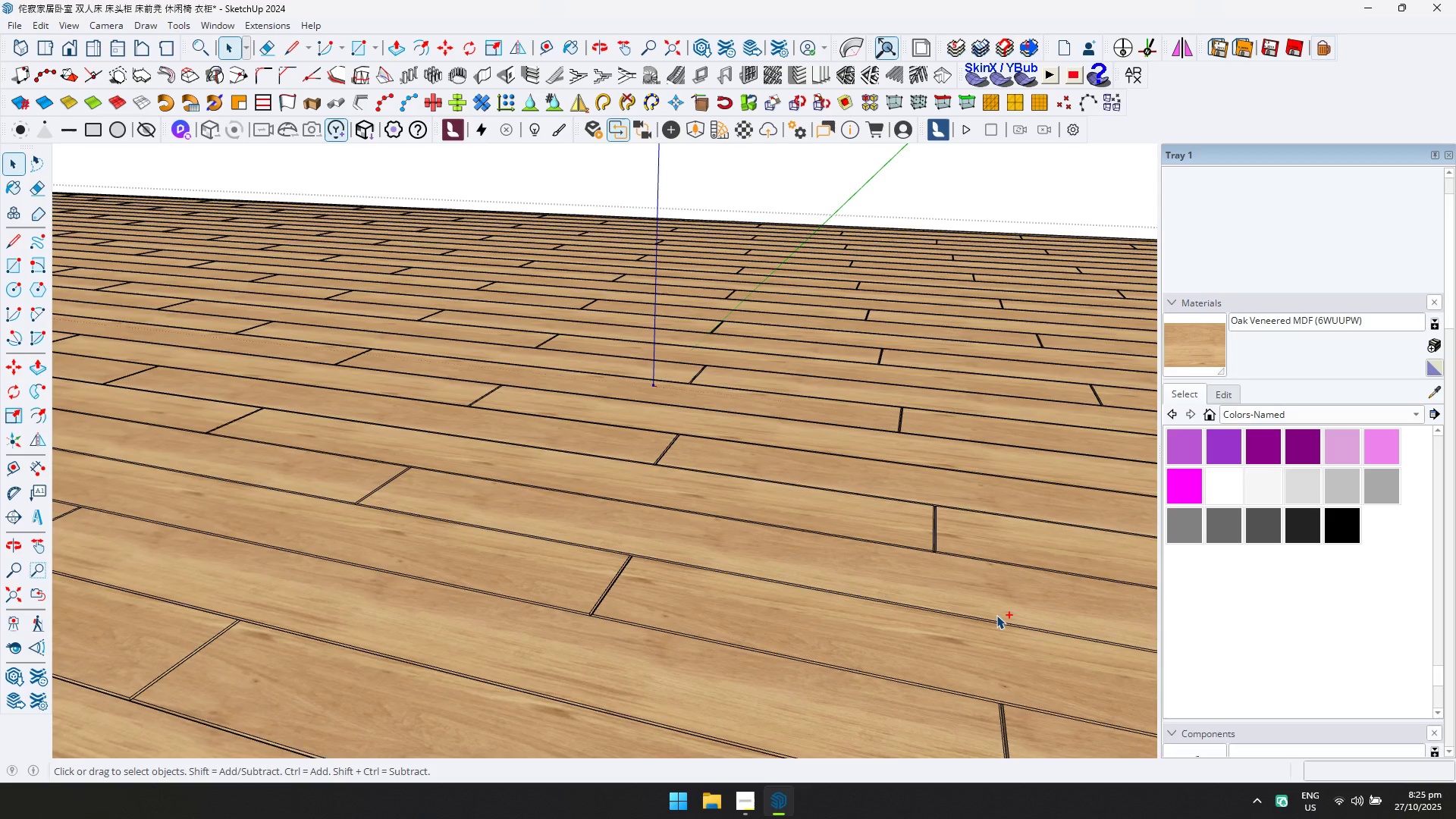 
key(Control+Z)
 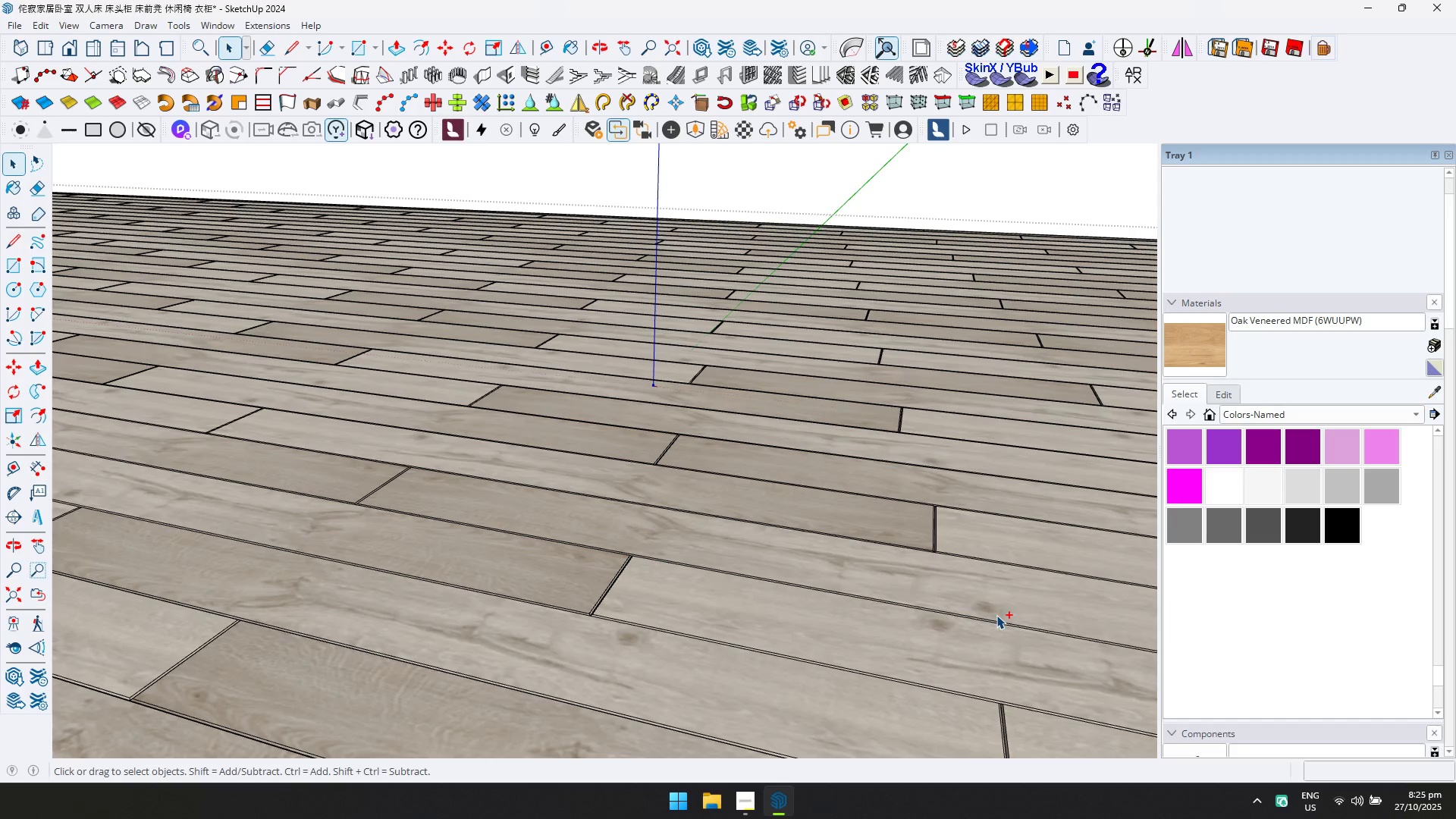 
key(Escape)
 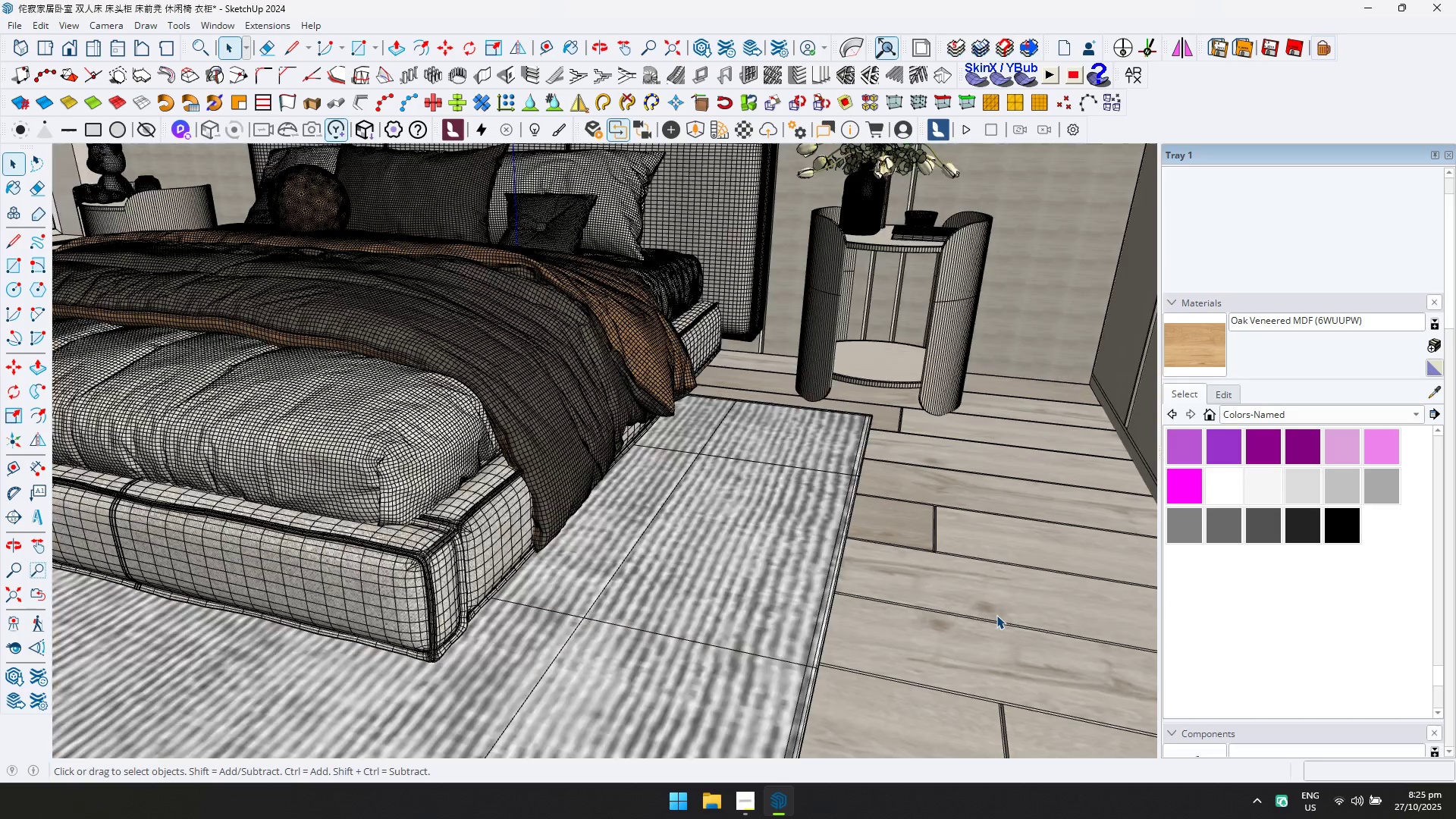 
key(Escape)
 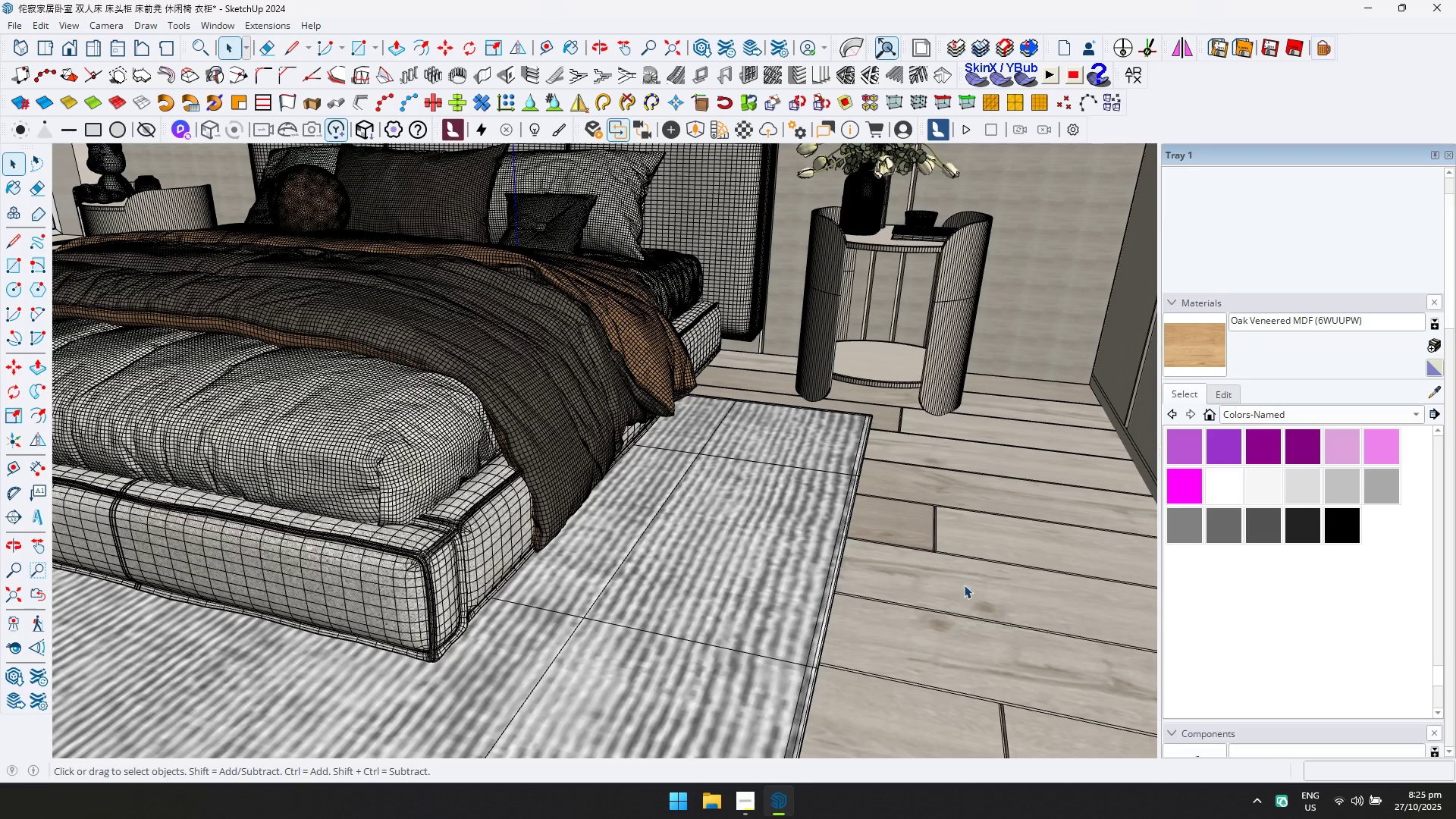 
scroll: coordinate [764, 469], scroll_direction: down, amount: 6.0
 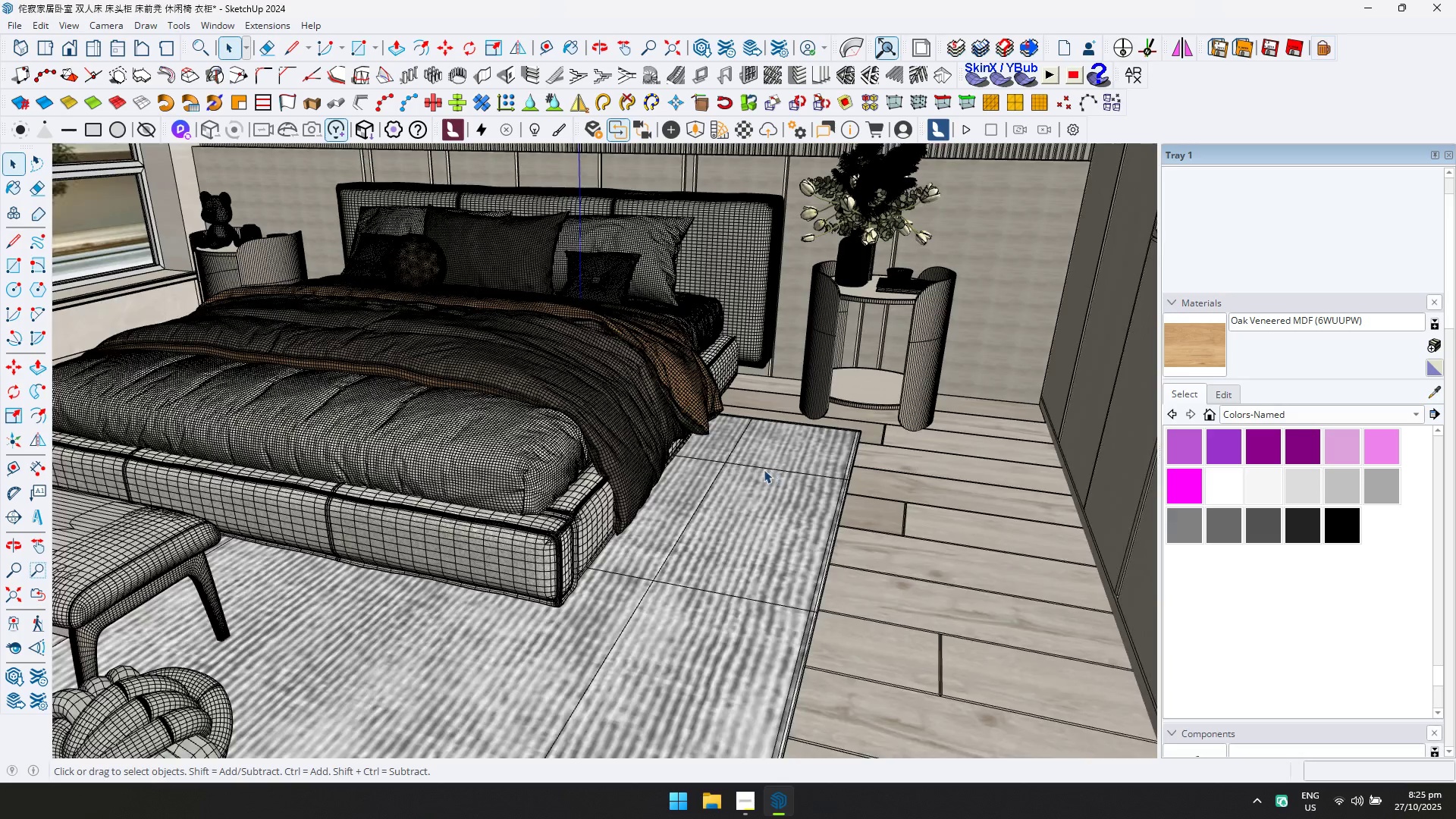 
hold_key(key=ShiftLeft, duration=0.57)
 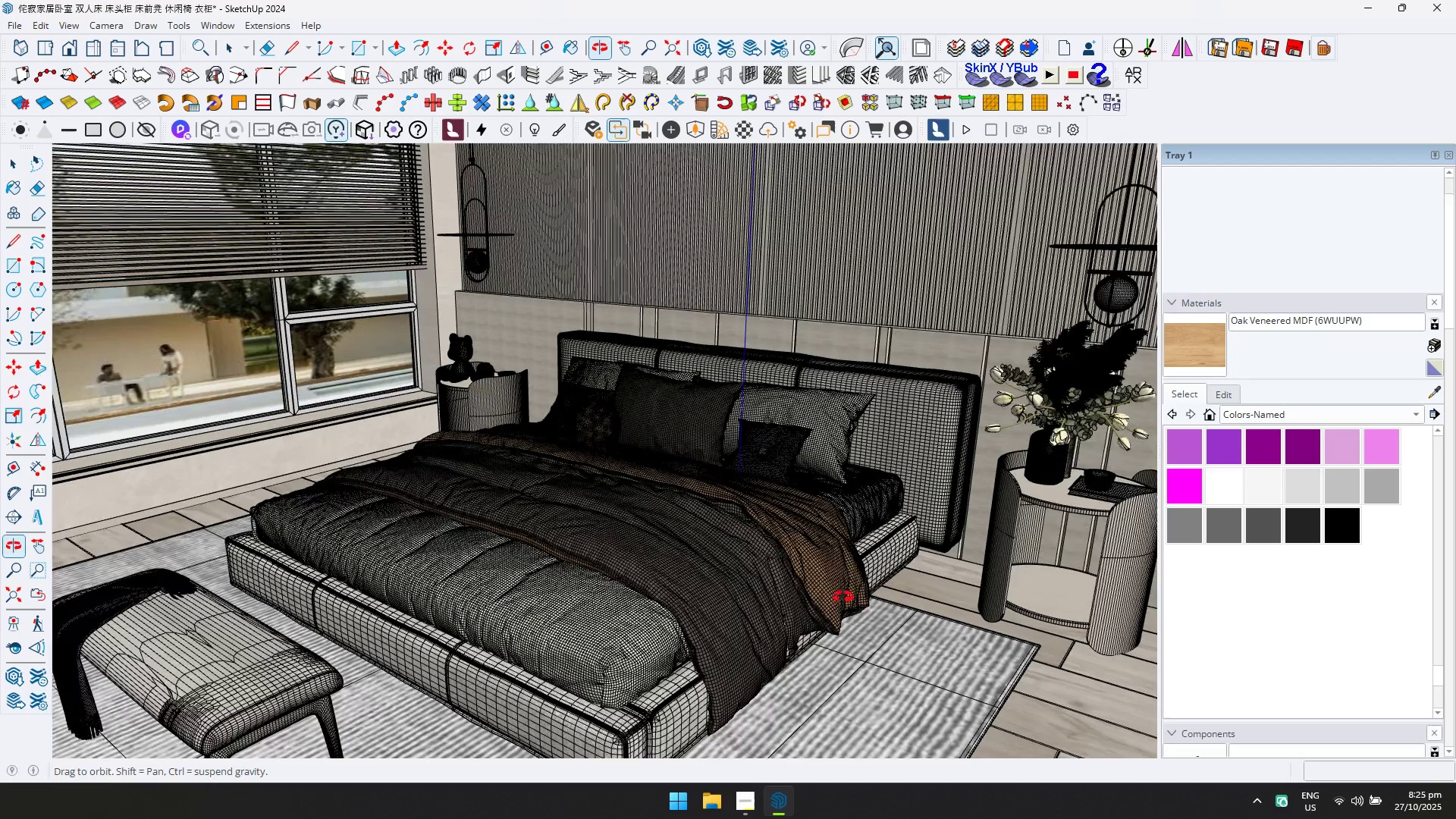 
hold_key(key=ShiftLeft, duration=0.91)
 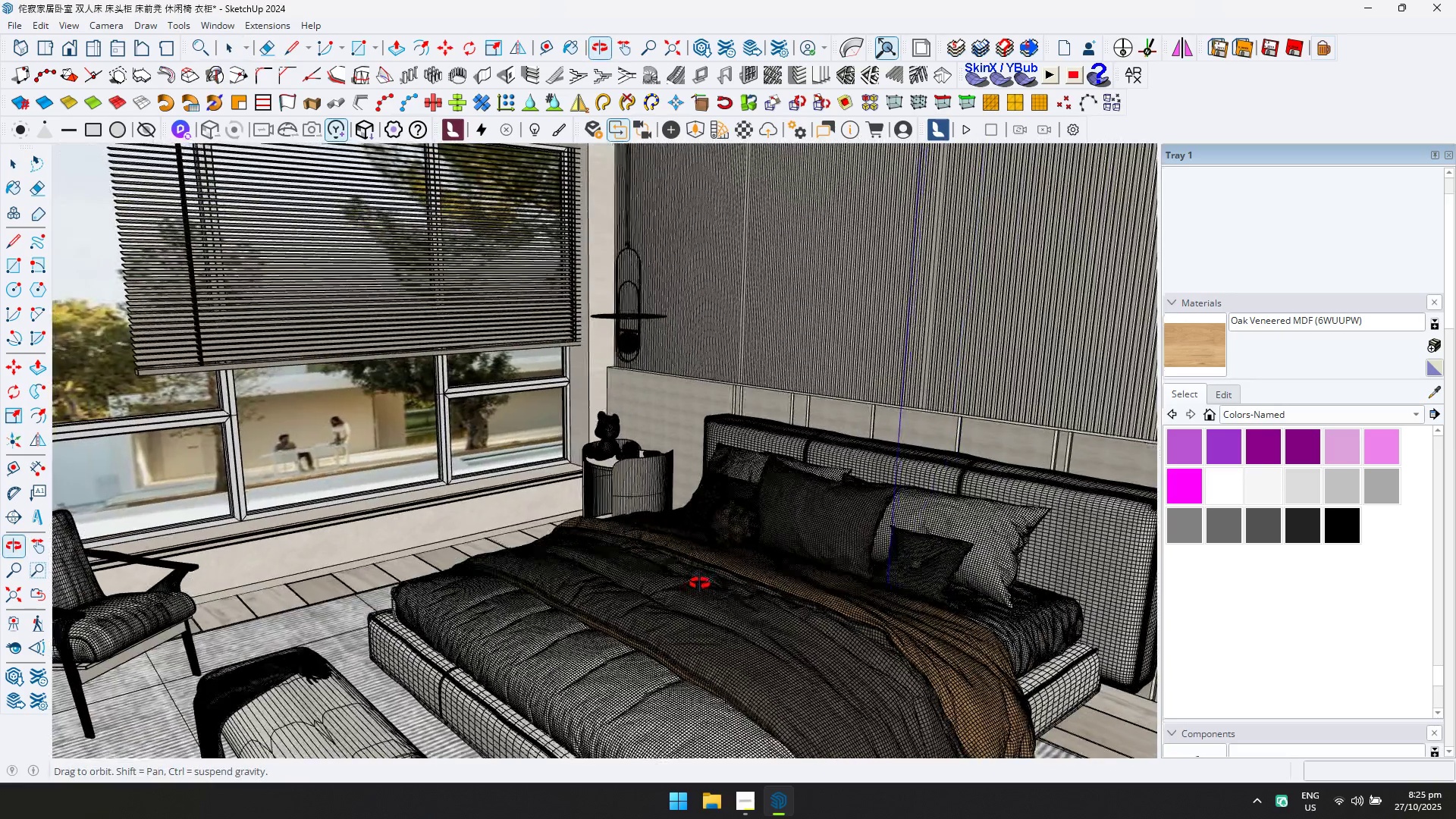 
scroll: coordinate [657, 439], scroll_direction: up, amount: 14.0
 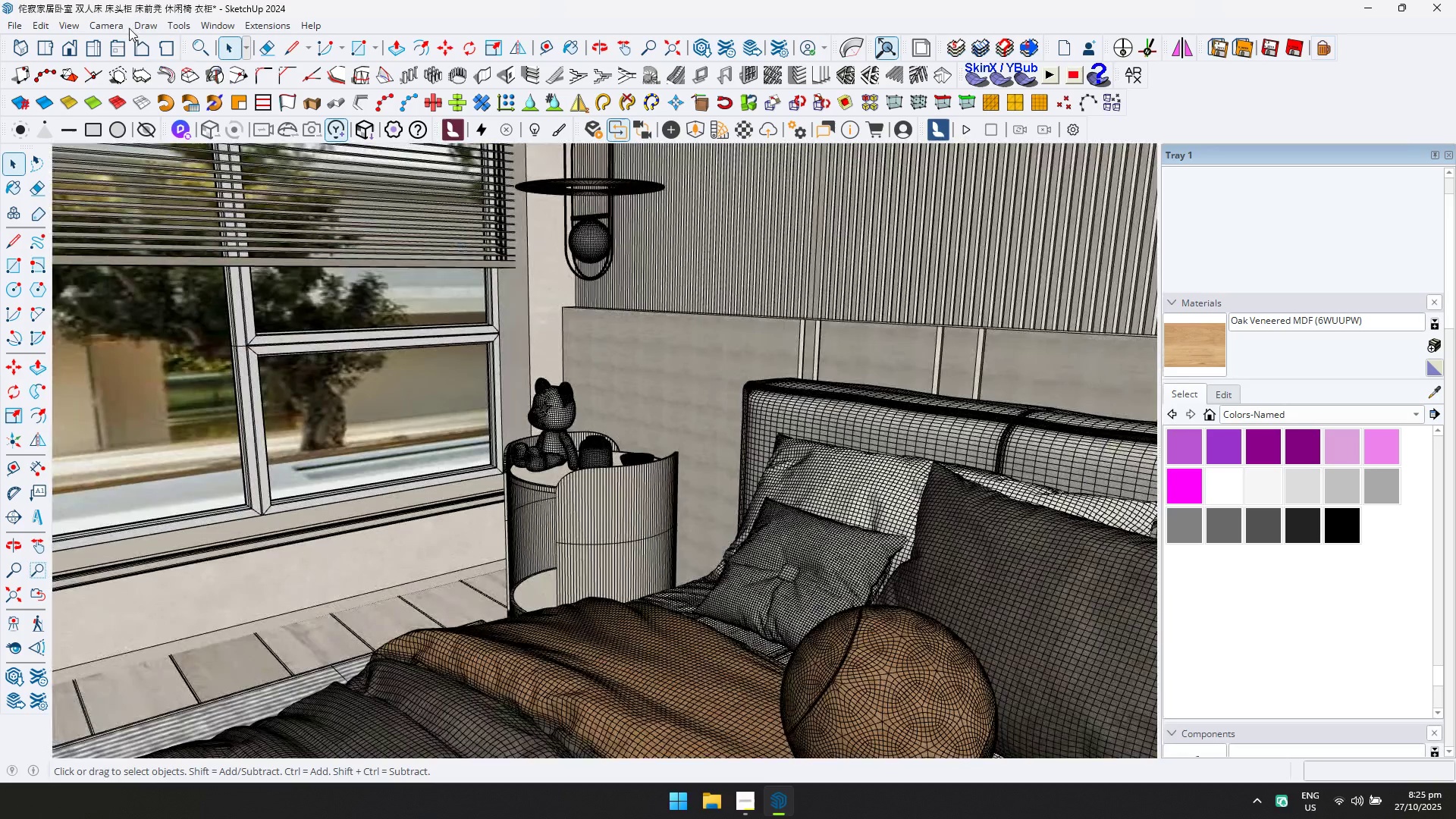 
left_click([115, 26])
 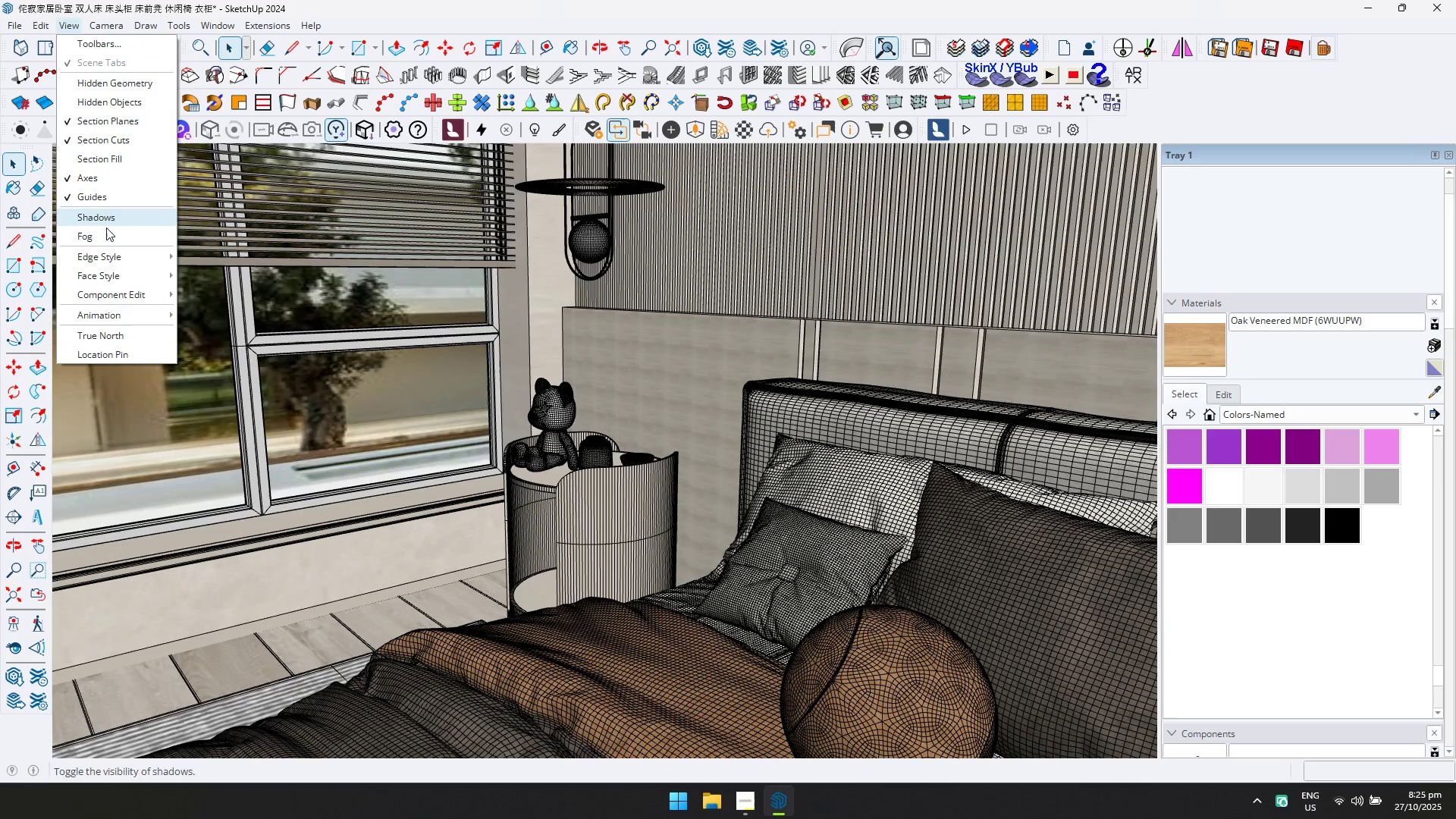 
left_click([111, 249])
 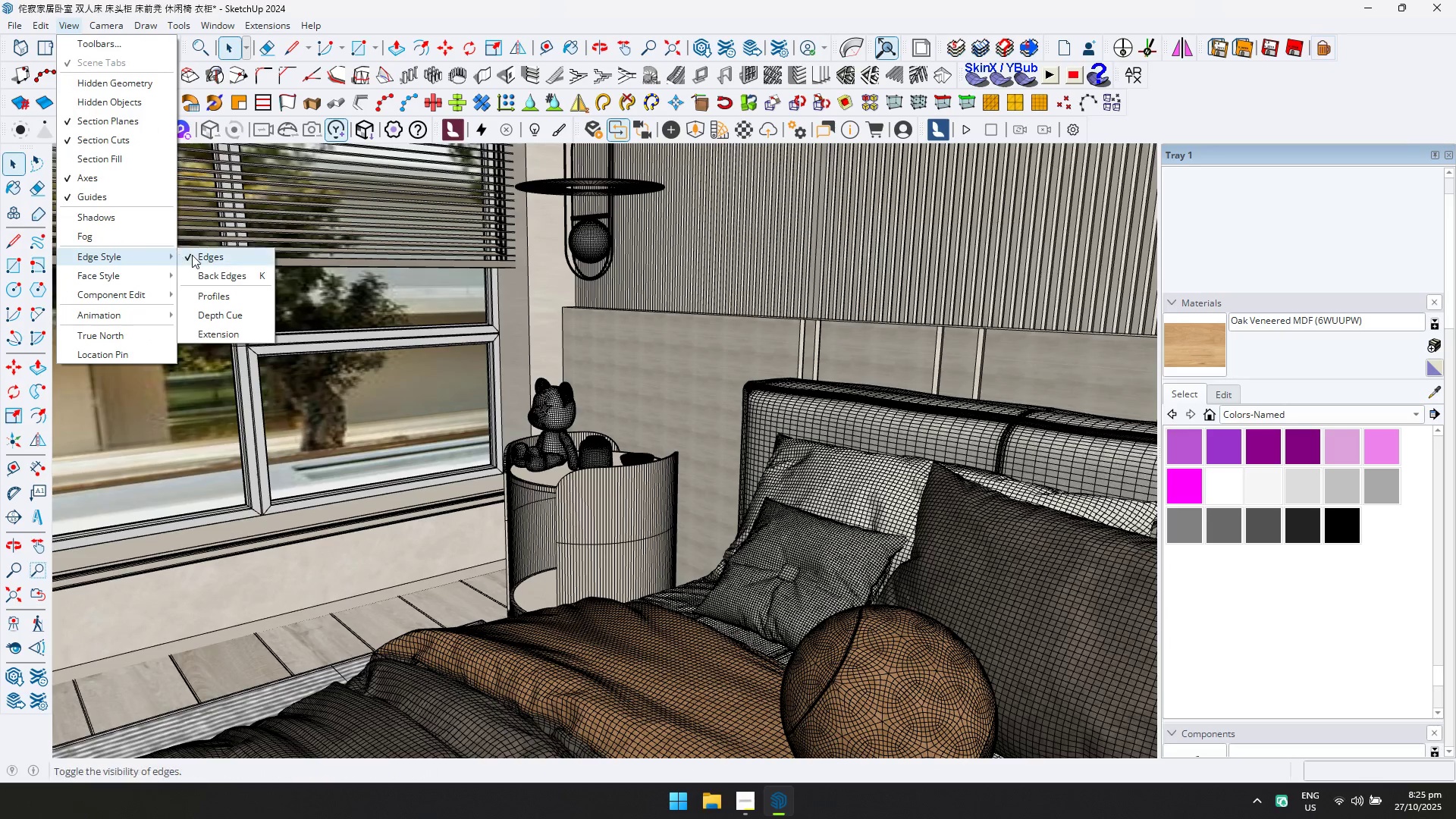 
left_click([193, 255])
 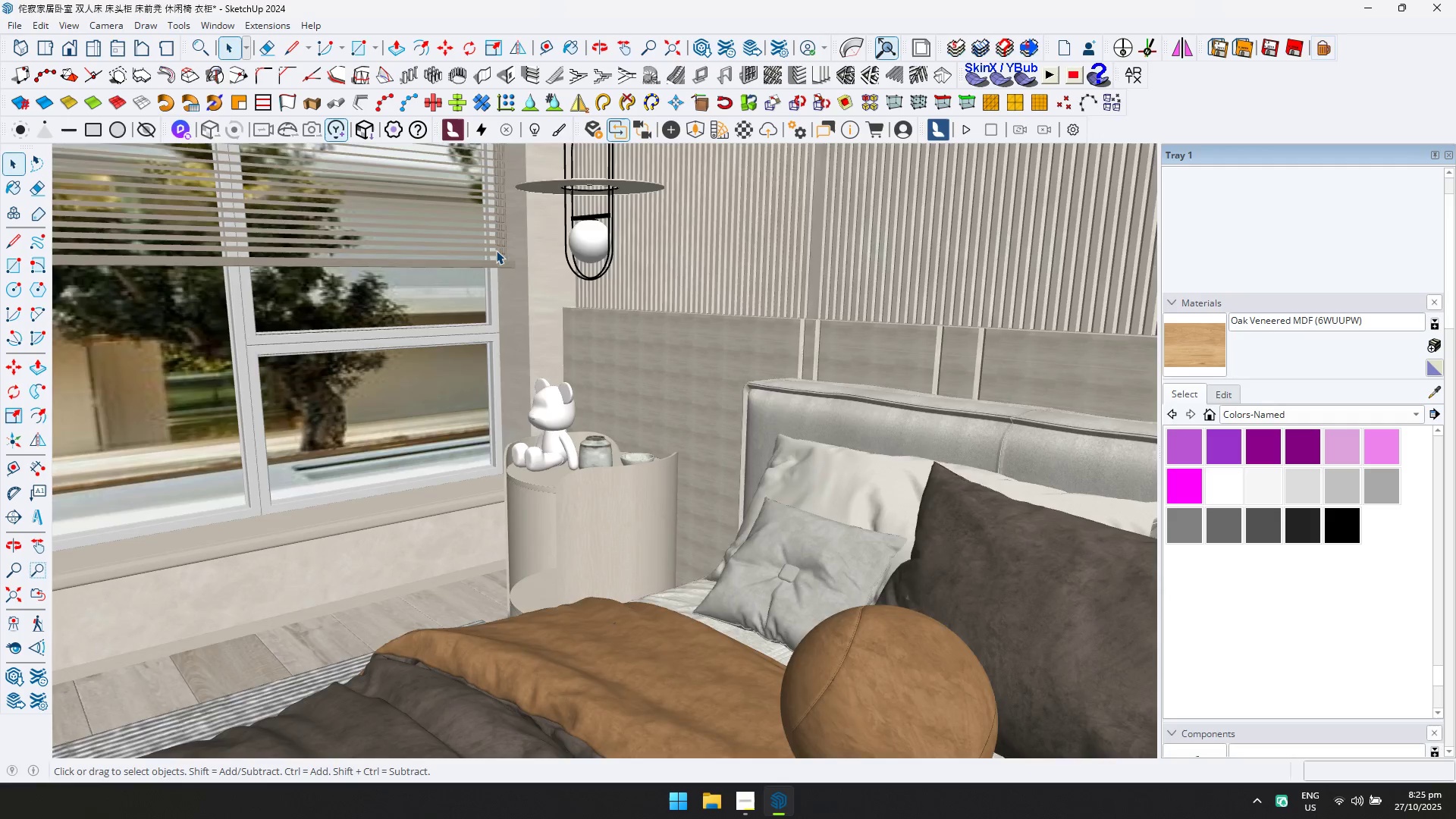 
scroll: coordinate [540, 322], scroll_direction: down, amount: 6.0
 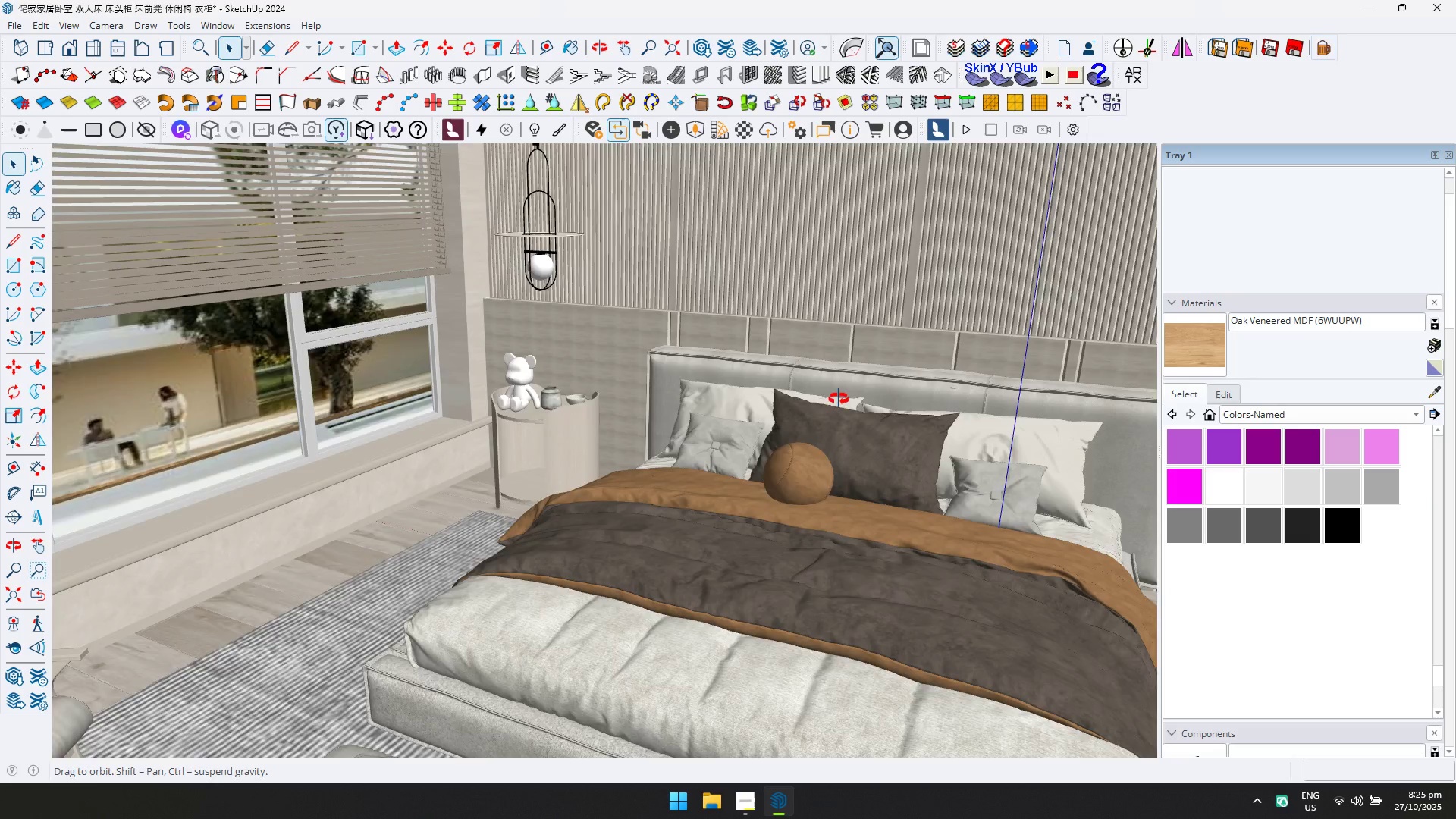 
hold_key(key=ShiftLeft, duration=0.62)
 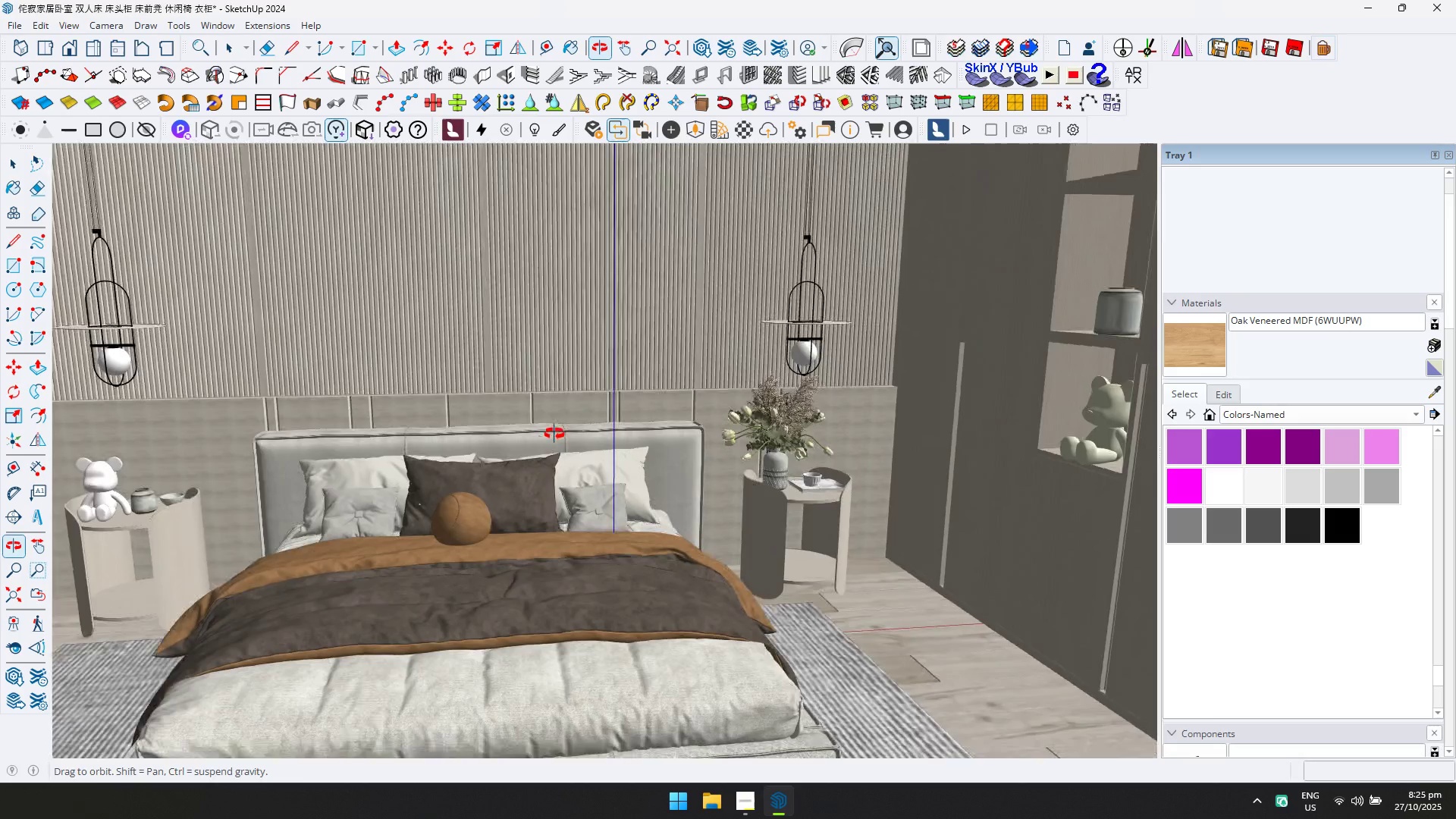 
hold_key(key=ShiftLeft, duration=0.47)
 